 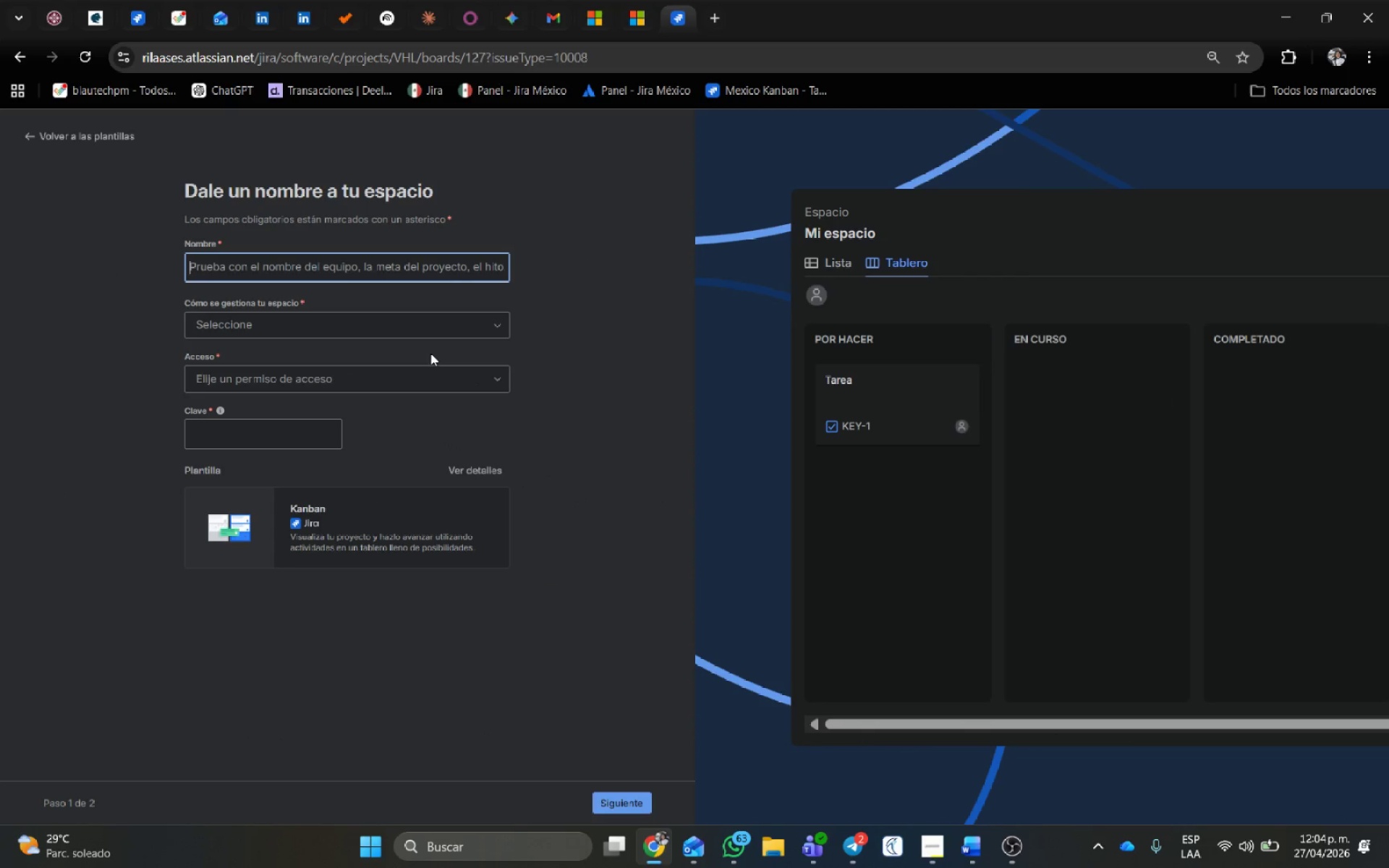 
key(Control+V)
 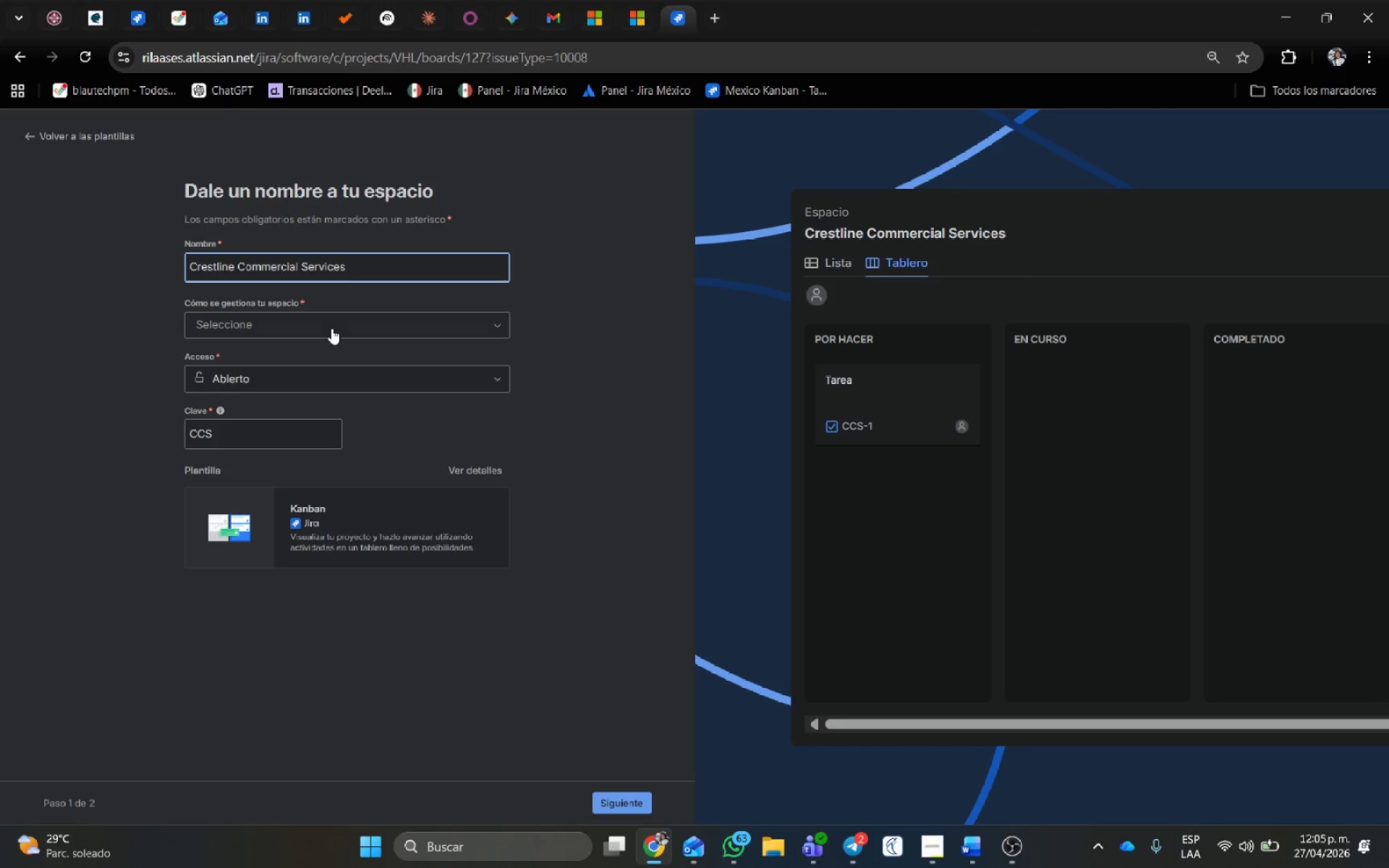 
left_click([331, 328])
 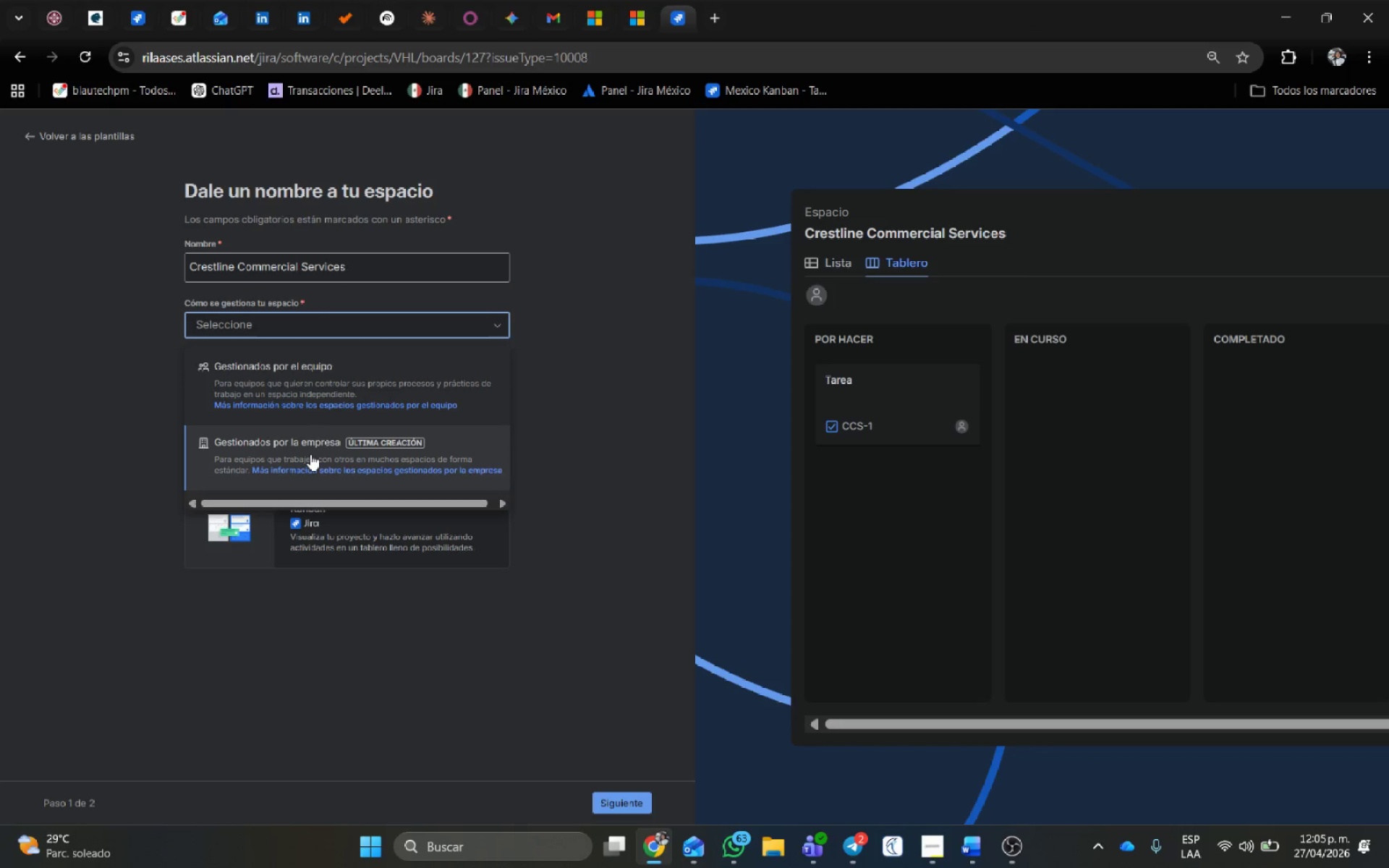 
left_click([310, 454])
 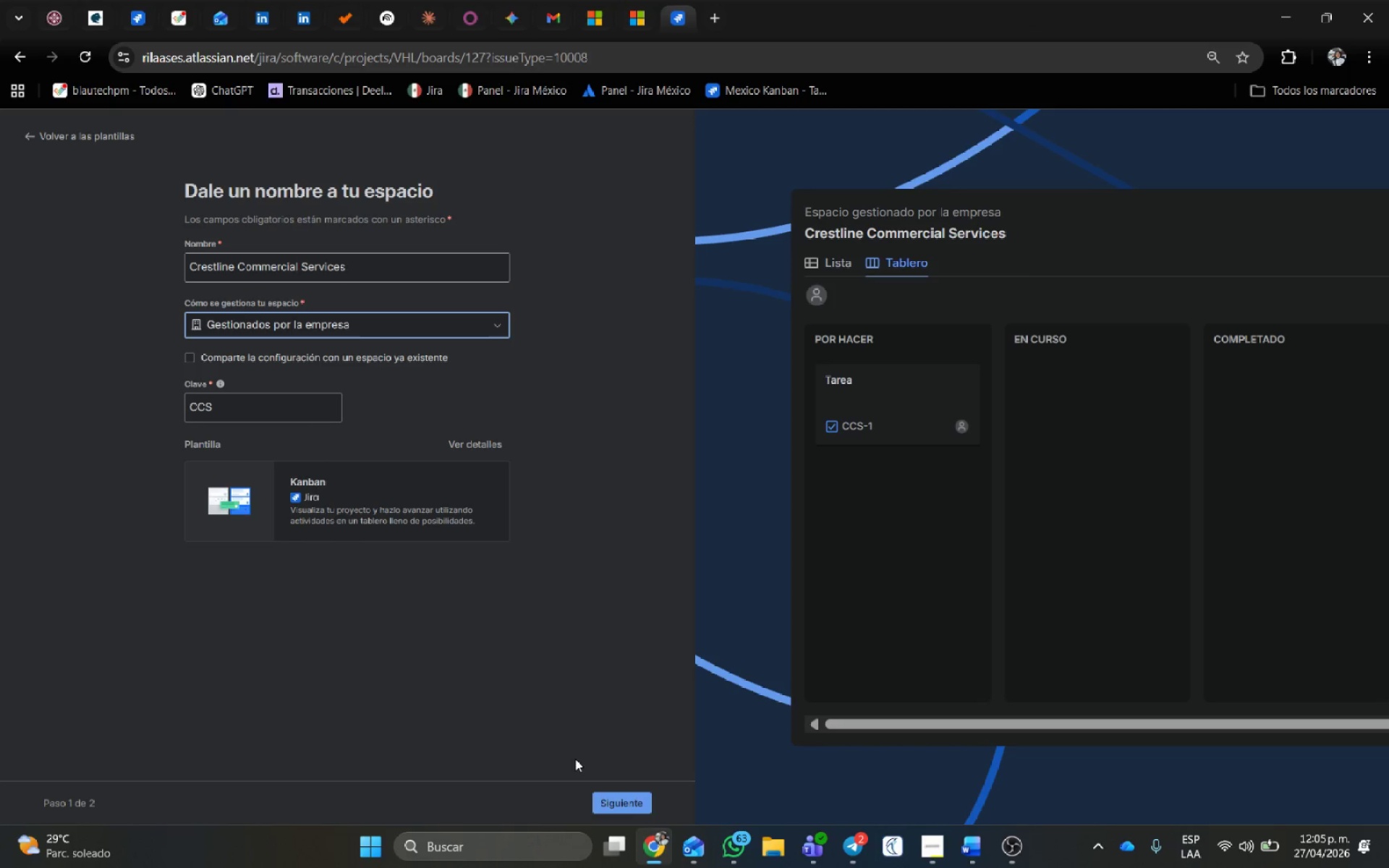 
left_click([627, 805])
 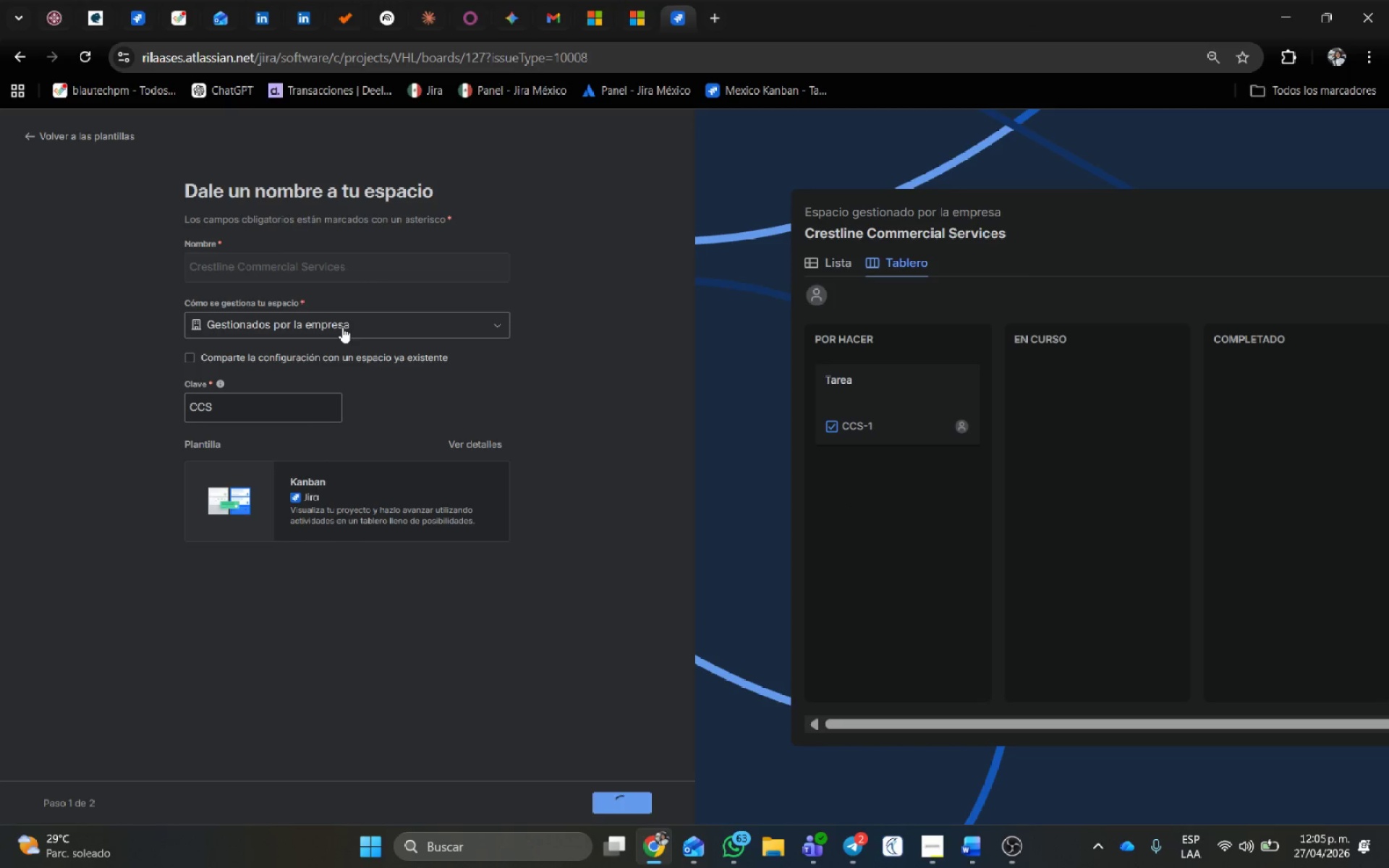 
wait(10.55)
 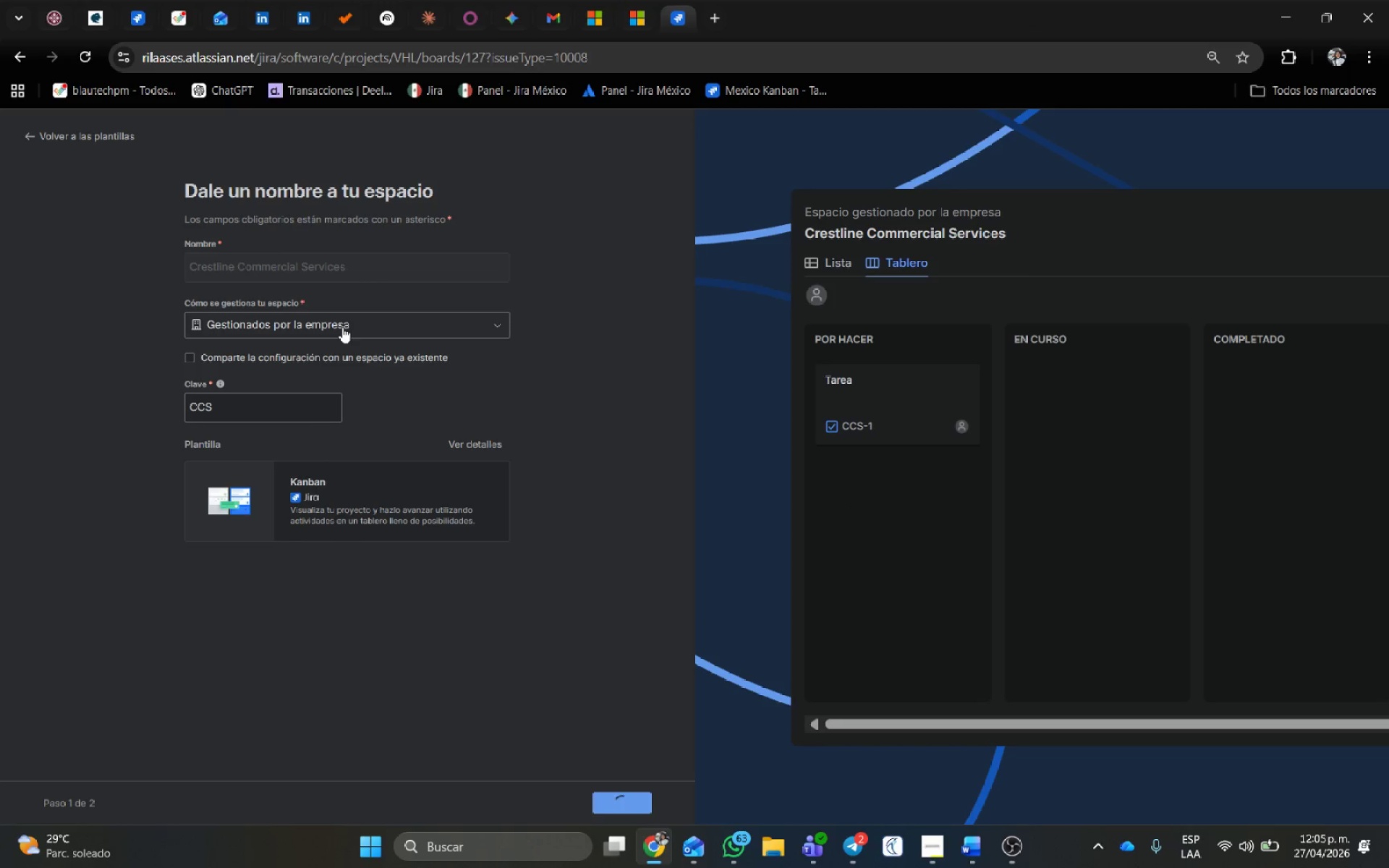 
left_click([307, 723])
 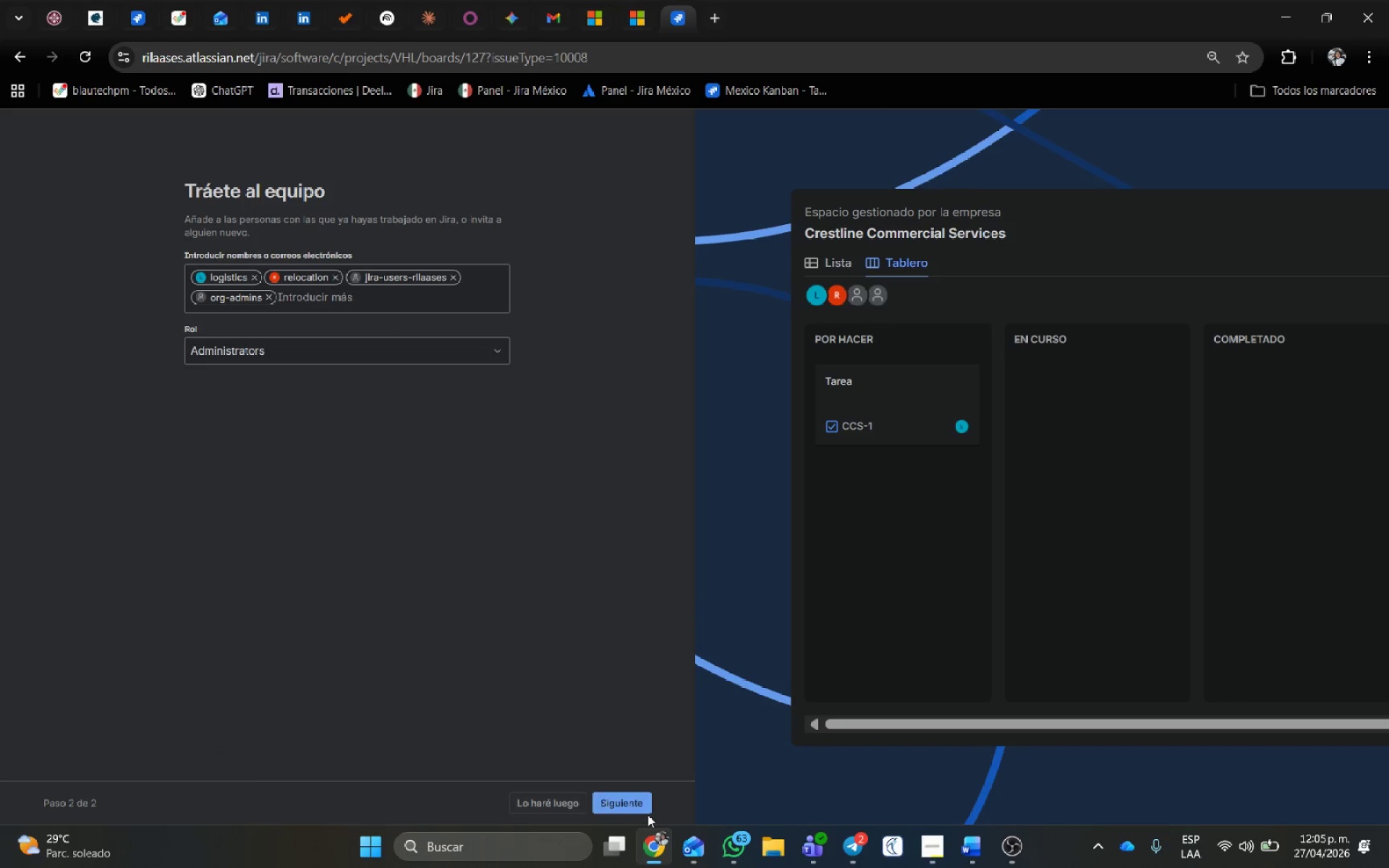 
left_click([651, 805])
 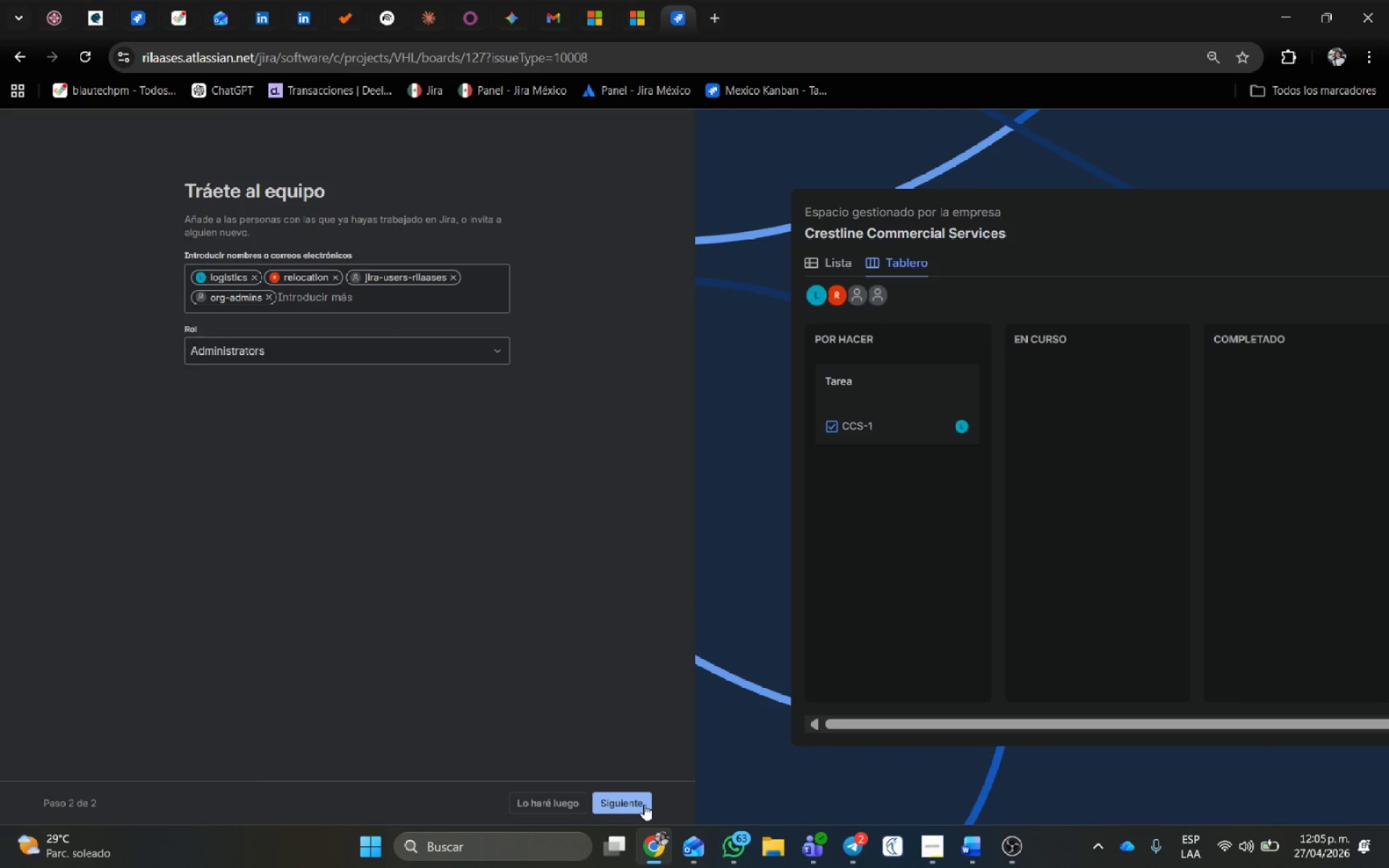 
left_click([644, 804])
 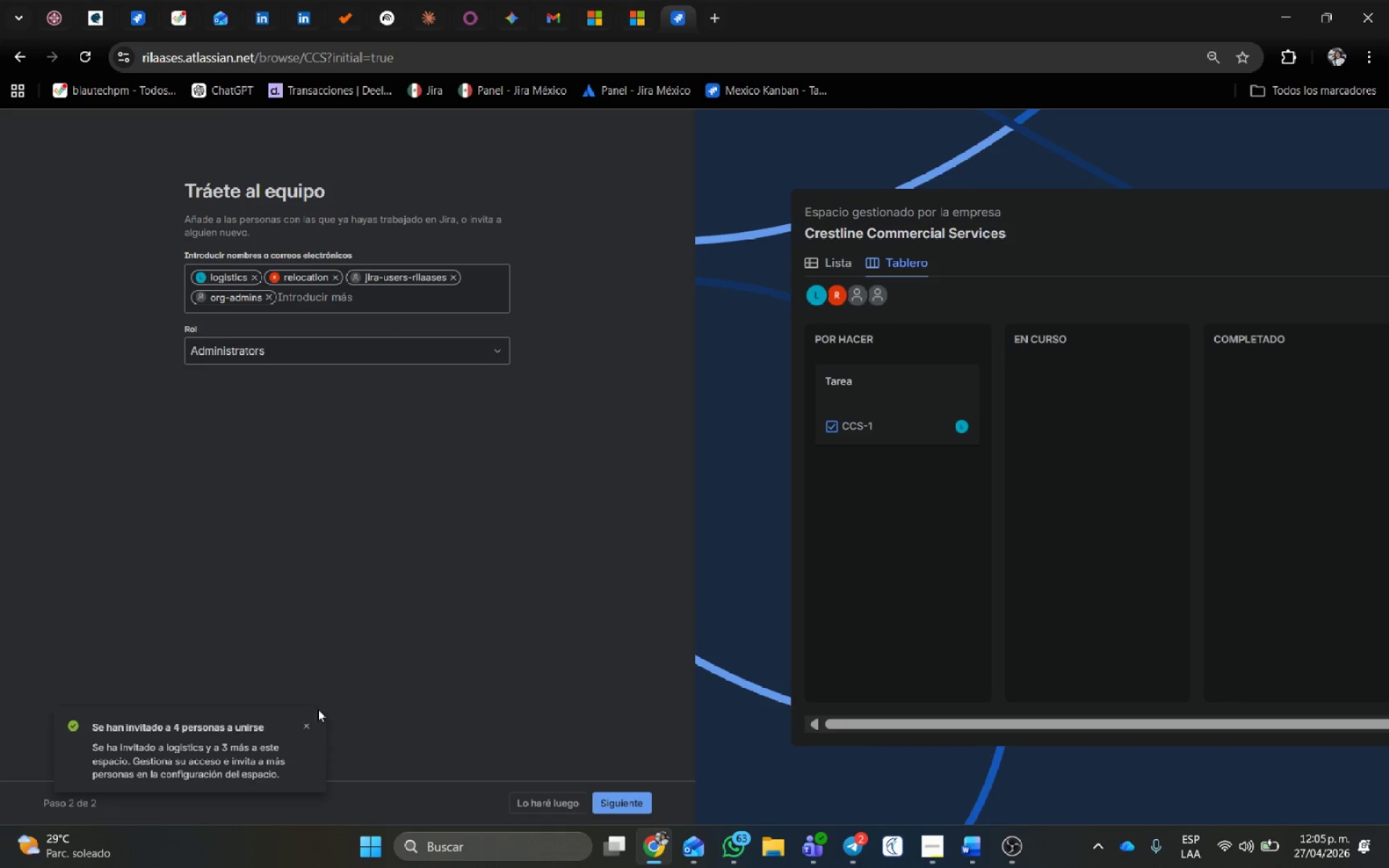 
left_click([307, 723])
 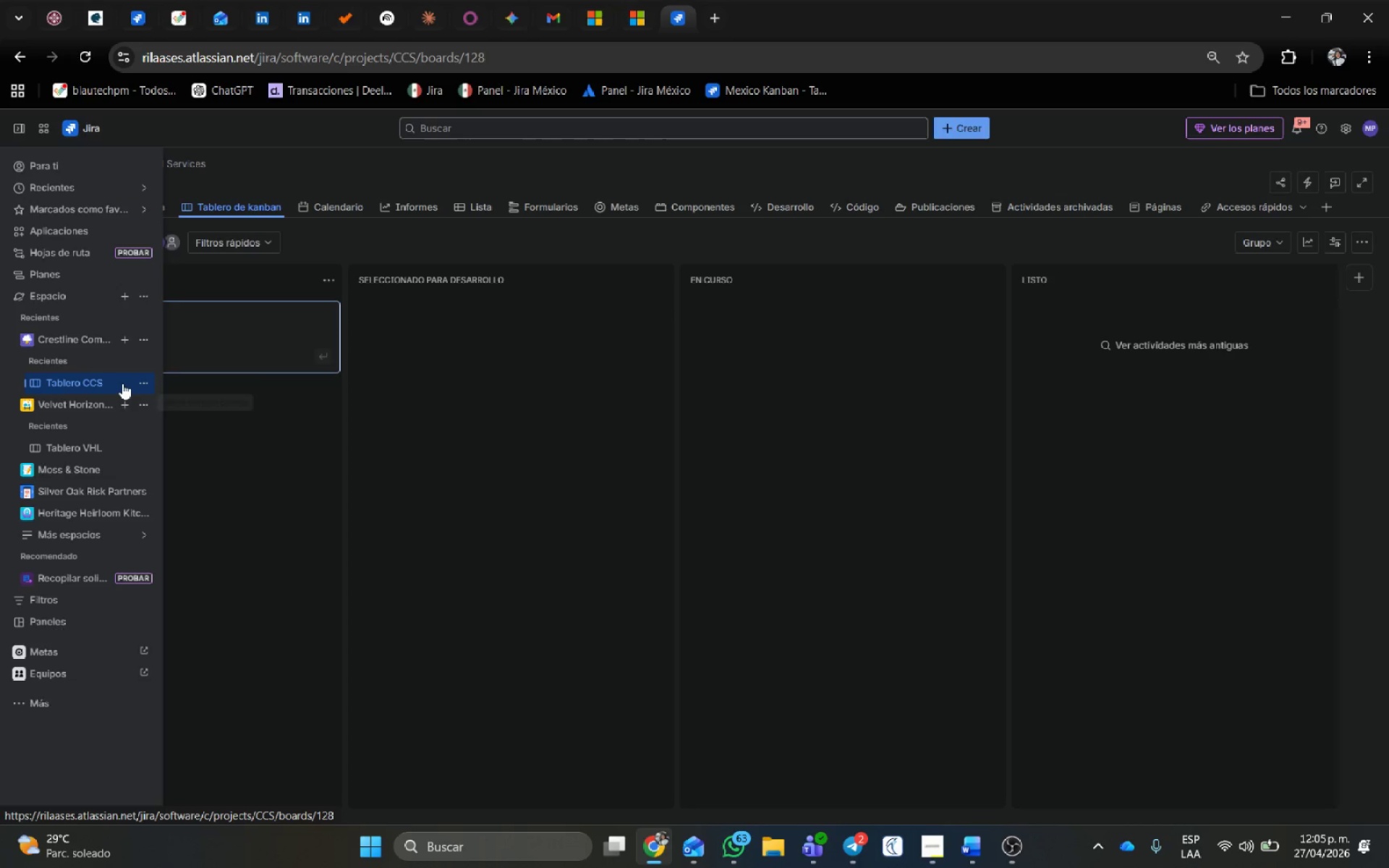 
wait(6.45)
 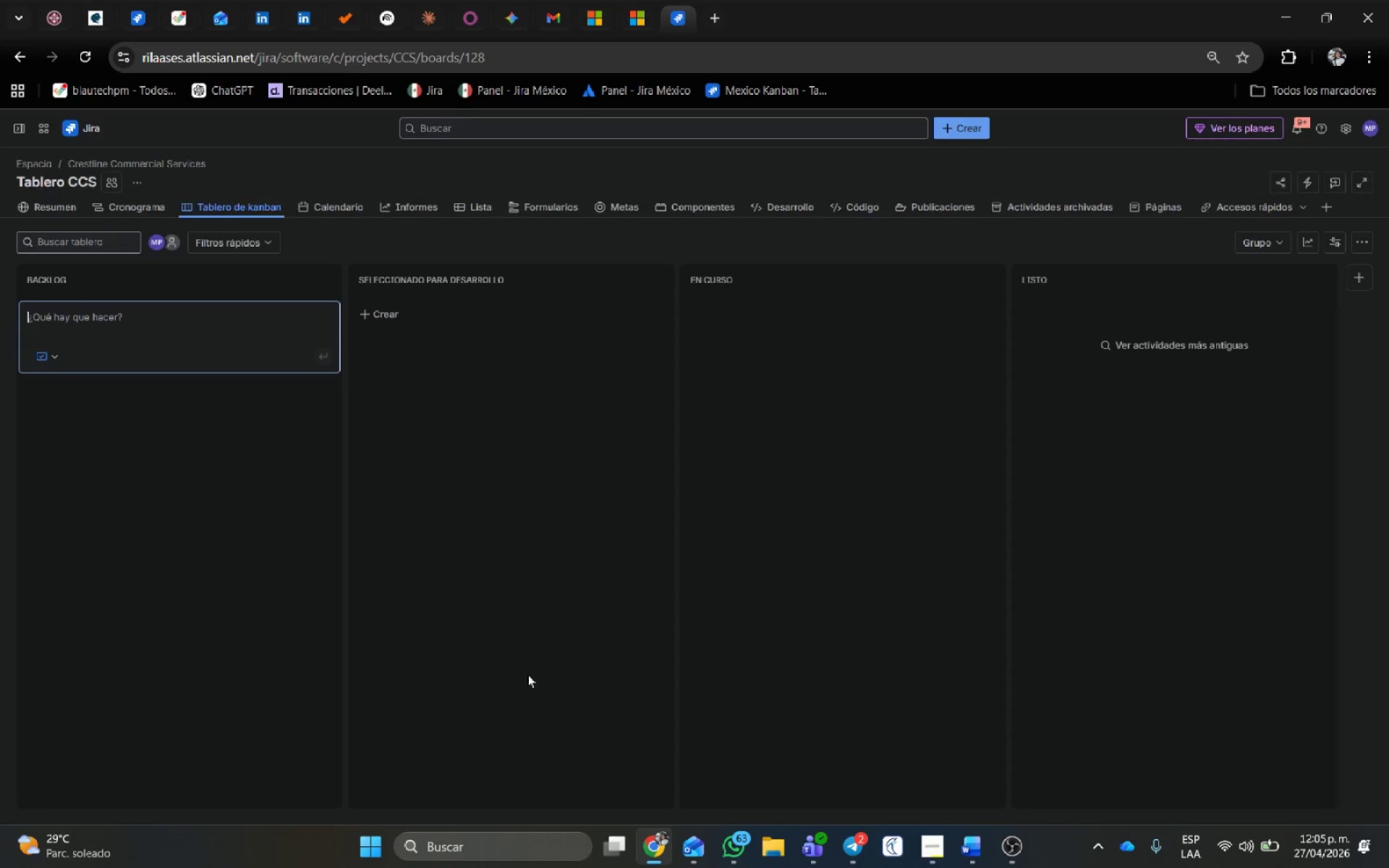 
left_click([143, 336])
 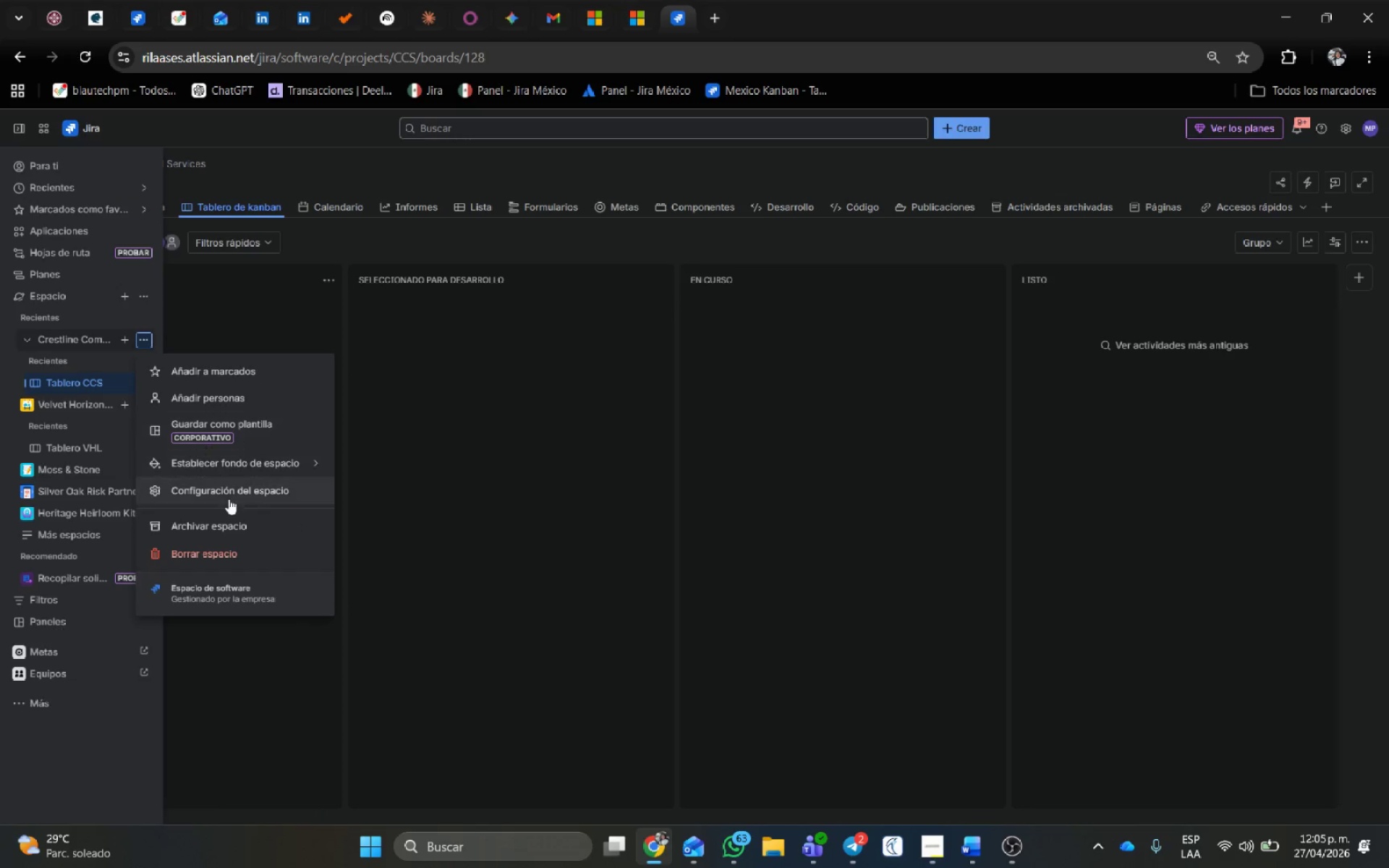 
left_click([231, 498])
 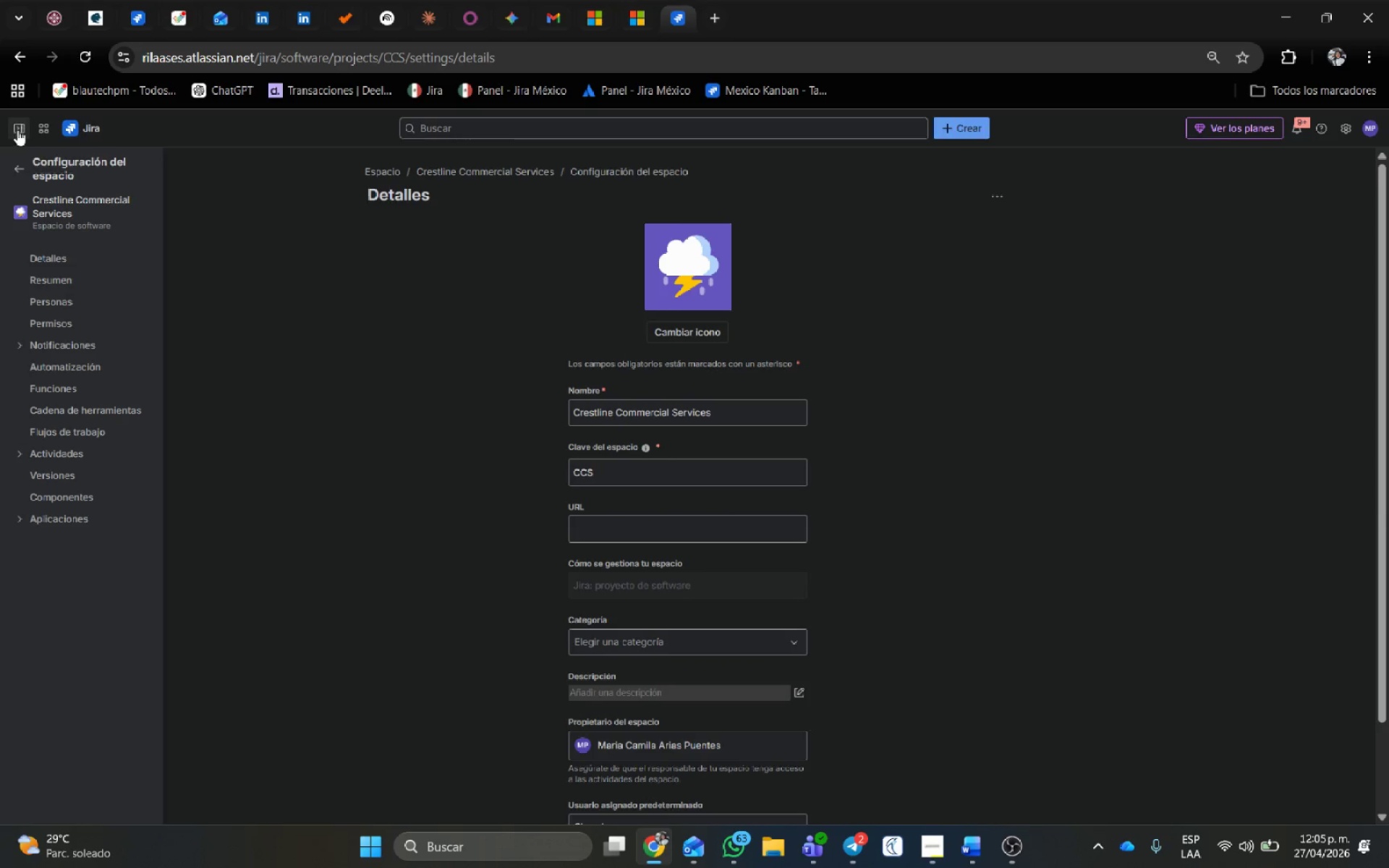 
left_click([77, 433])
 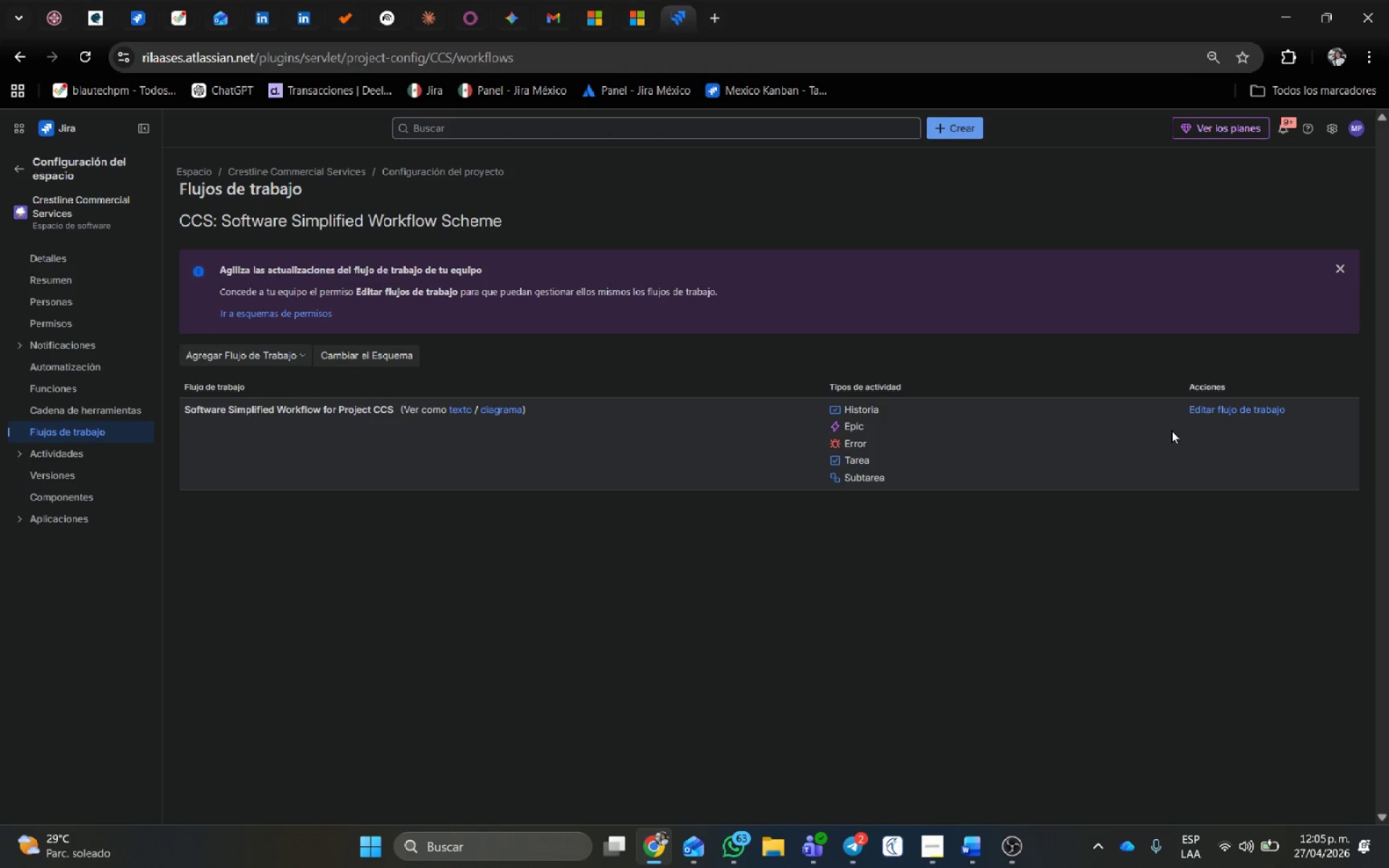 
wait(7.84)
 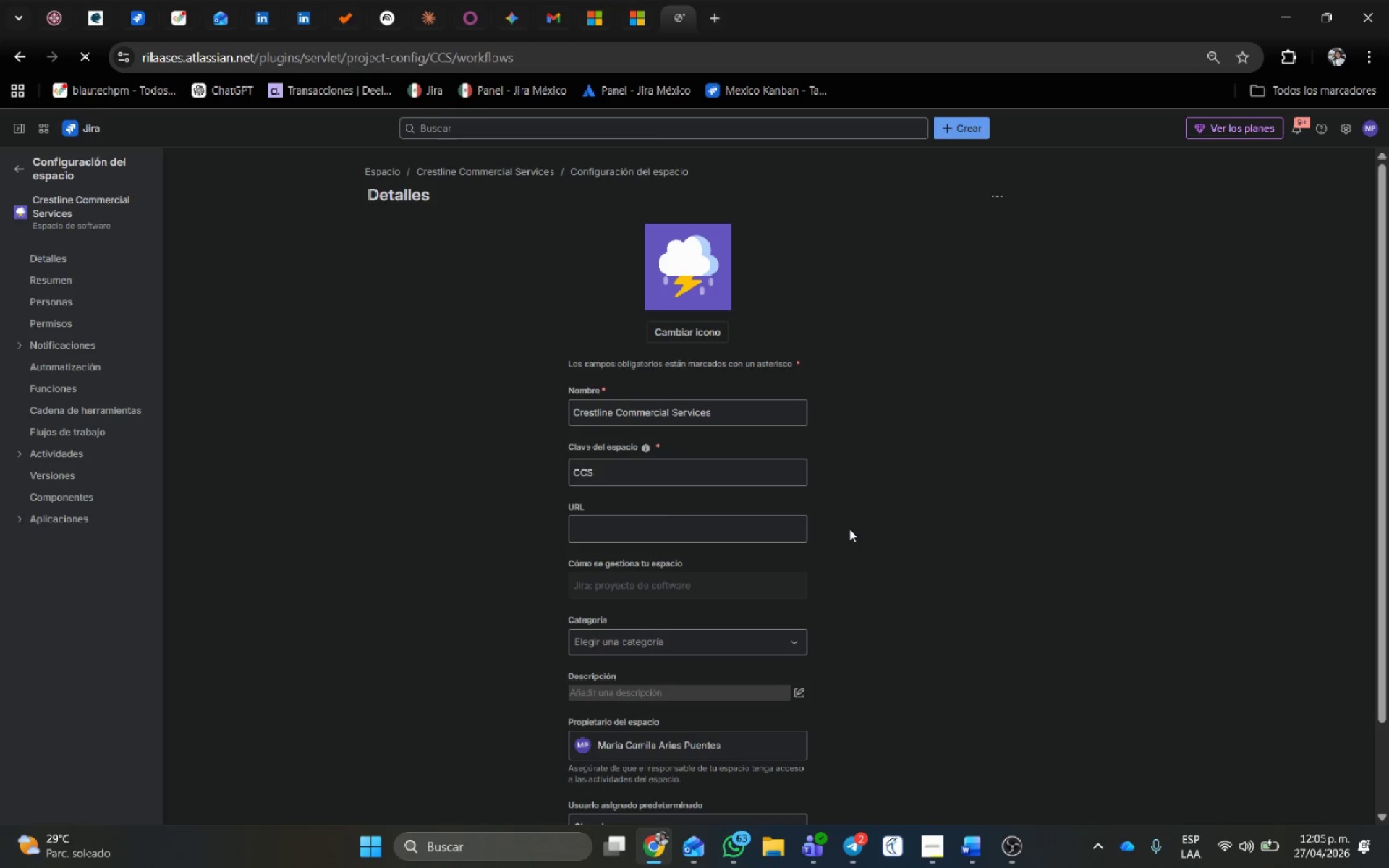 
left_click([1202, 409])
 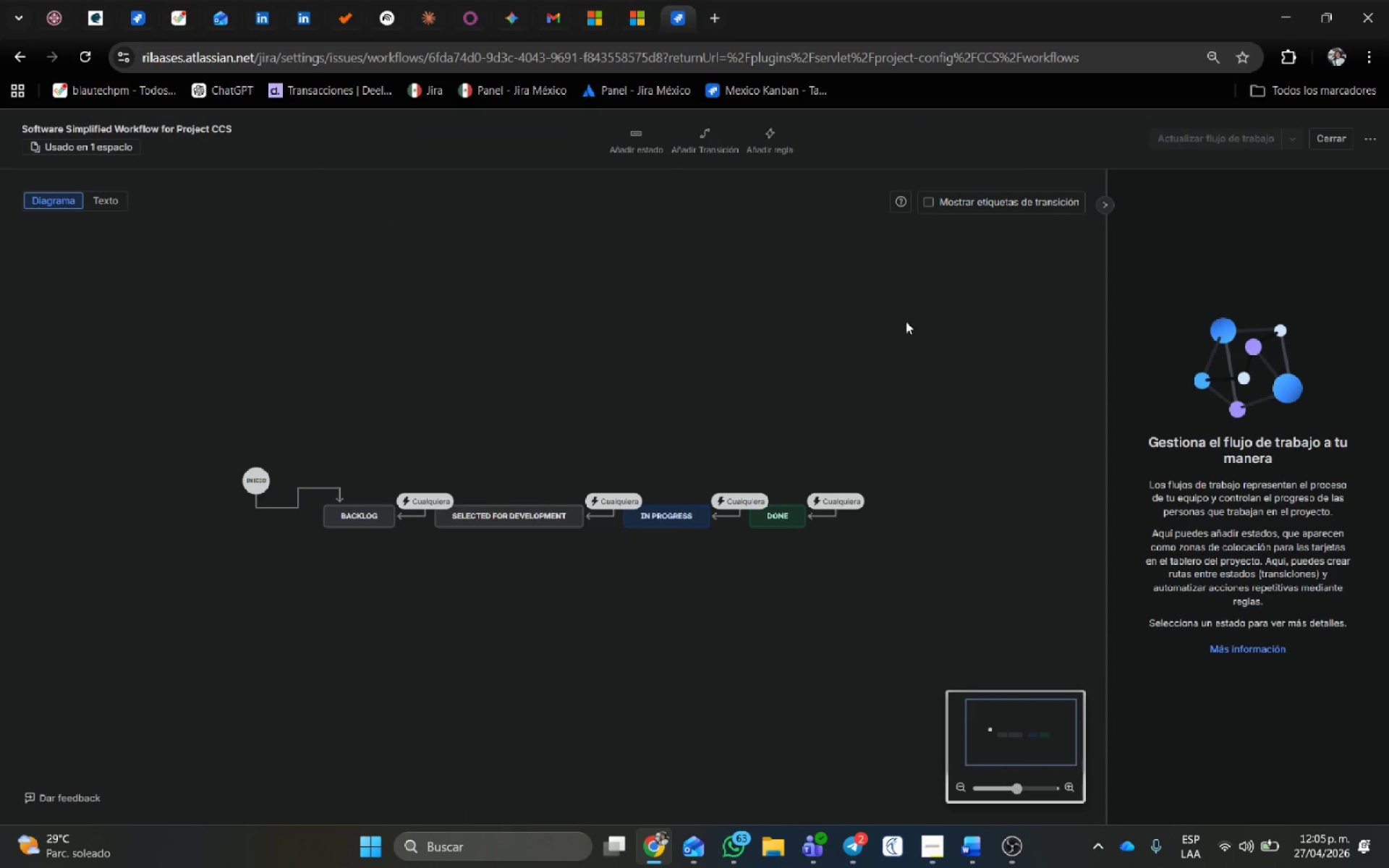 
double_click([1103, 203])
 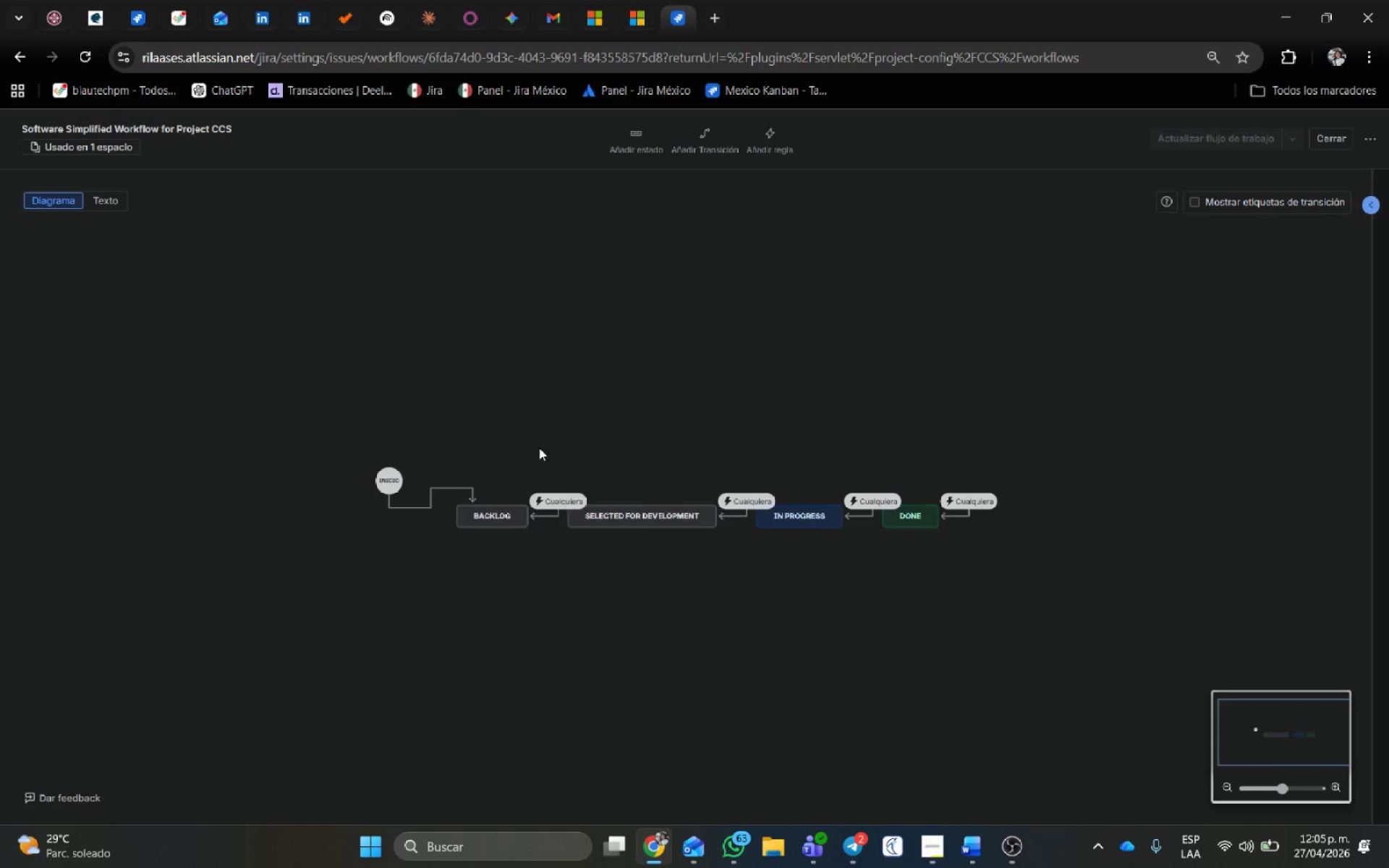 
left_click([503, 517])
 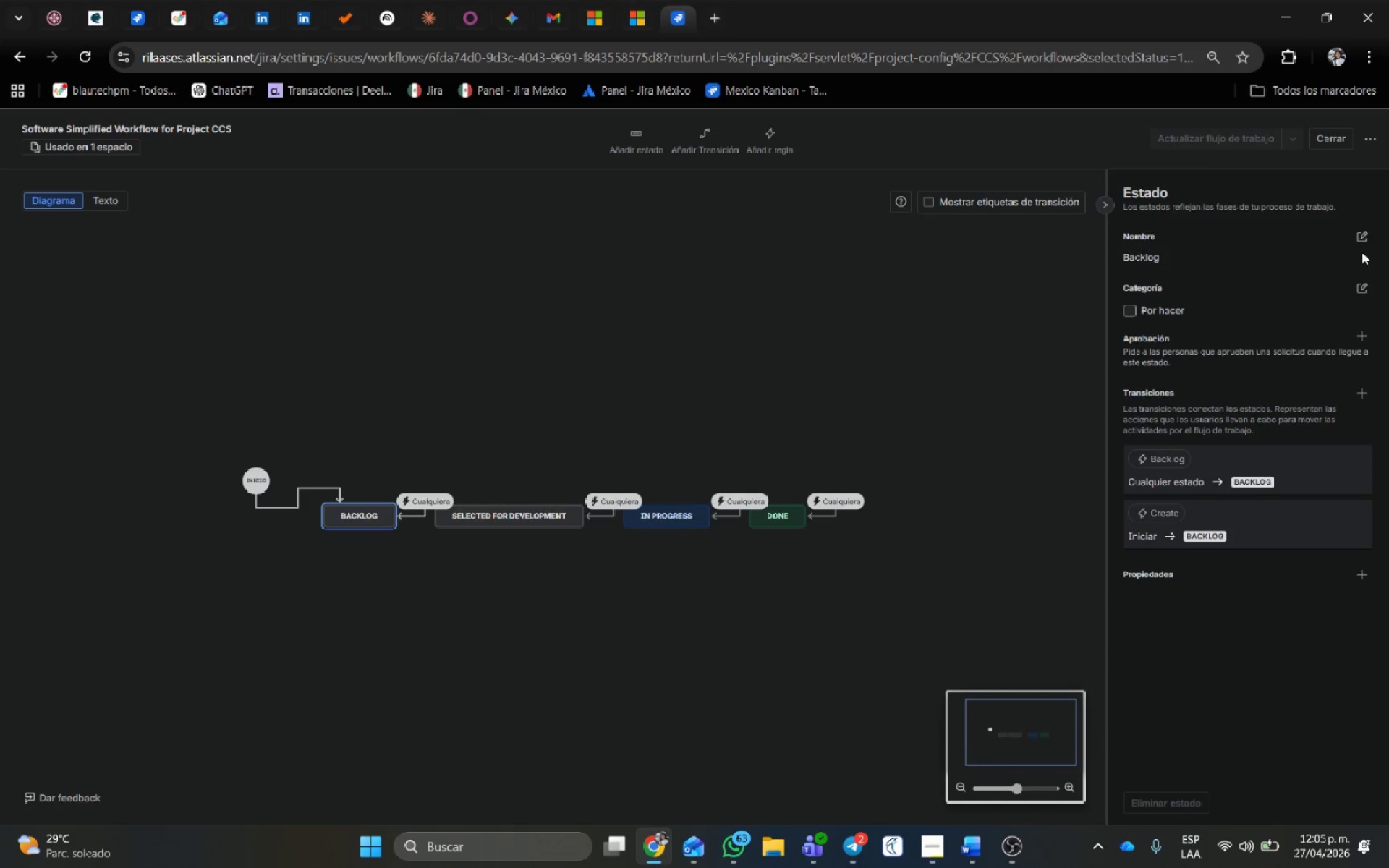 
left_click([1354, 239])
 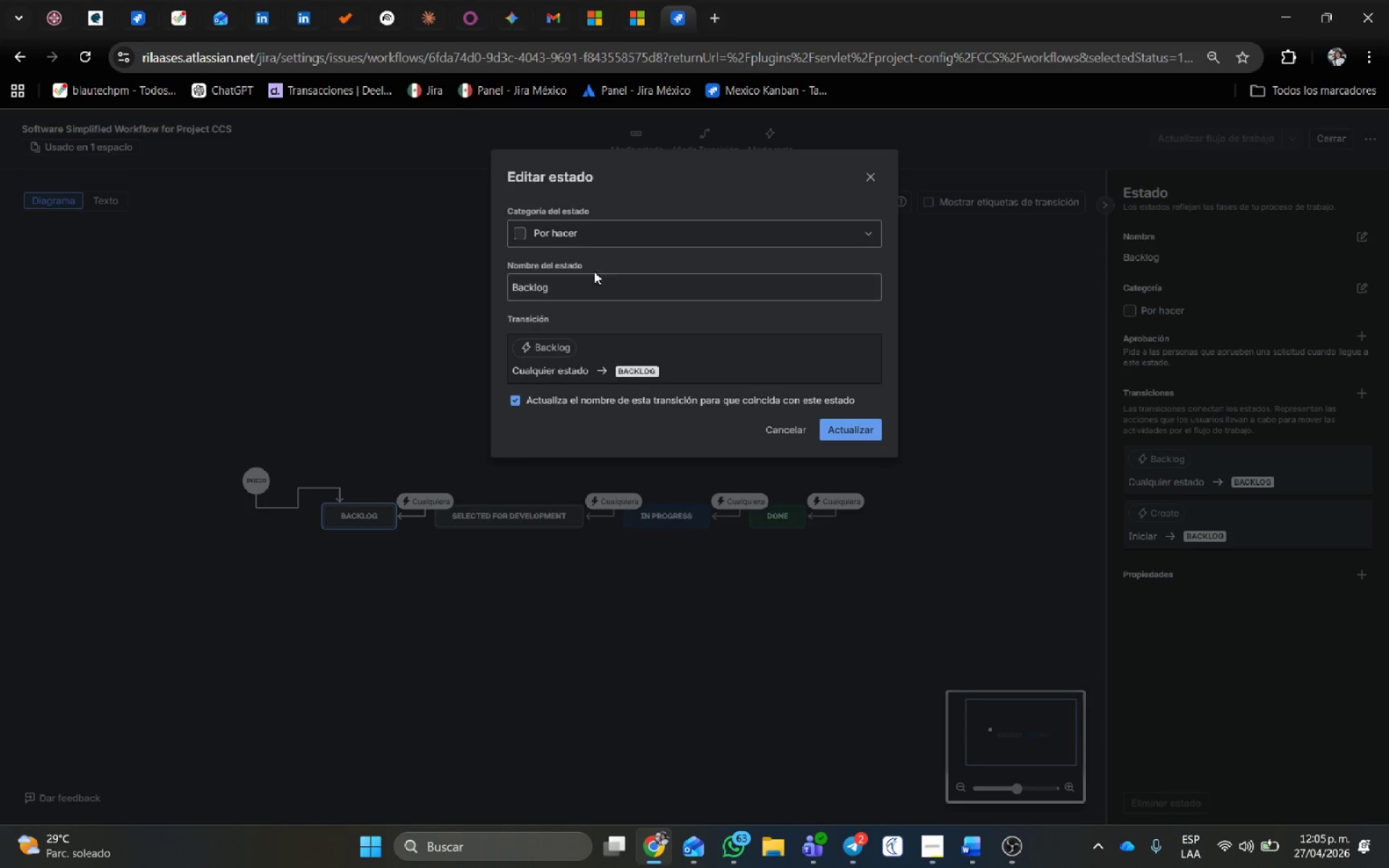 
left_click_drag(start_coordinate=[590, 278], to_coordinate=[441, 275])
 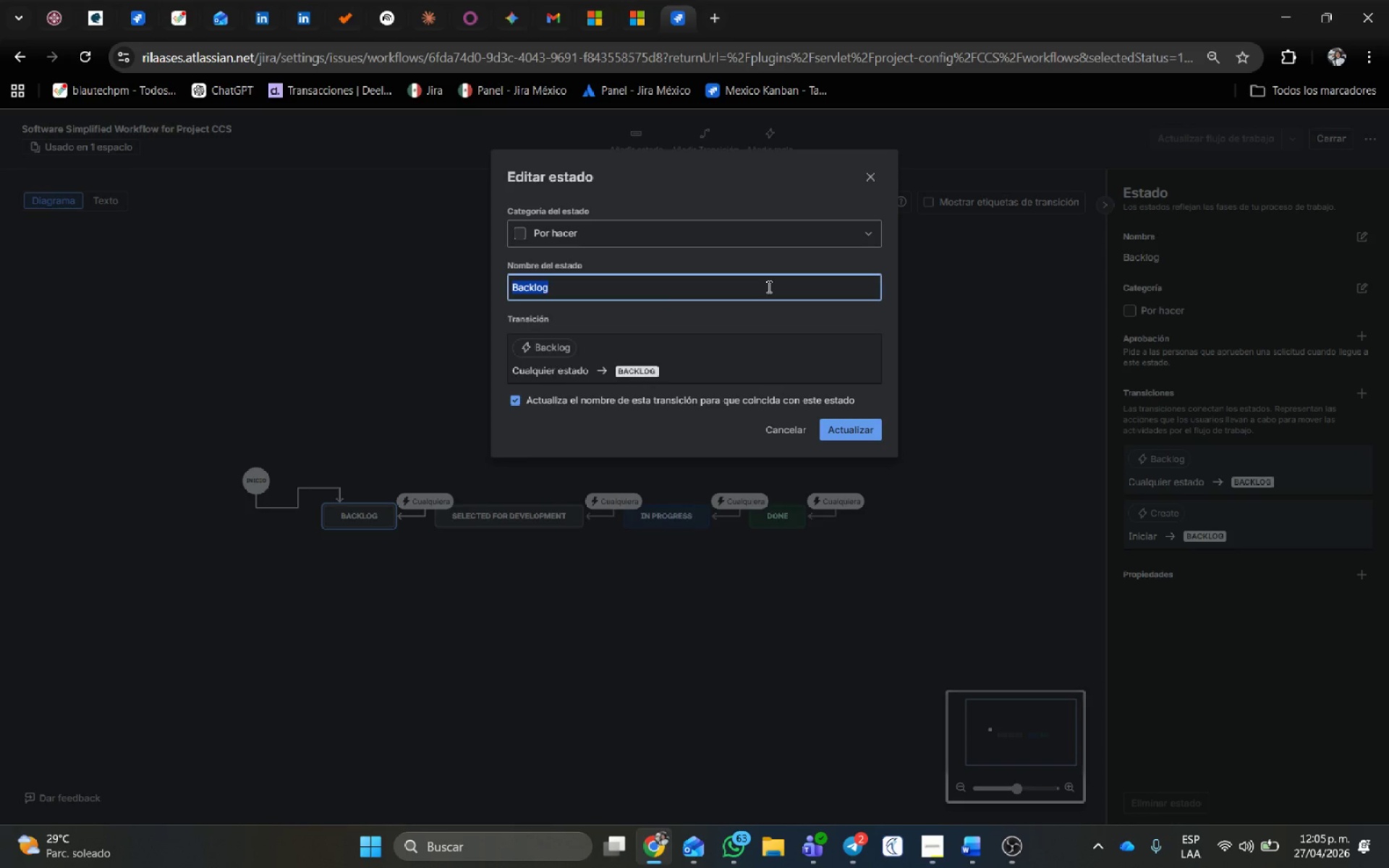 
key(Backspace)
type(Nueva soliciu)
key(Backspace)
type(tud)
 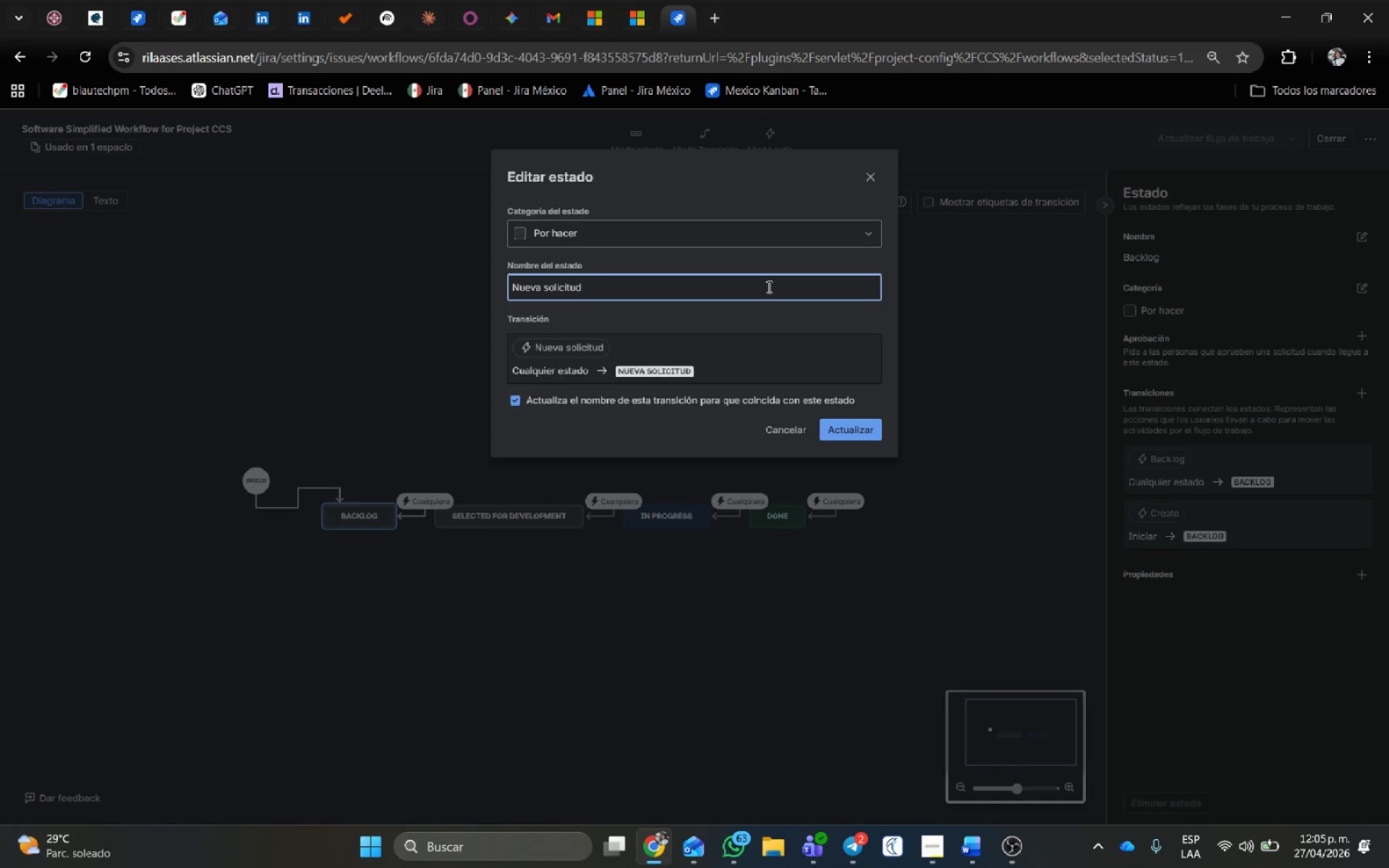 
left_click([742, 236])
 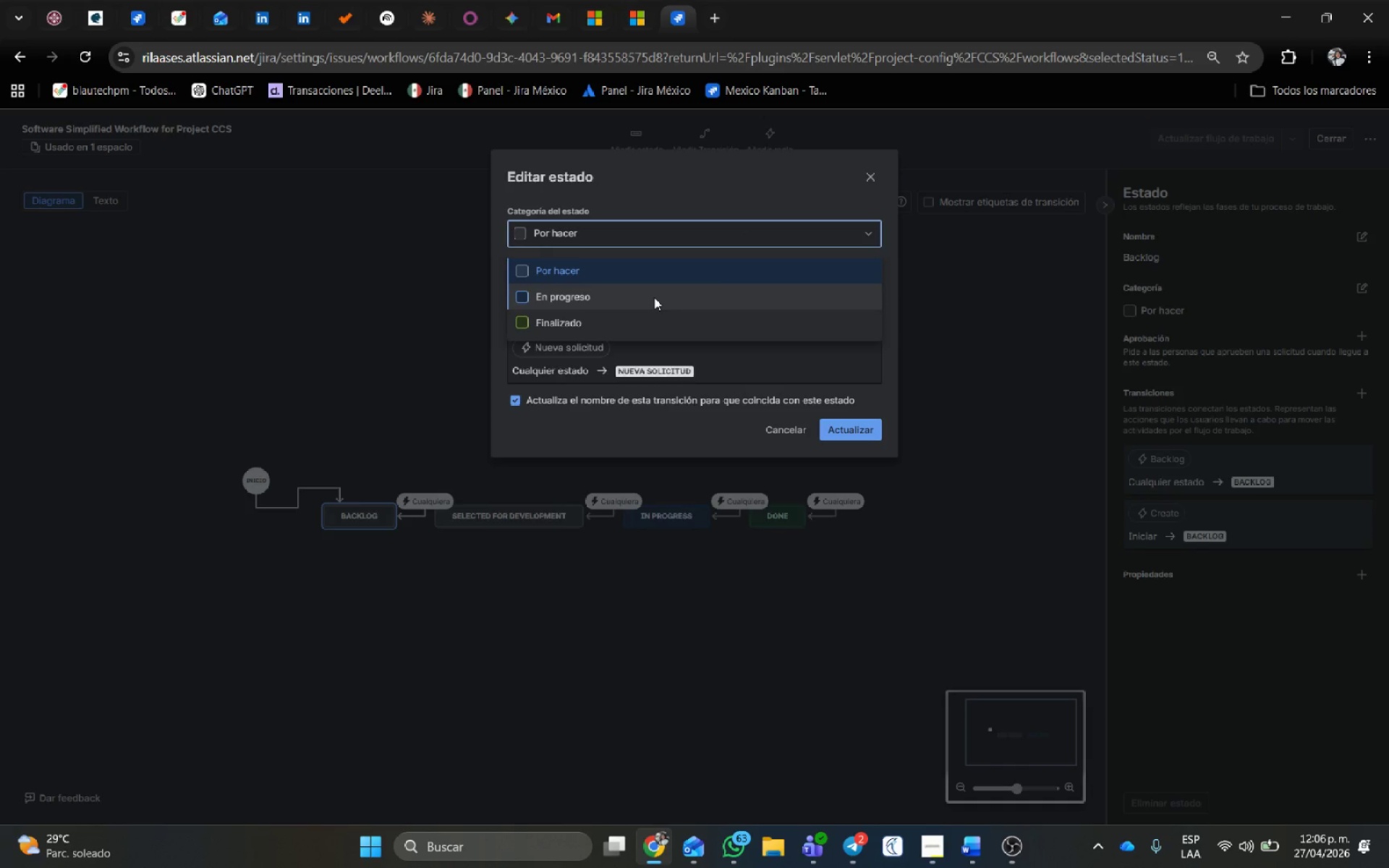 
wait(6.81)
 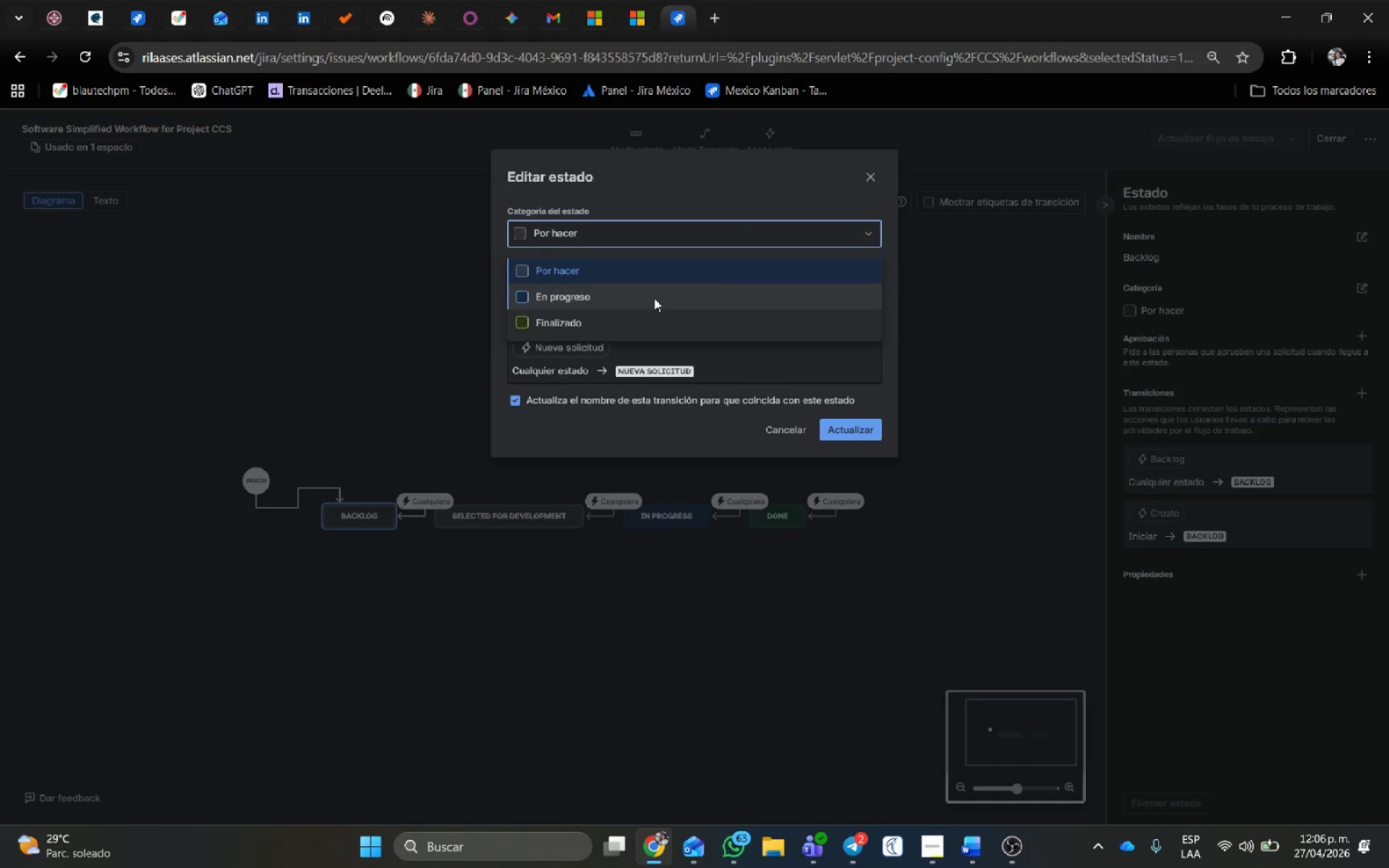 
left_click([648, 278])
 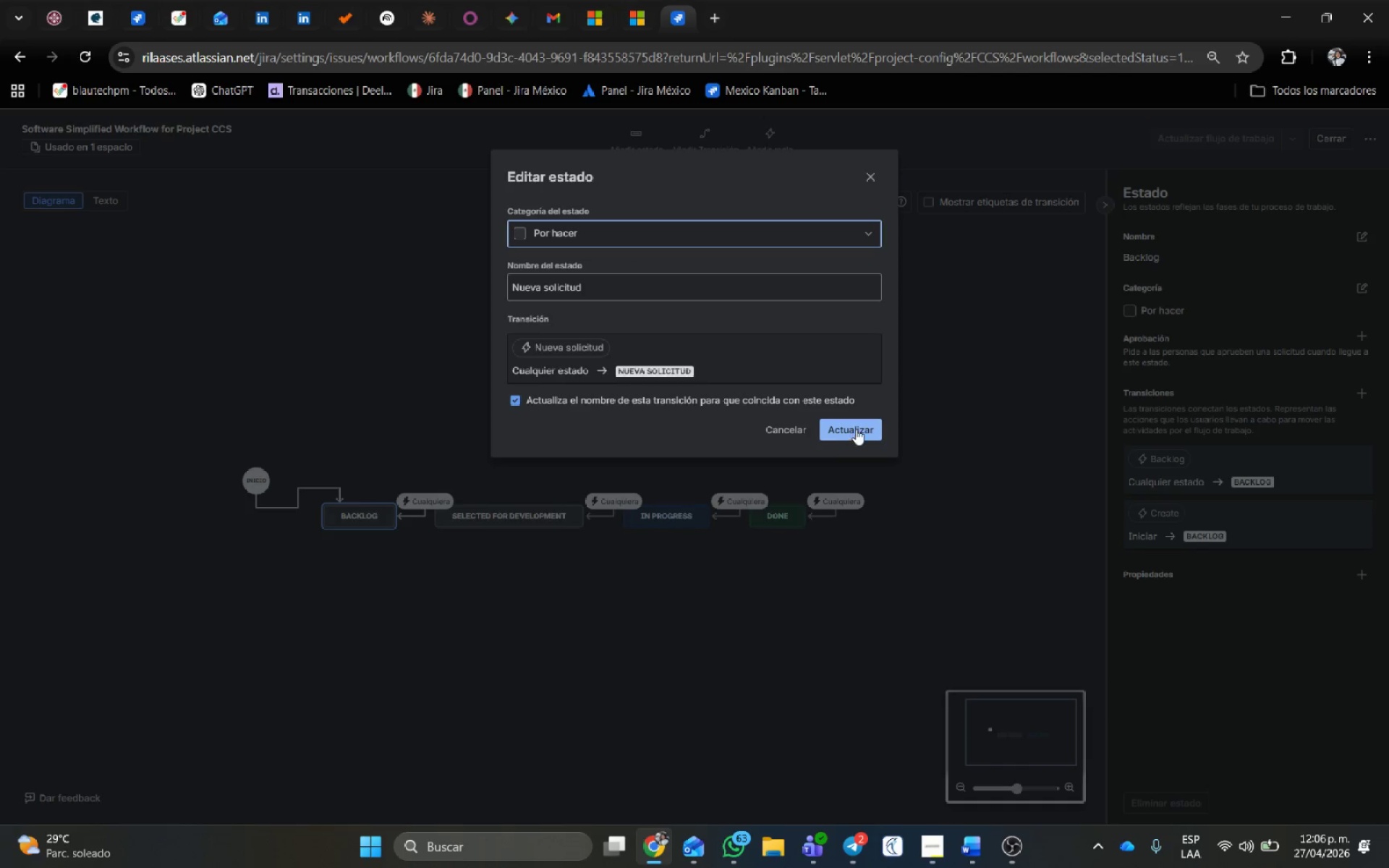 
left_click([863, 425])
 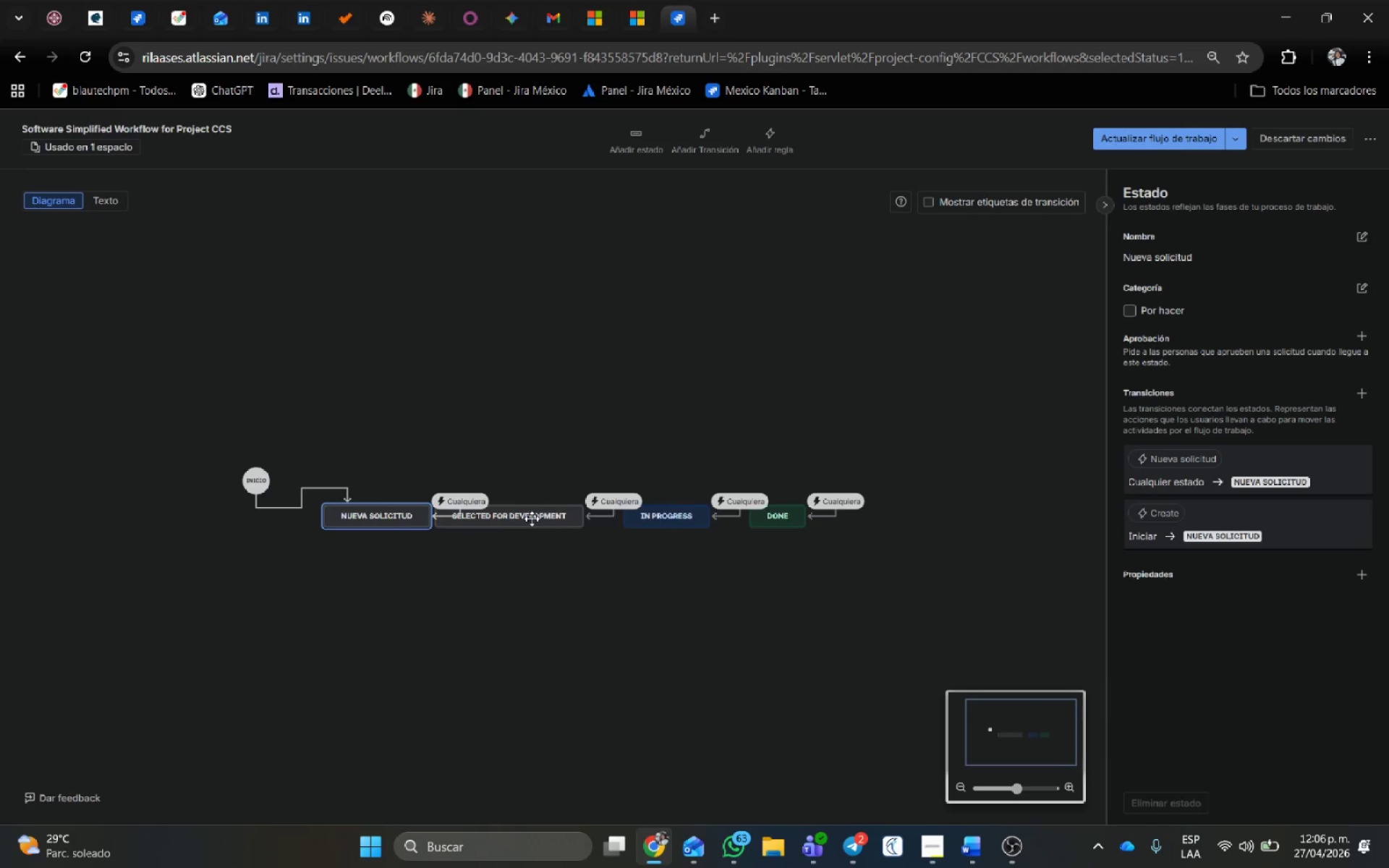 
left_click([532, 519])
 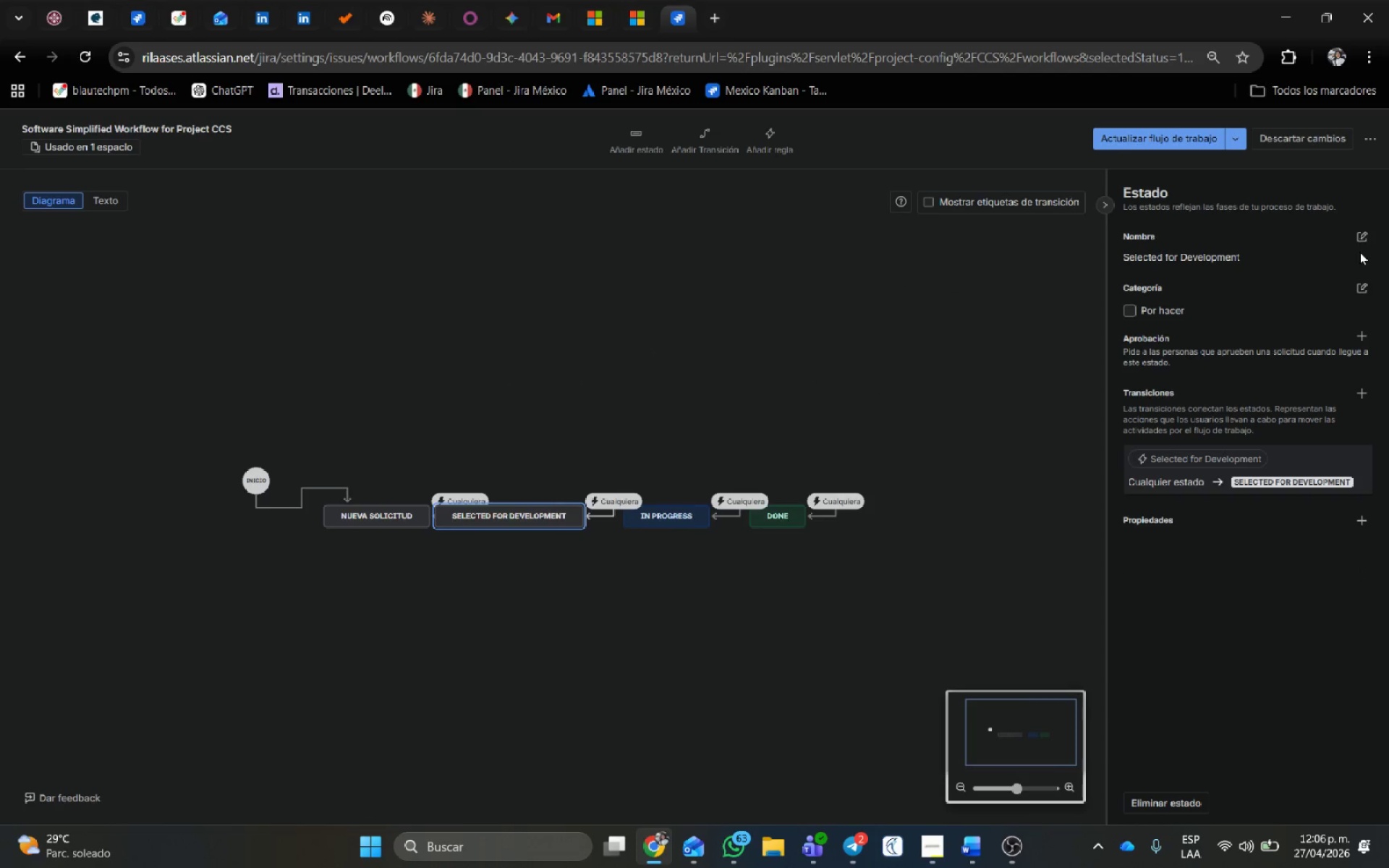 
left_click([1364, 239])
 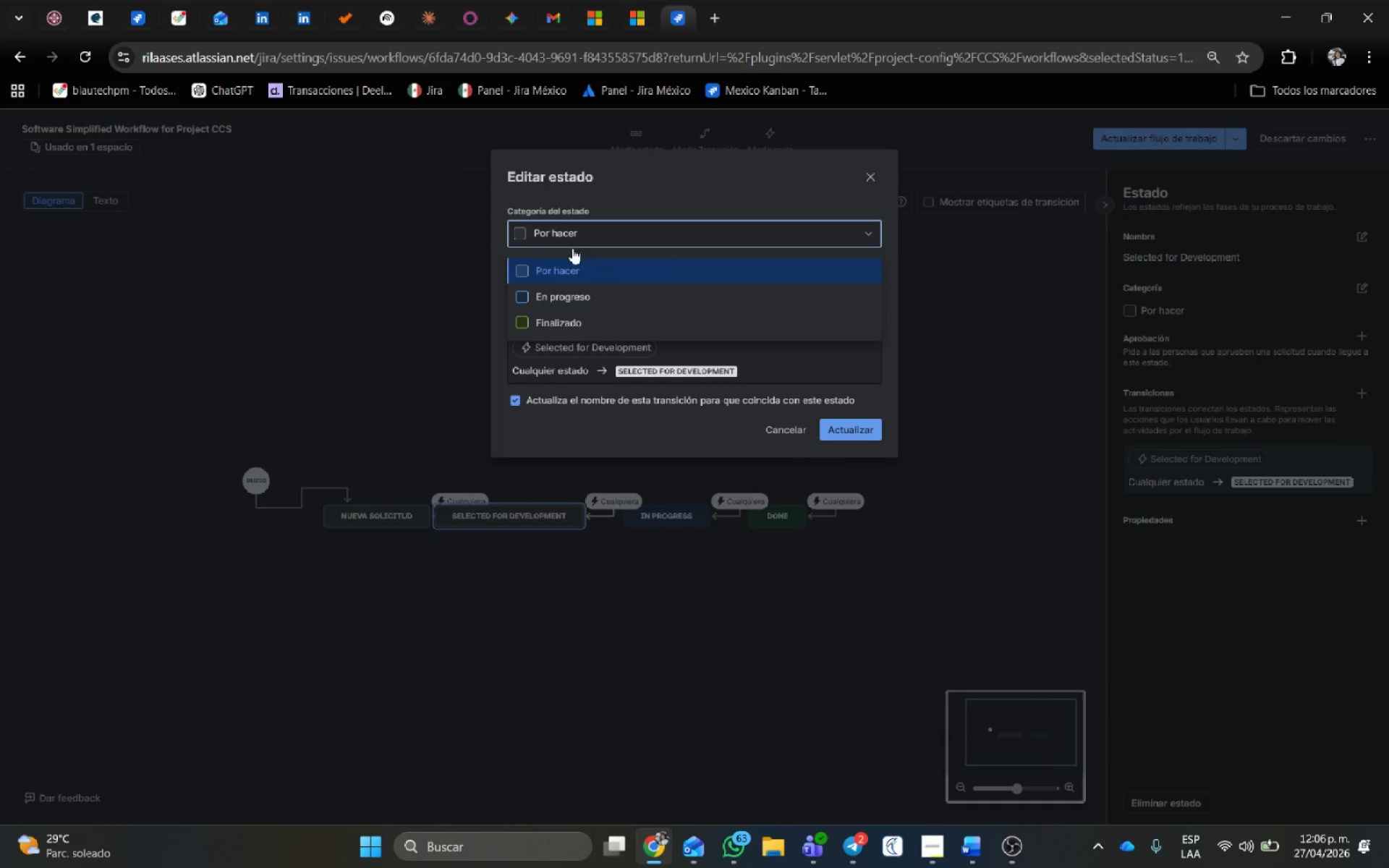 
left_click([565, 294])
 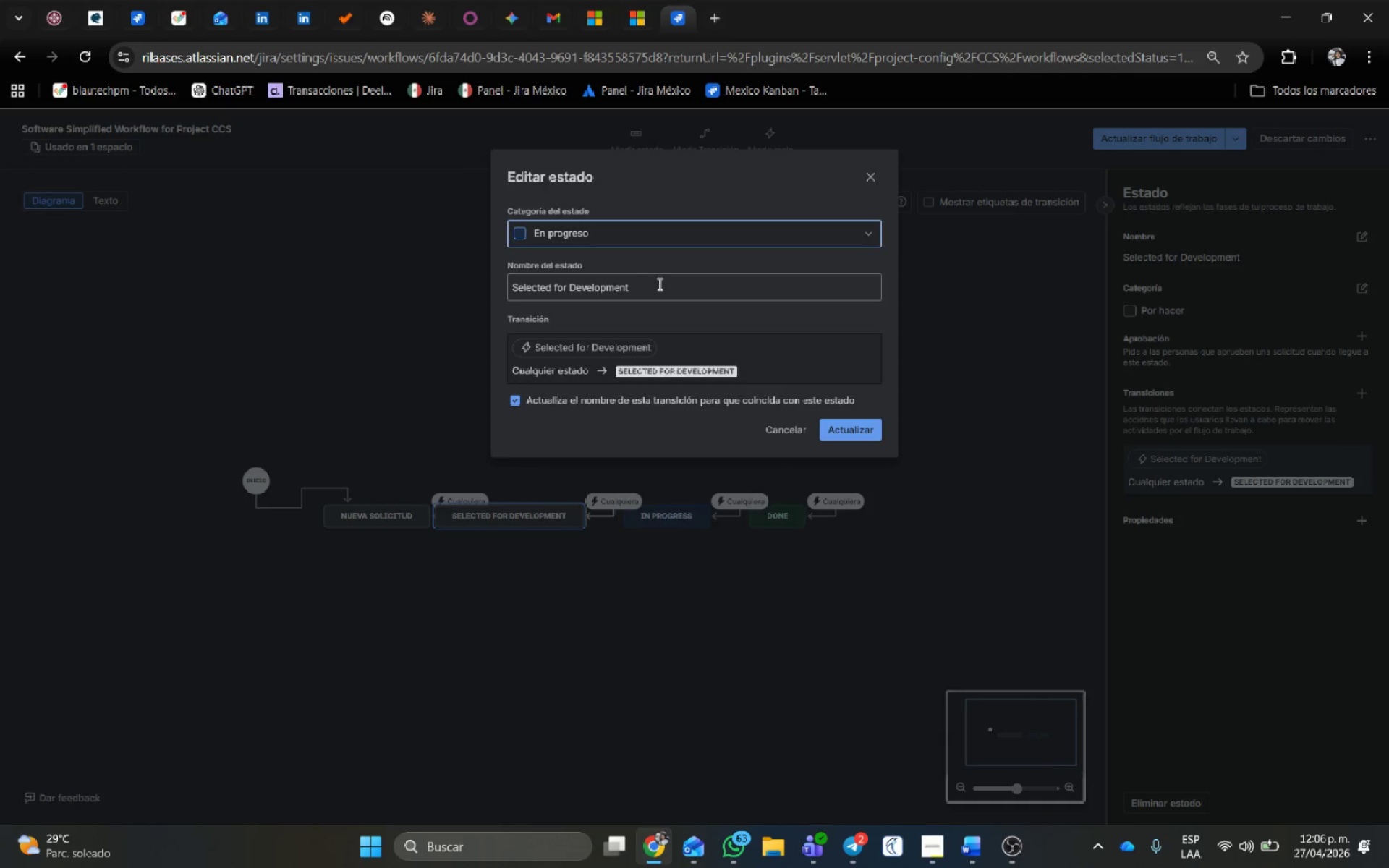 
left_click_drag(start_coordinate=[658, 284], to_coordinate=[447, 260])
 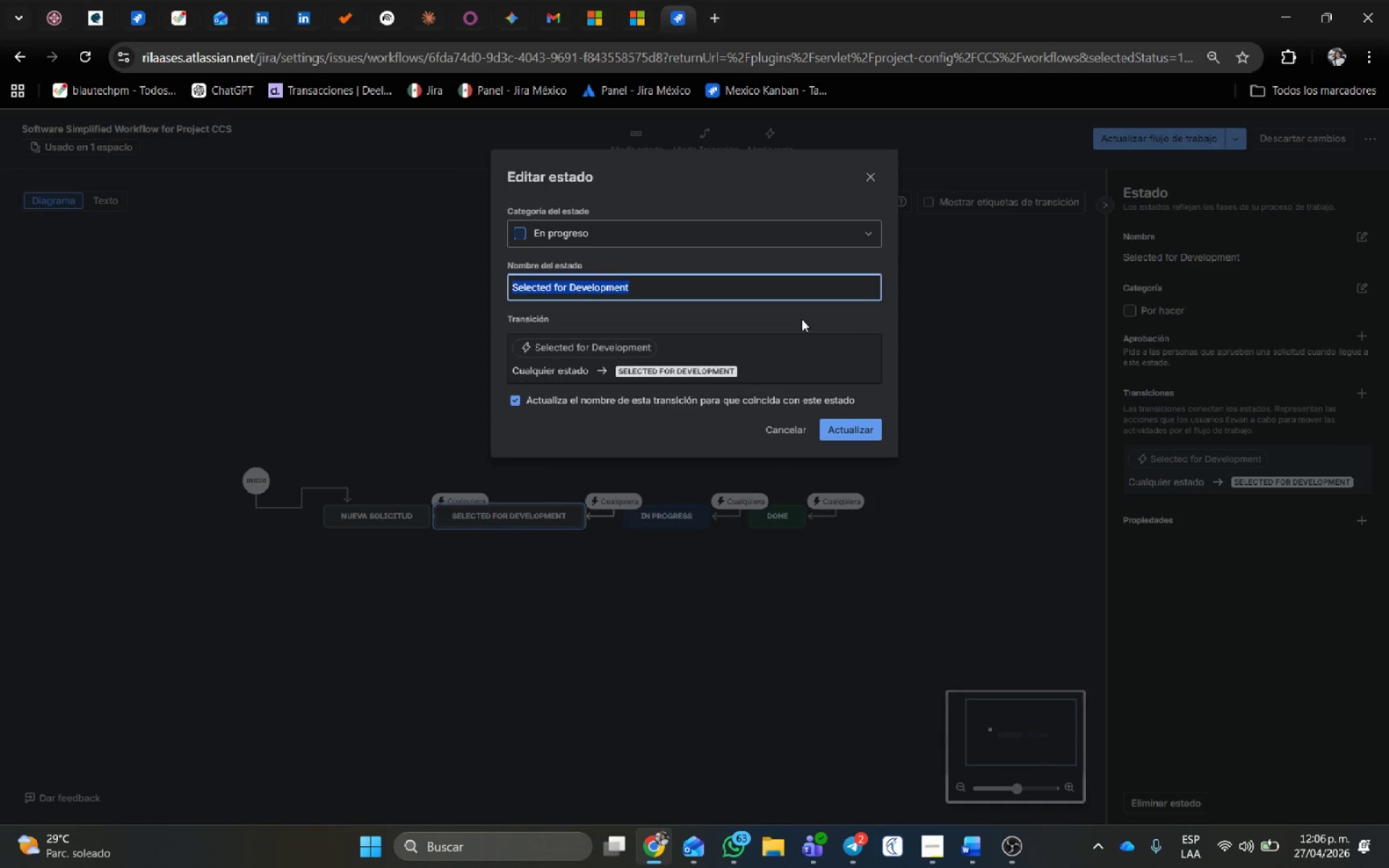 
type(Presupuesto necesario)
 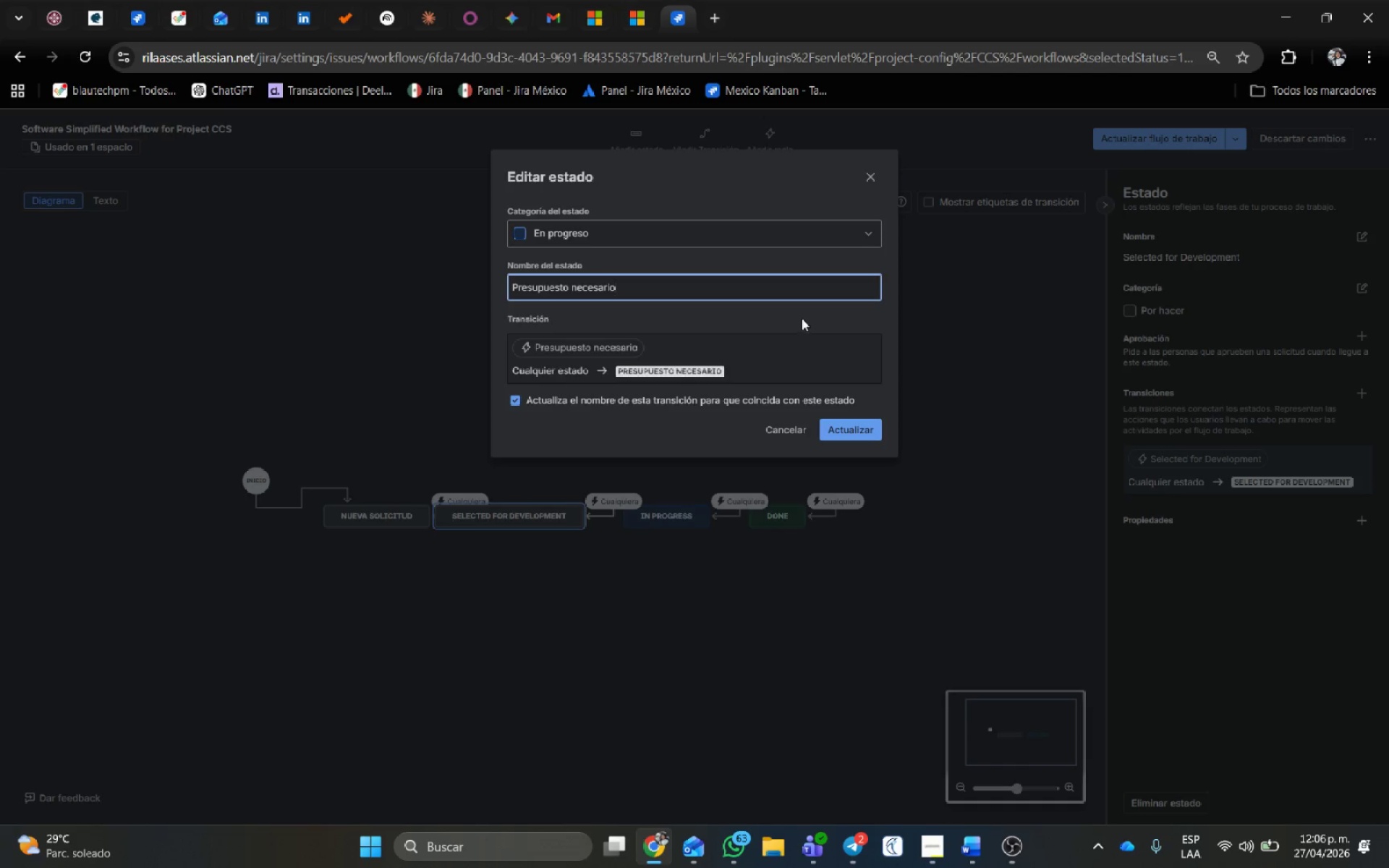 
left_click([851, 433])
 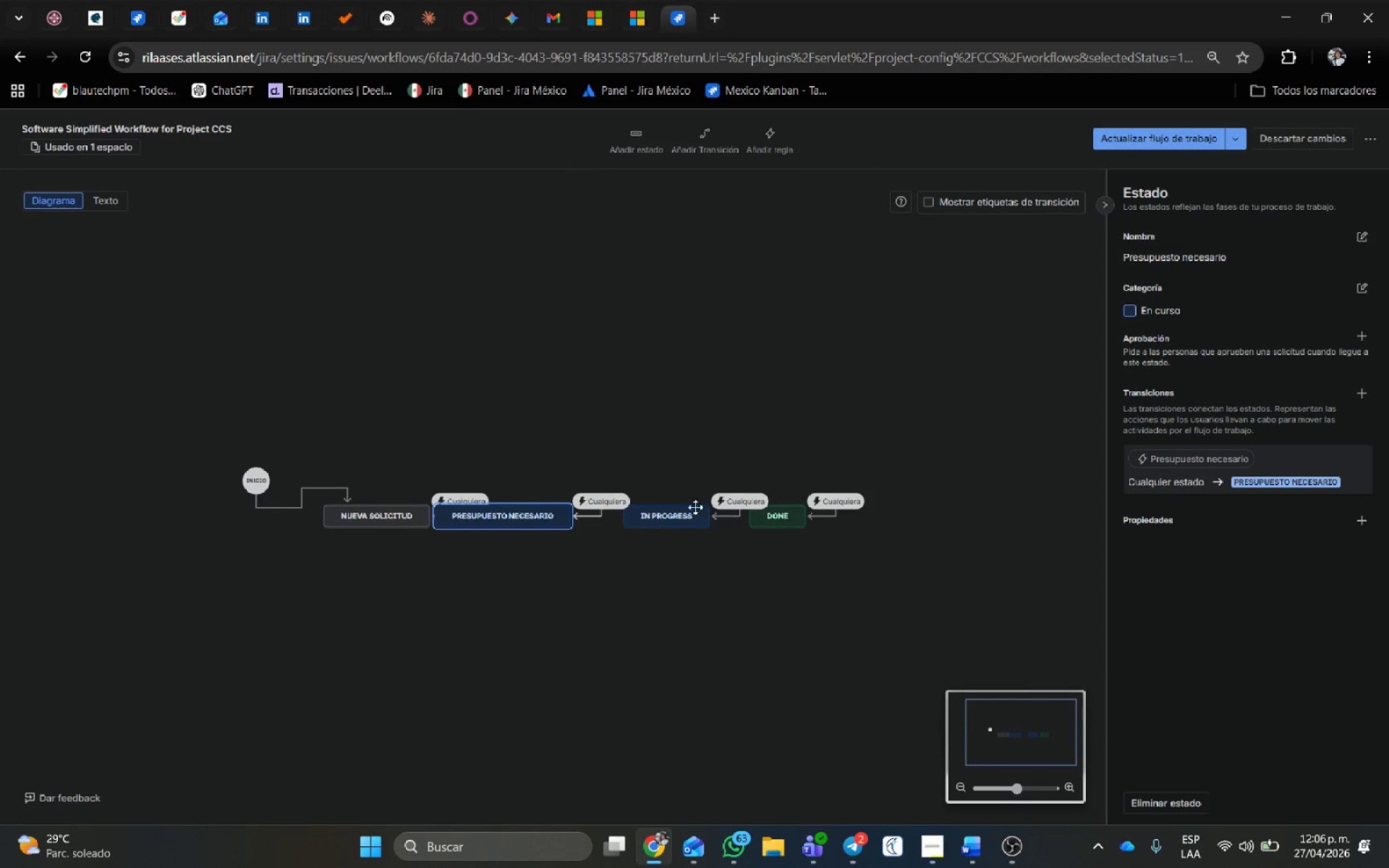 
left_click([679, 513])
 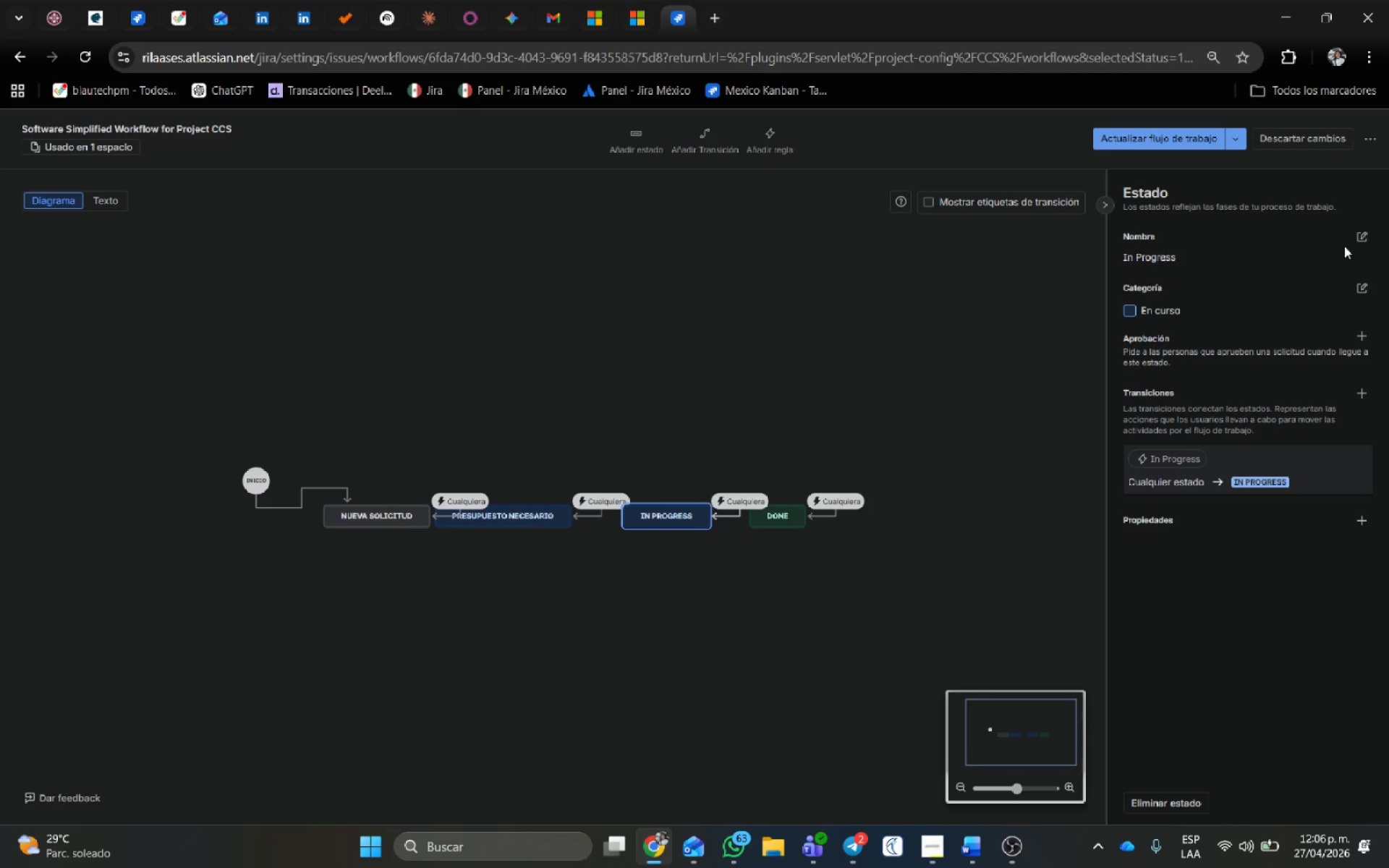 
left_click([1368, 234])
 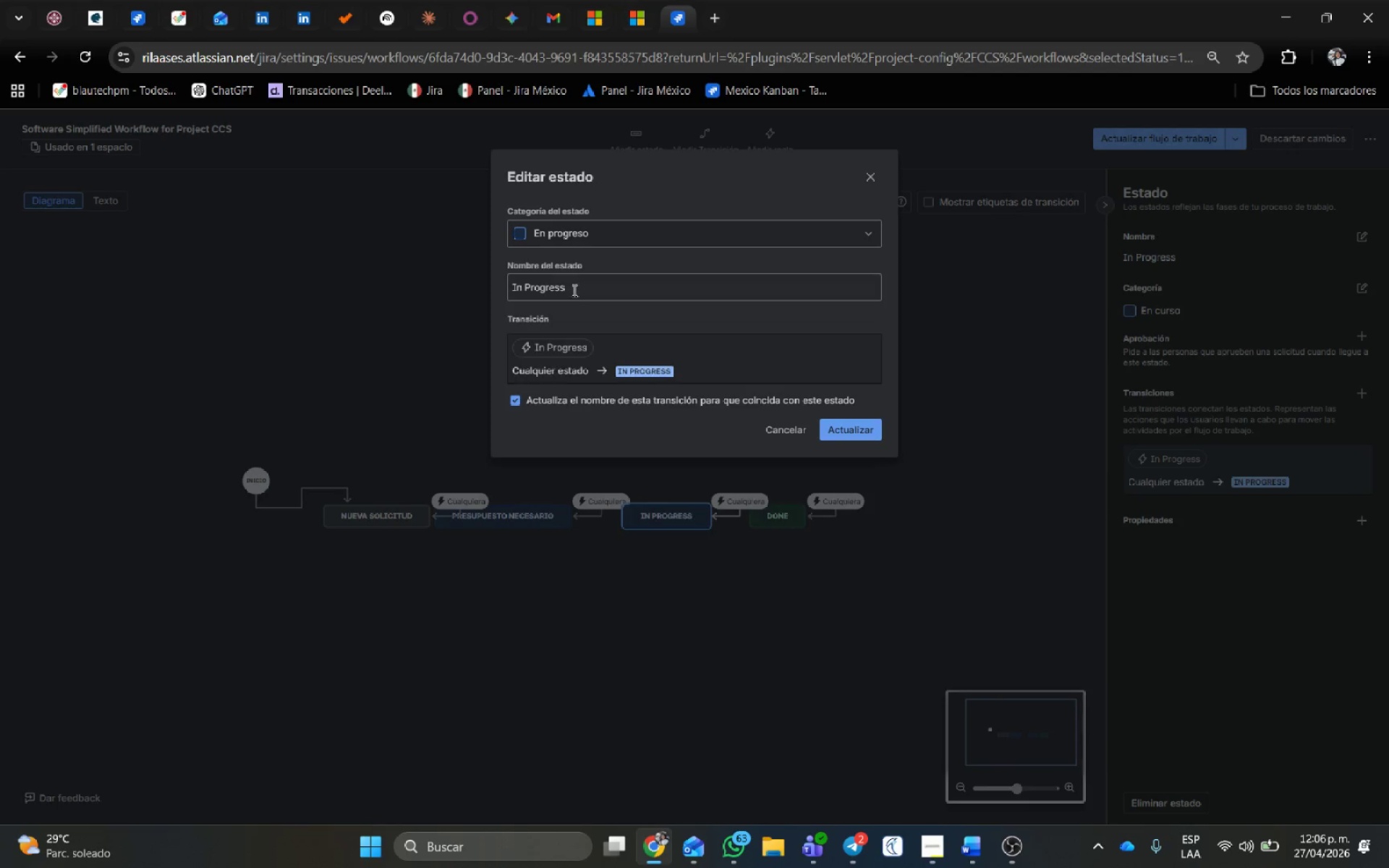 
left_click_drag(start_coordinate=[576, 292], to_coordinate=[458, 259])
 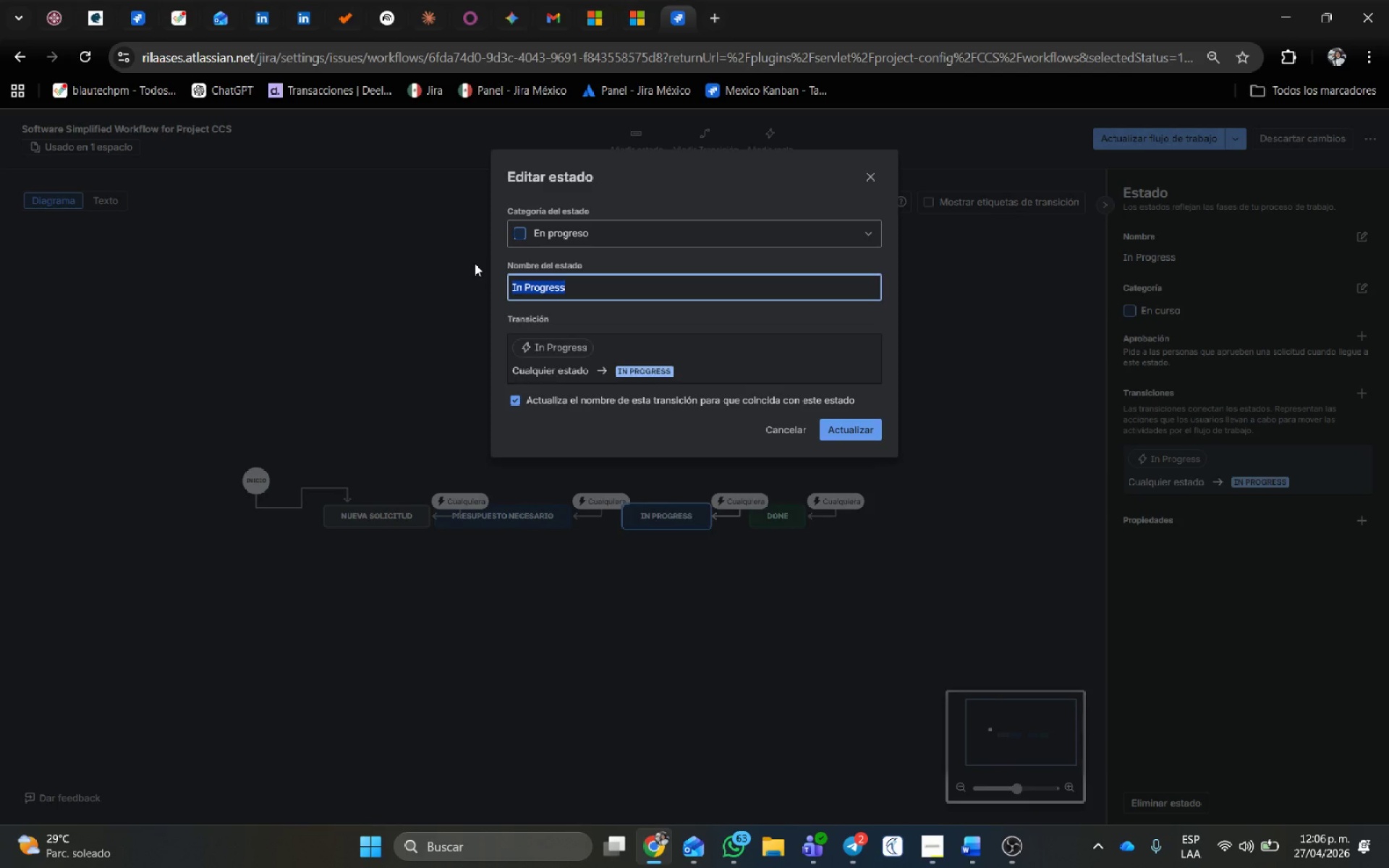 
type(Programado)
 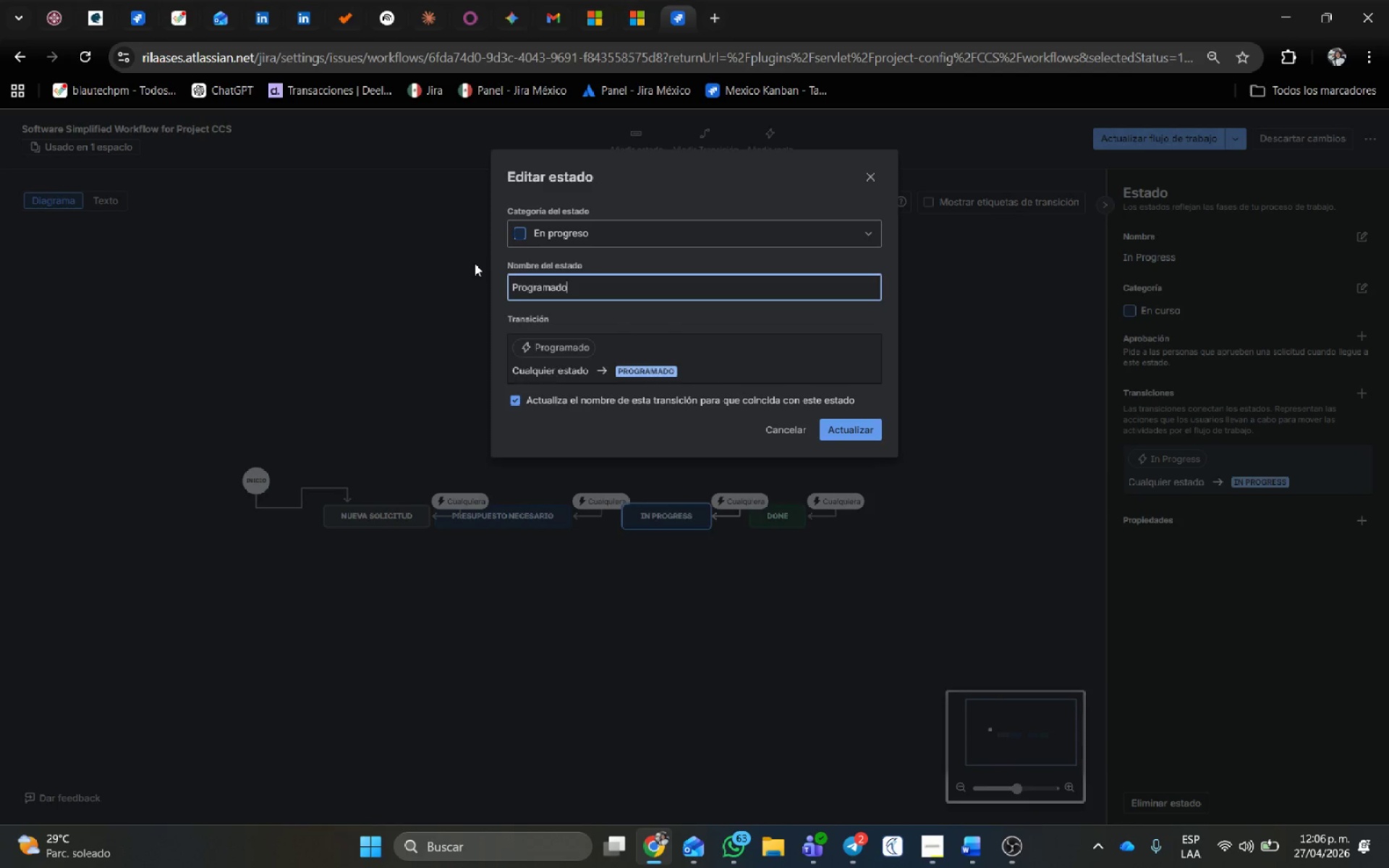 
scroll: coordinate [470, 263], scroll_direction: up, amount: 1.0
 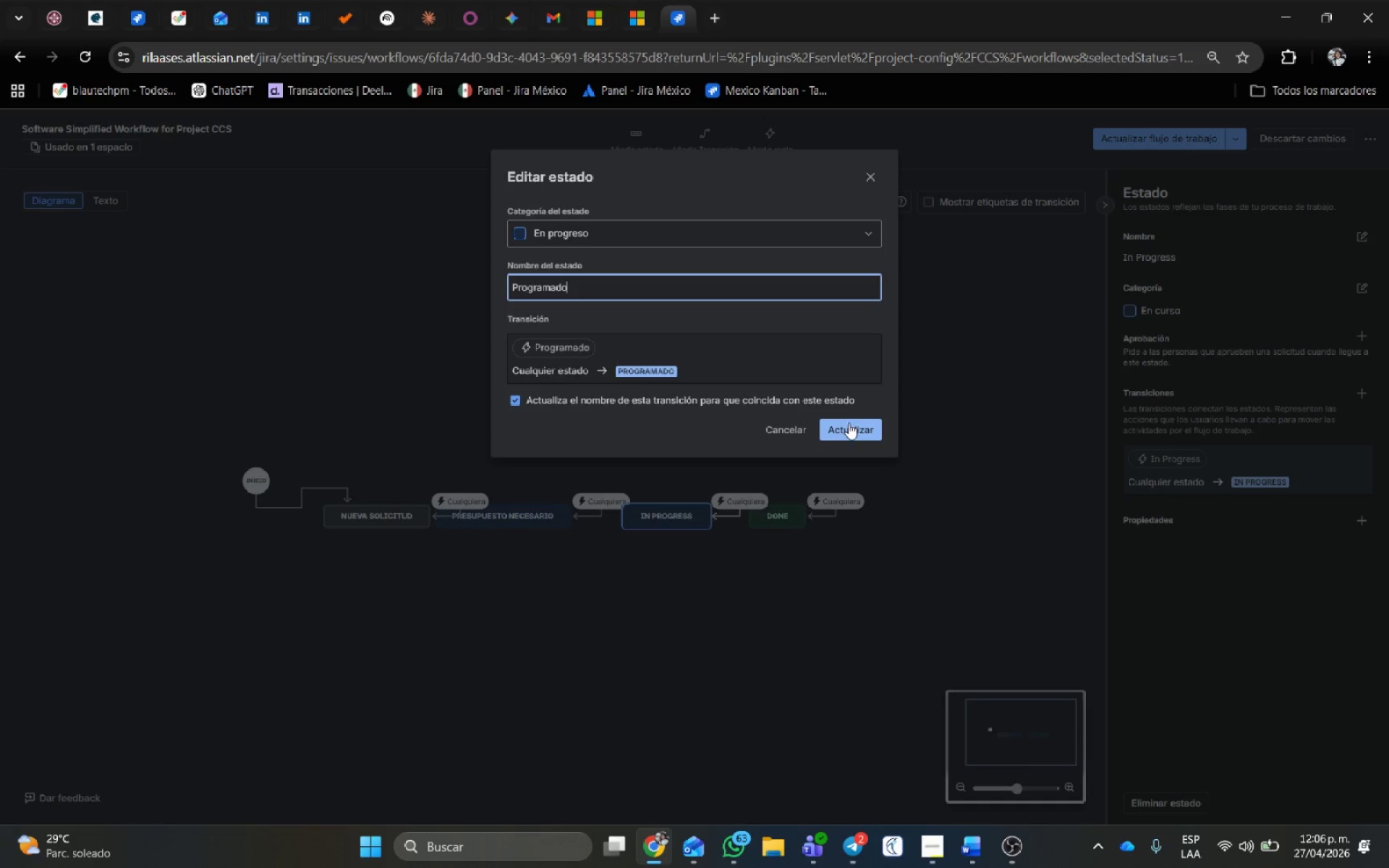 
left_click([849, 430])
 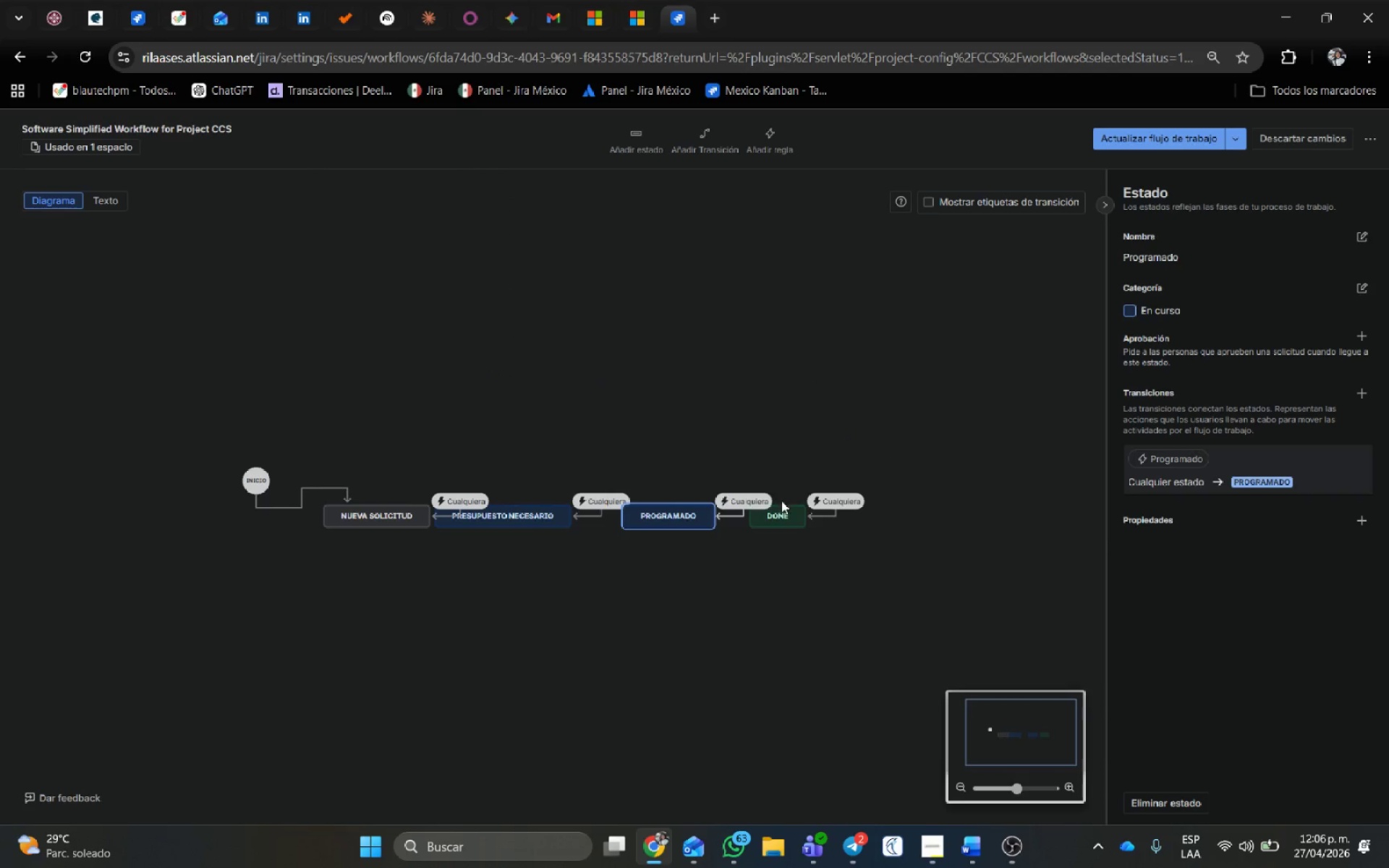 
left_click_drag(start_coordinate=[781, 518], to_coordinate=[1001, 517])
 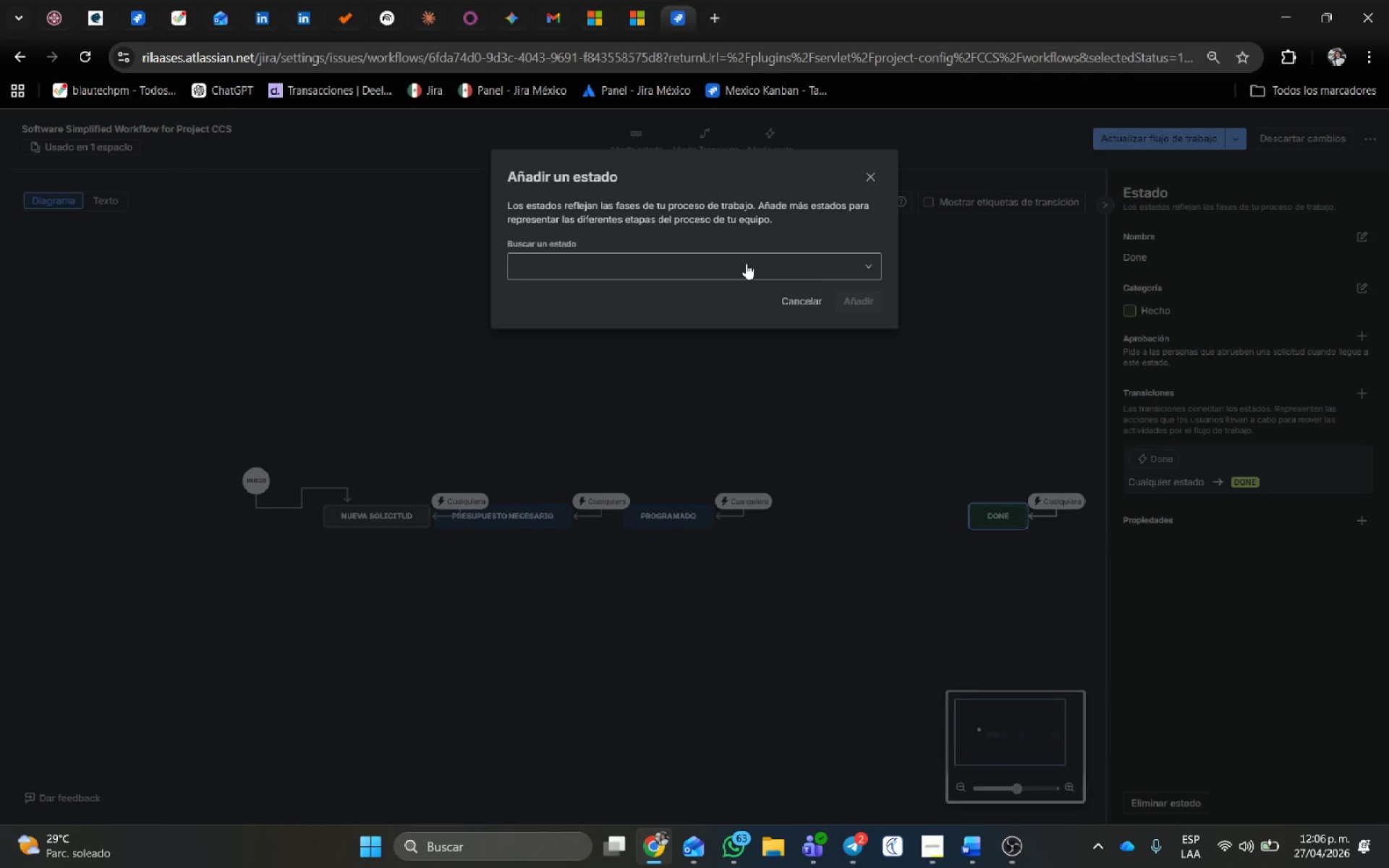 
left_click([746, 263])
 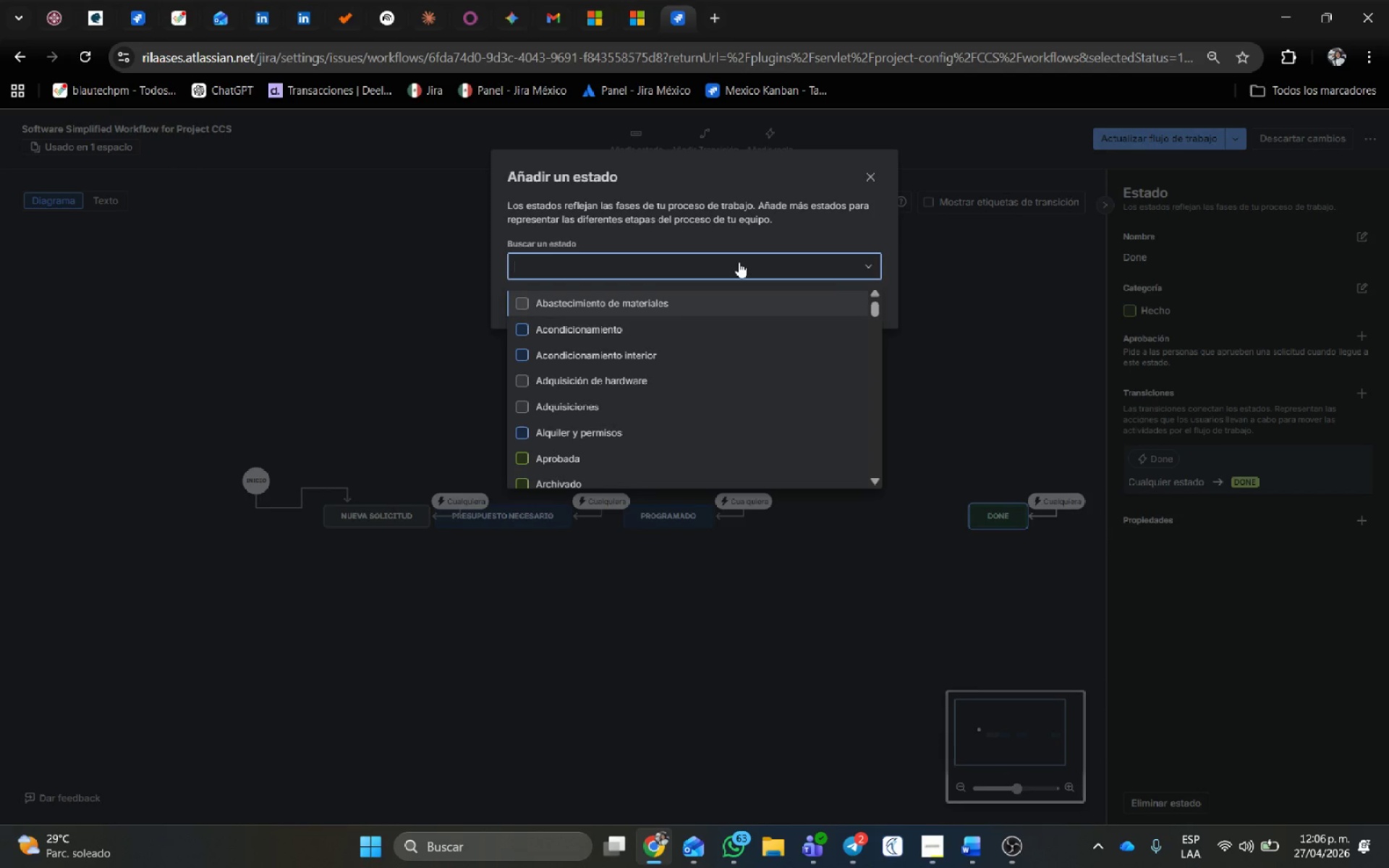 
type(E )
key(Backspace)
type(n curso)
 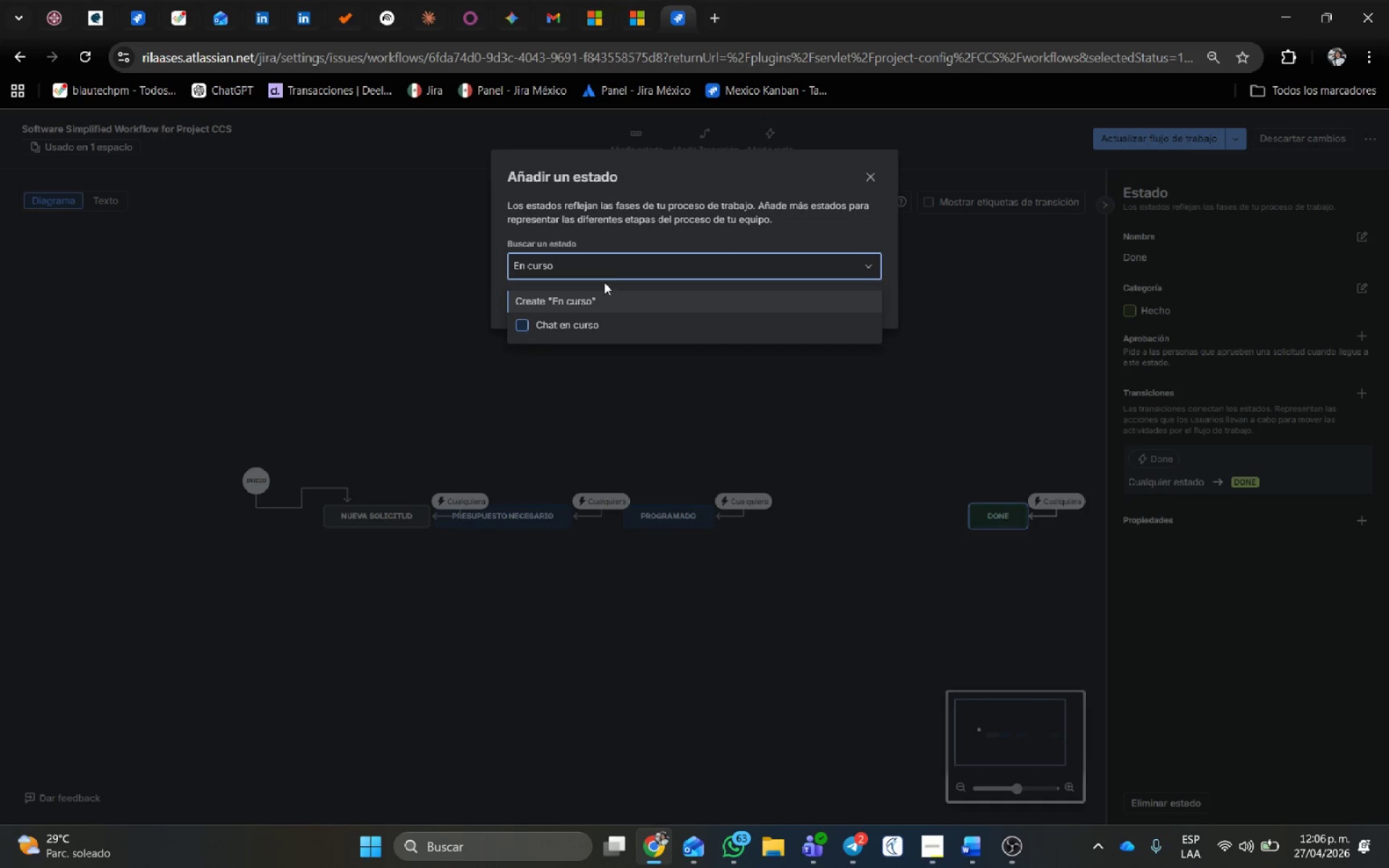 
left_click([658, 227])
 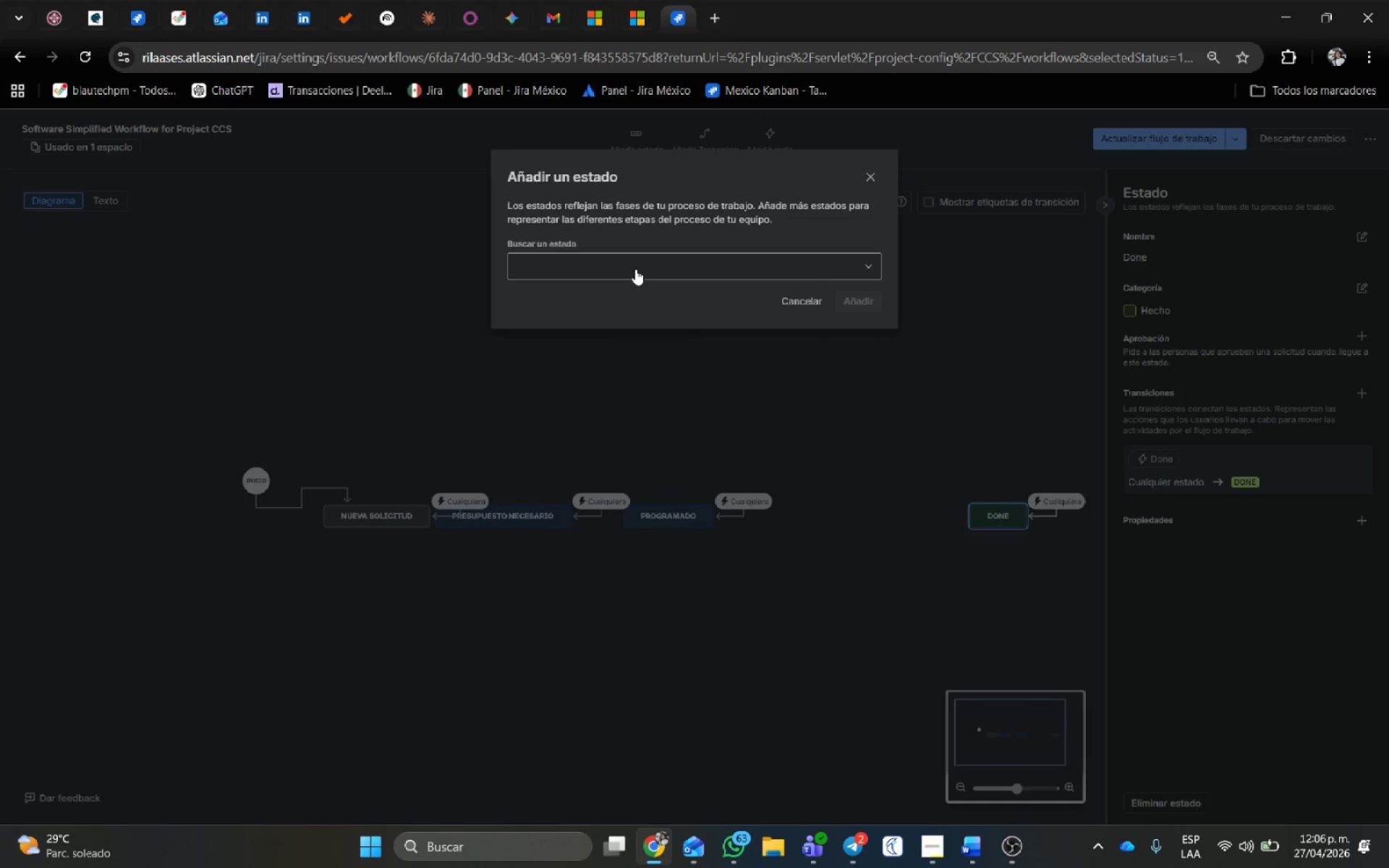 
left_click([635, 269])
 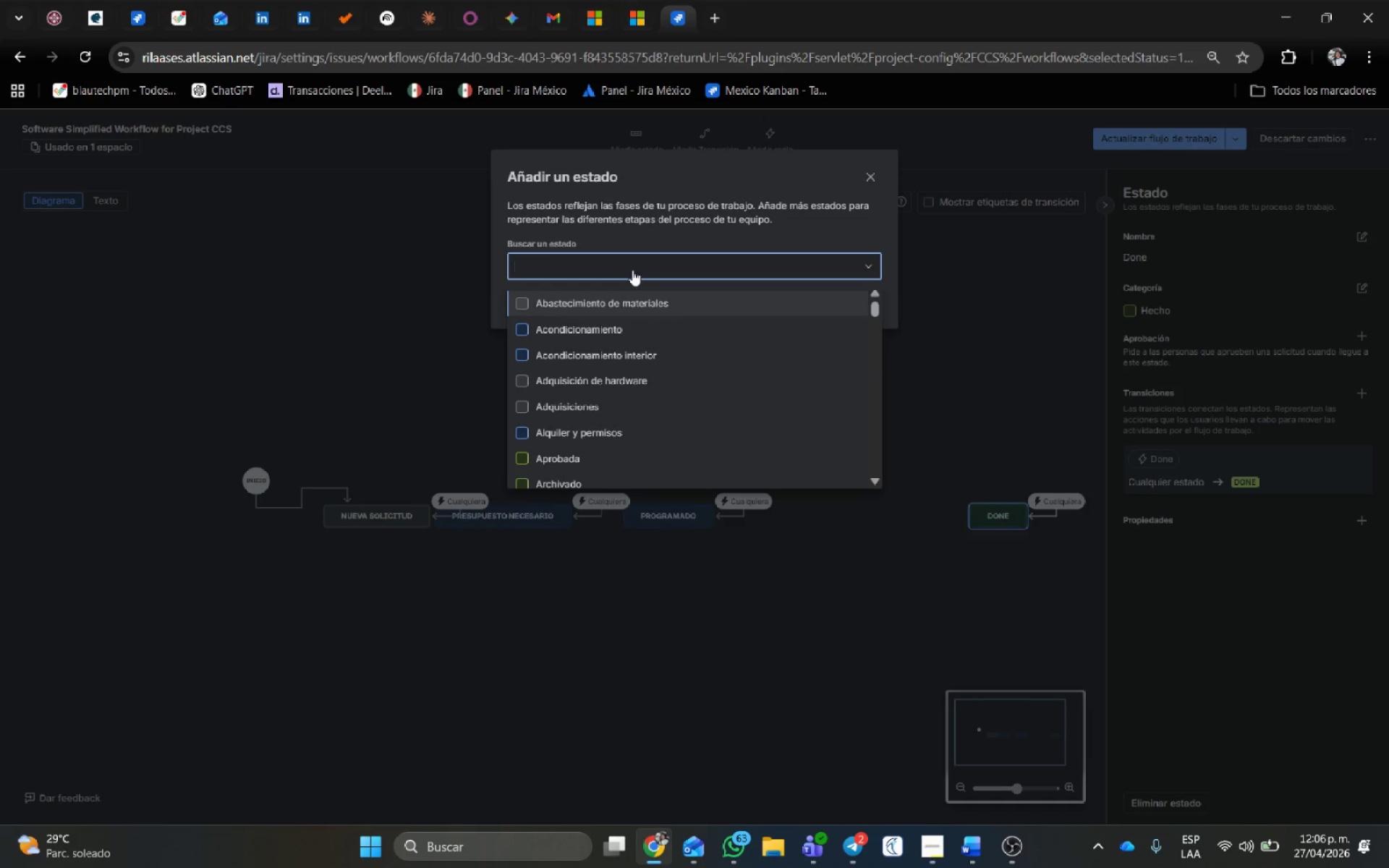 
type(En curso)
 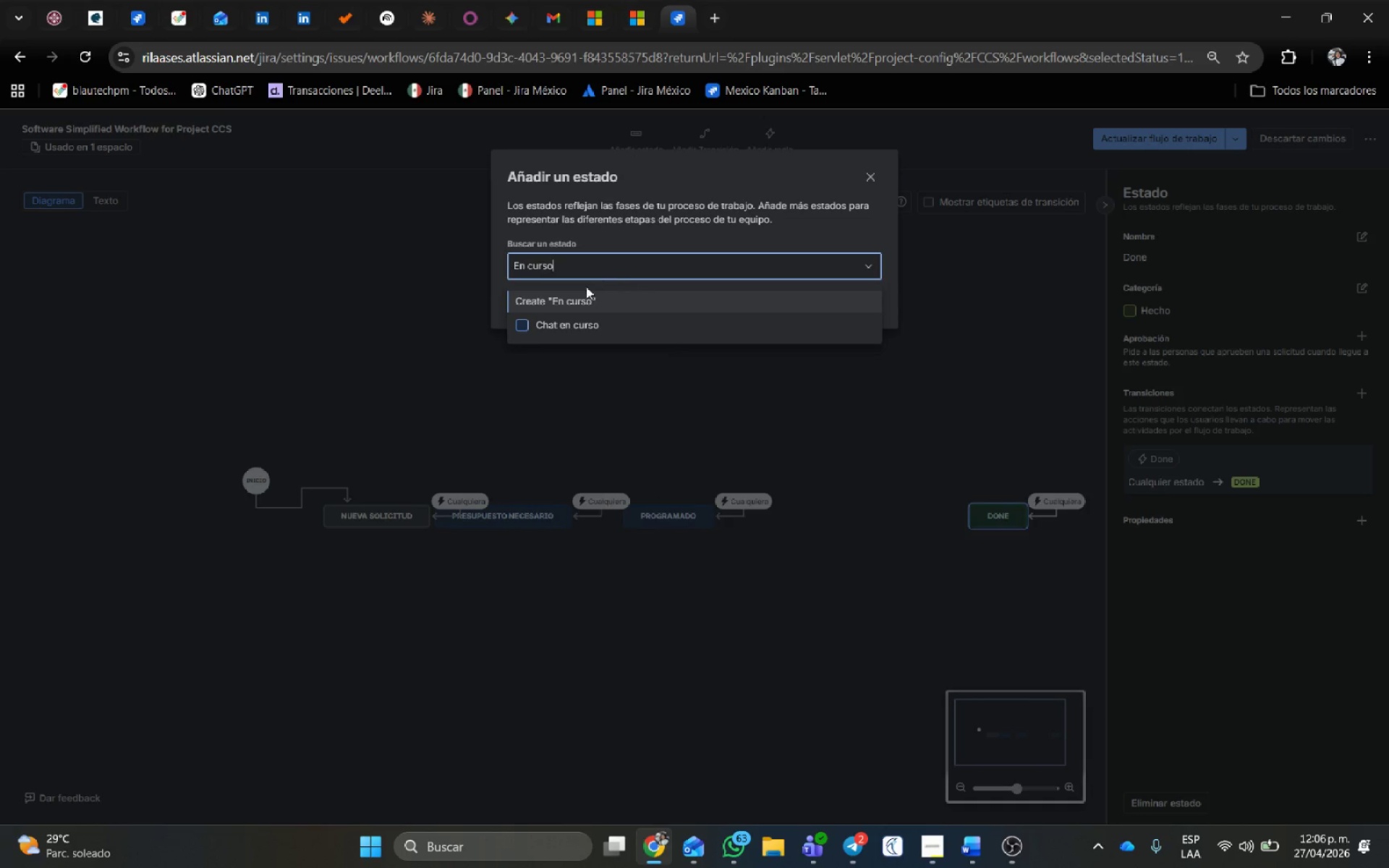 
left_click([581, 299])
 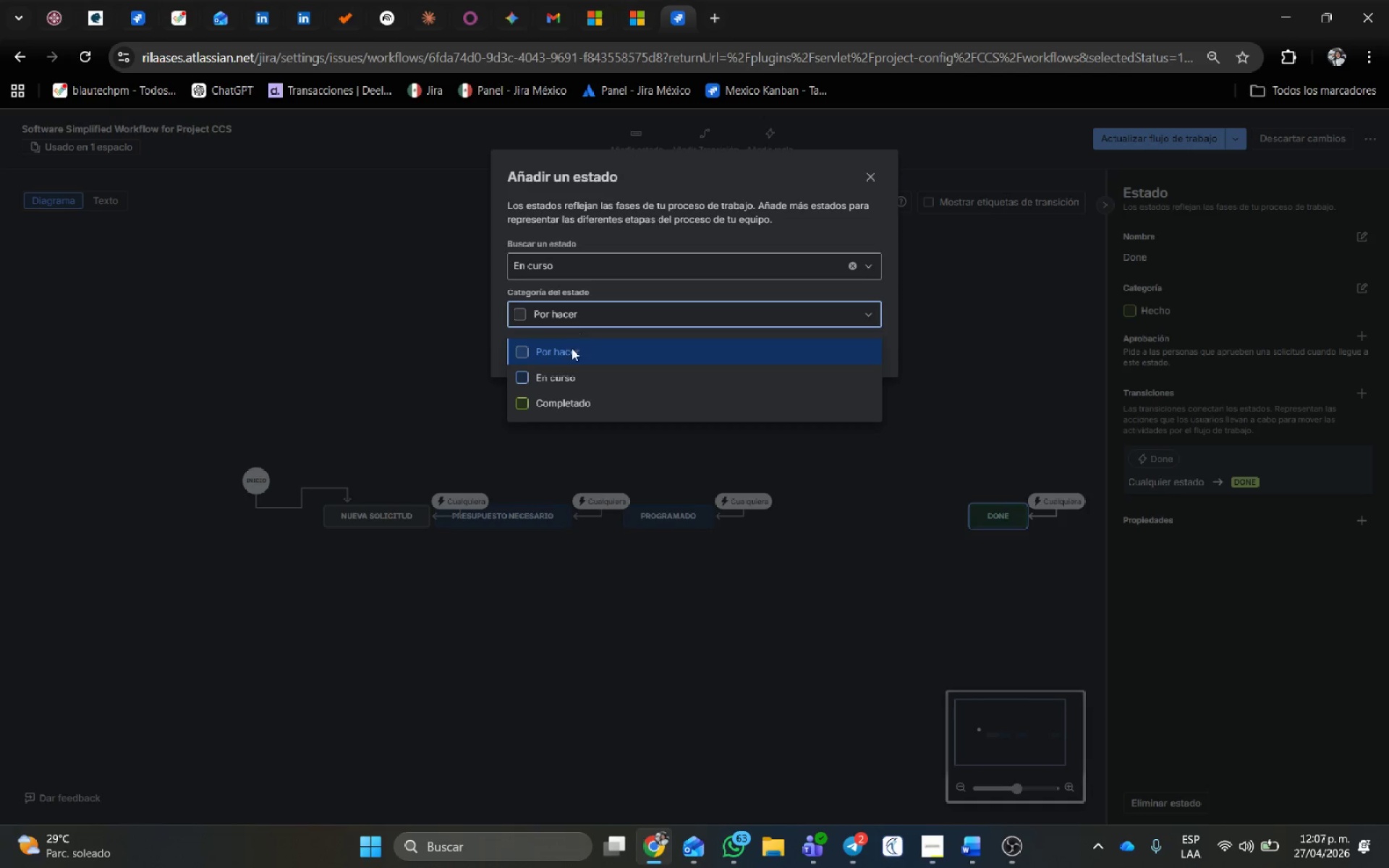 
left_click([565, 382])
 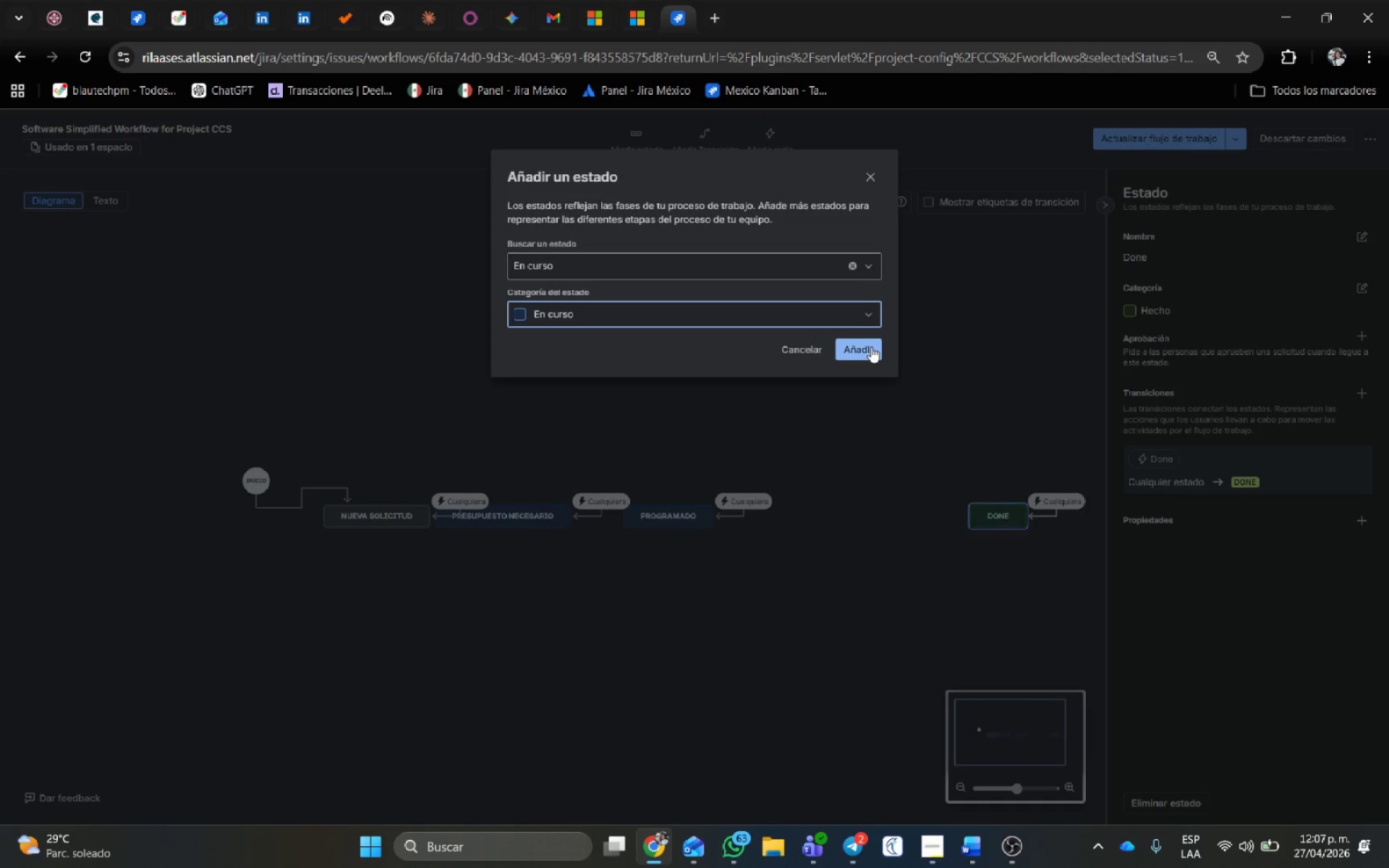 
left_click([871, 346])
 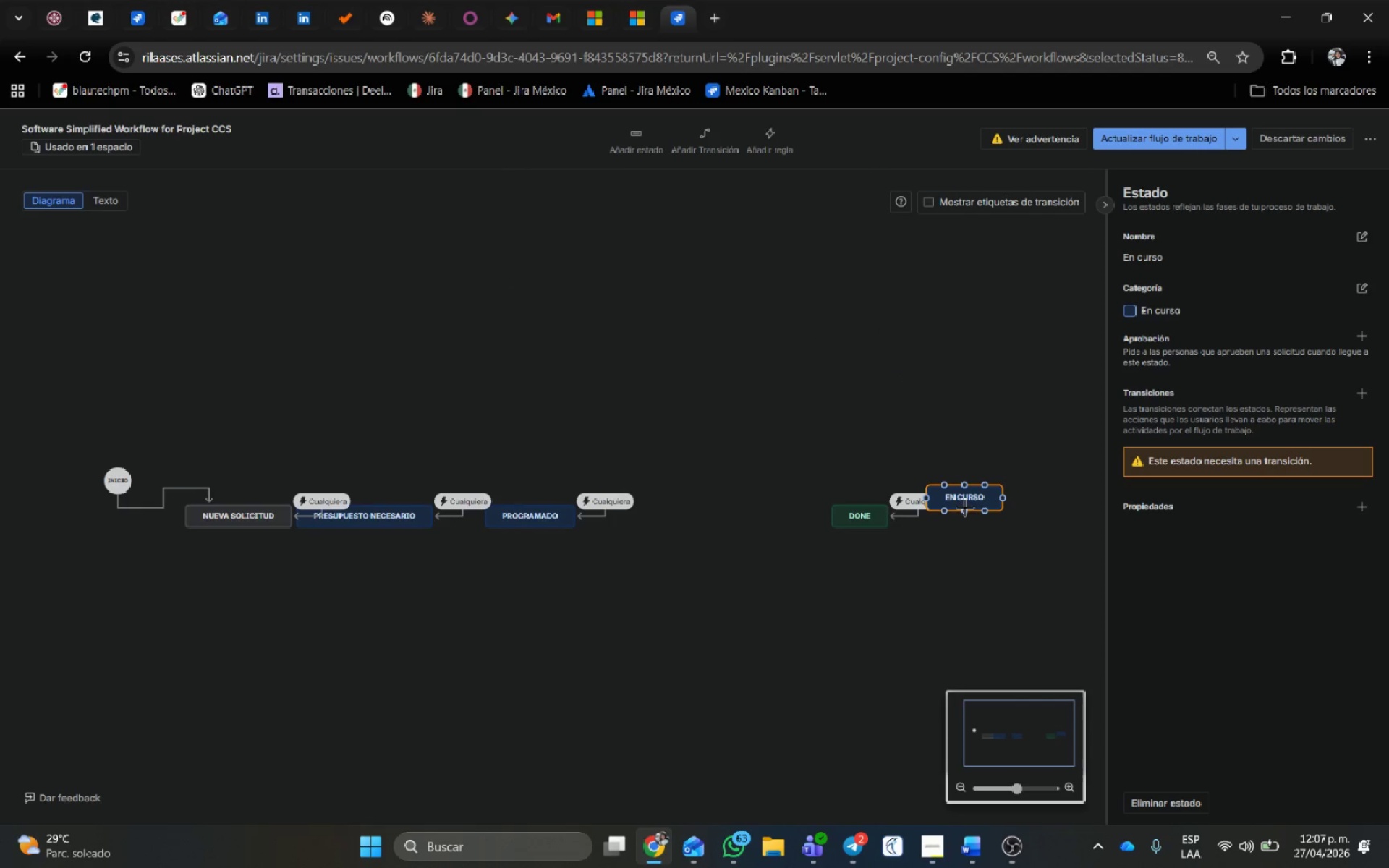 
left_click_drag(start_coordinate=[968, 501], to_coordinate=[687, 522])
 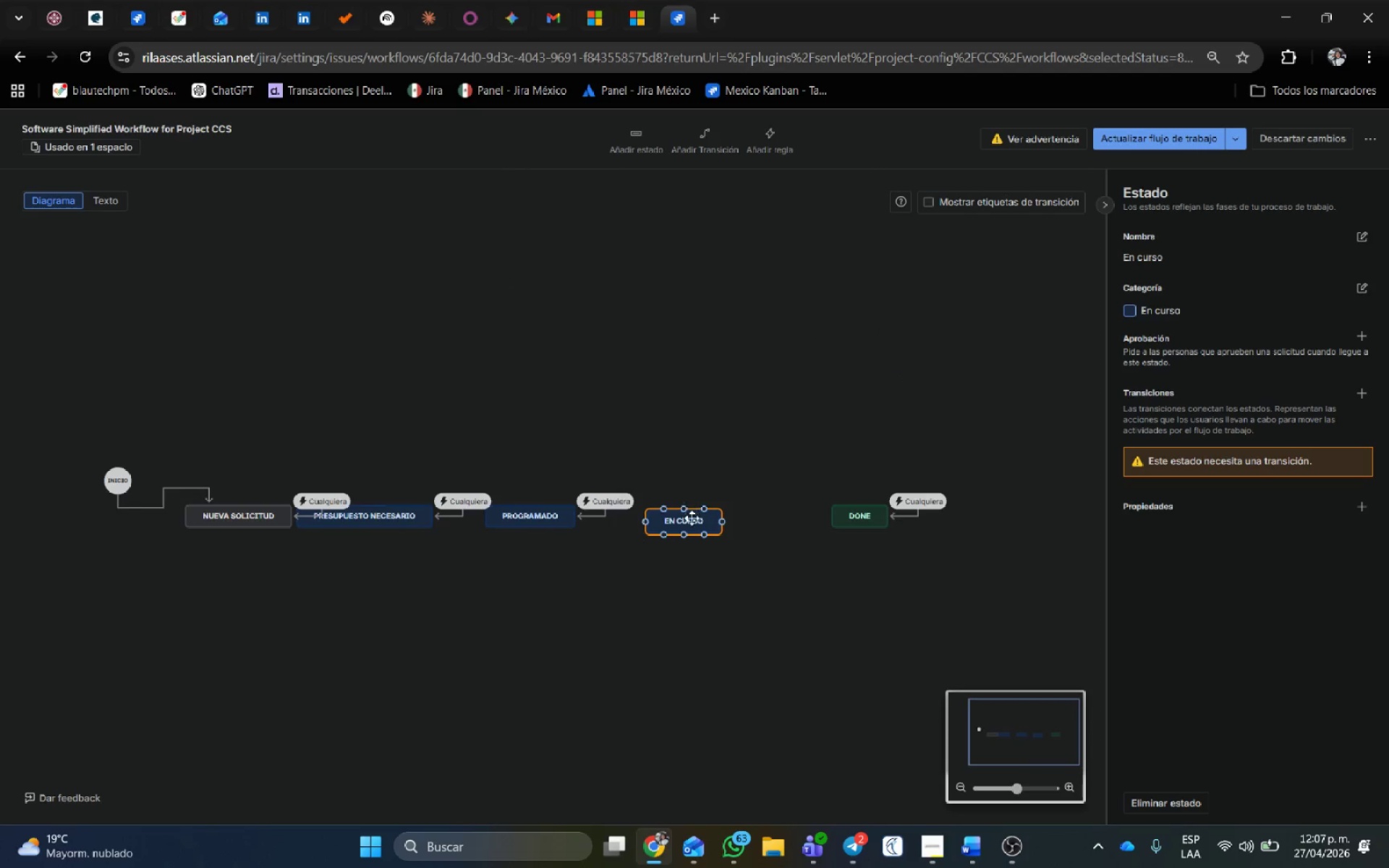 
left_click_drag(start_coordinate=[692, 523], to_coordinate=[694, 518])
 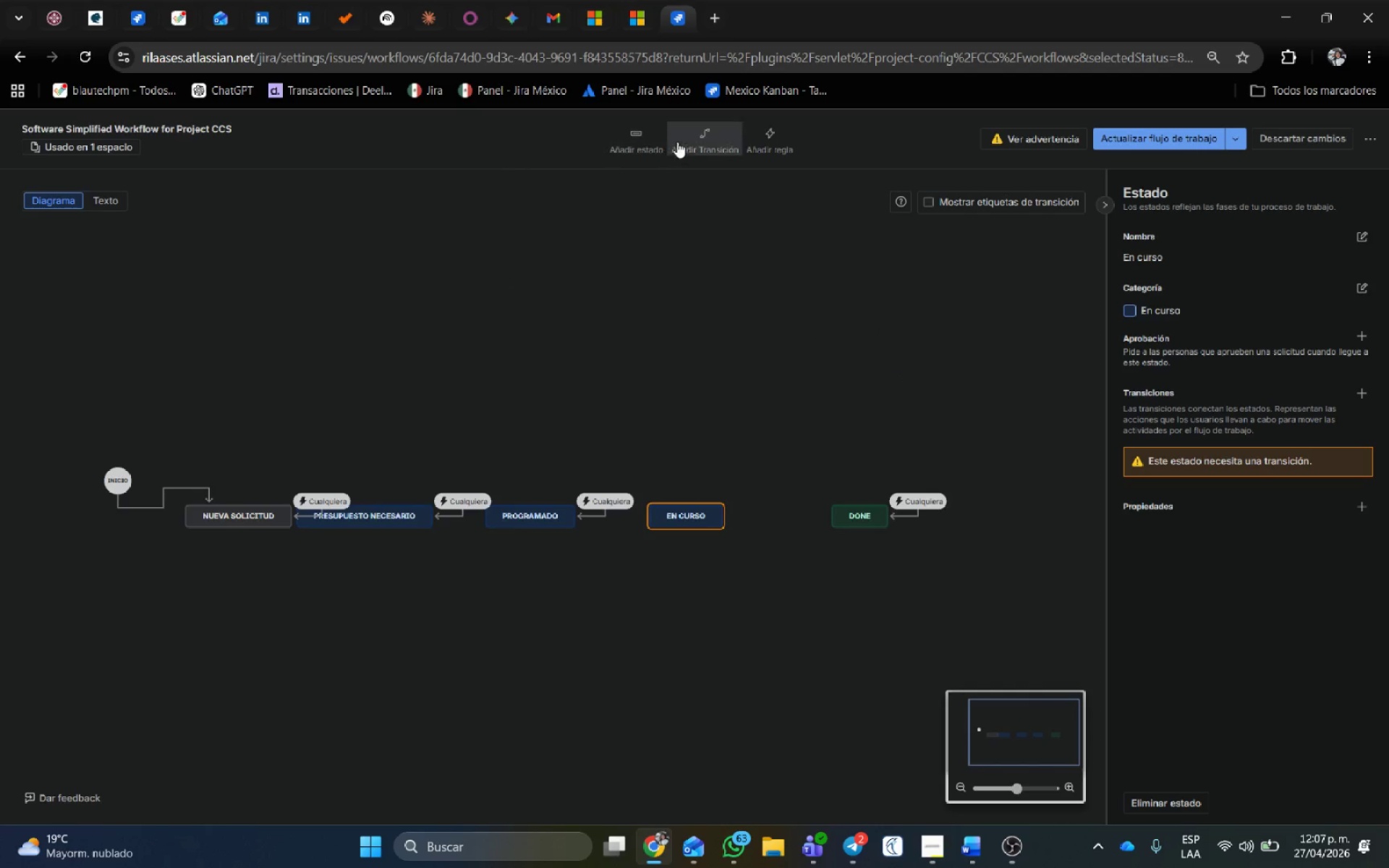 
left_click([702, 140])
 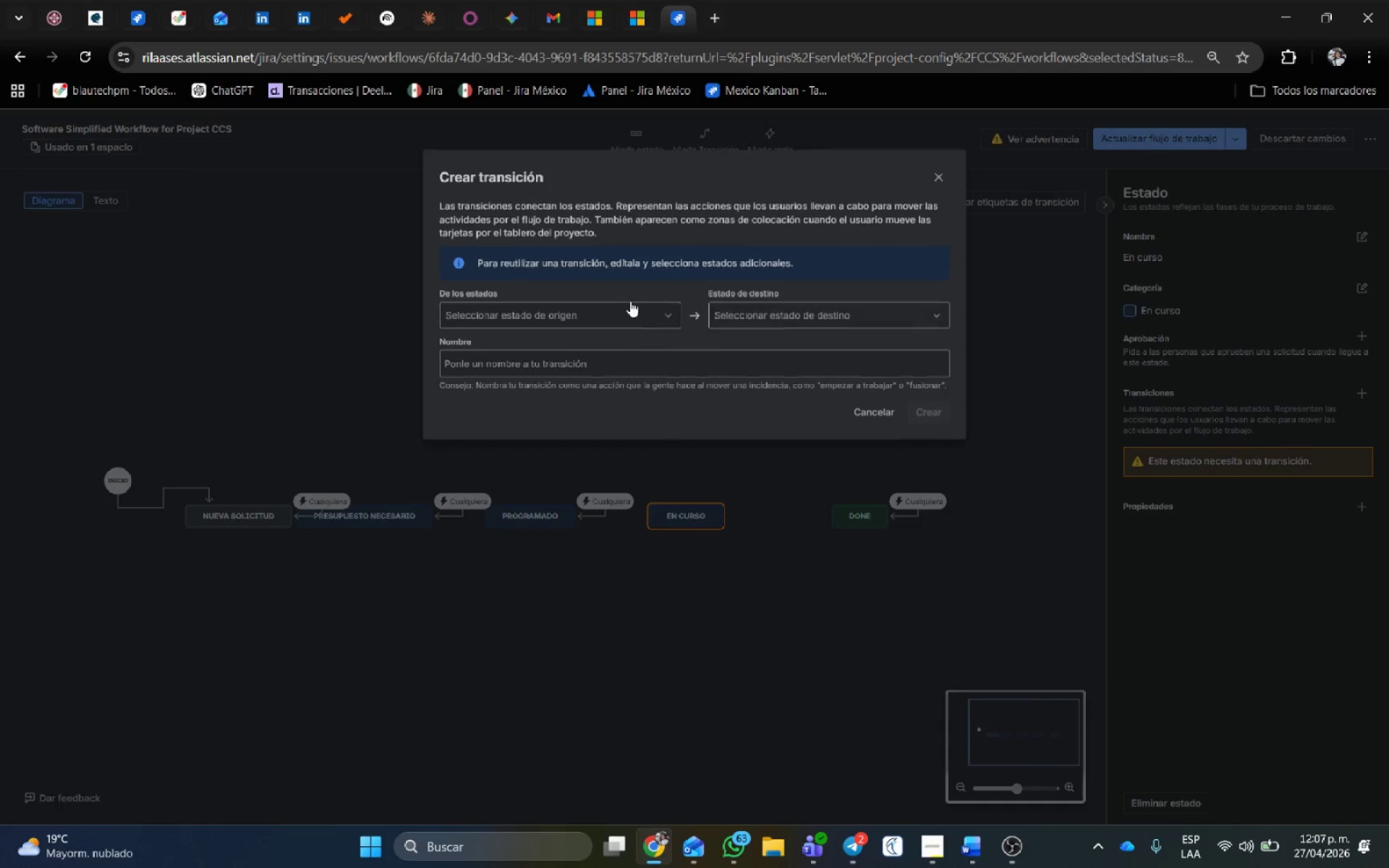 
left_click([629, 301])
 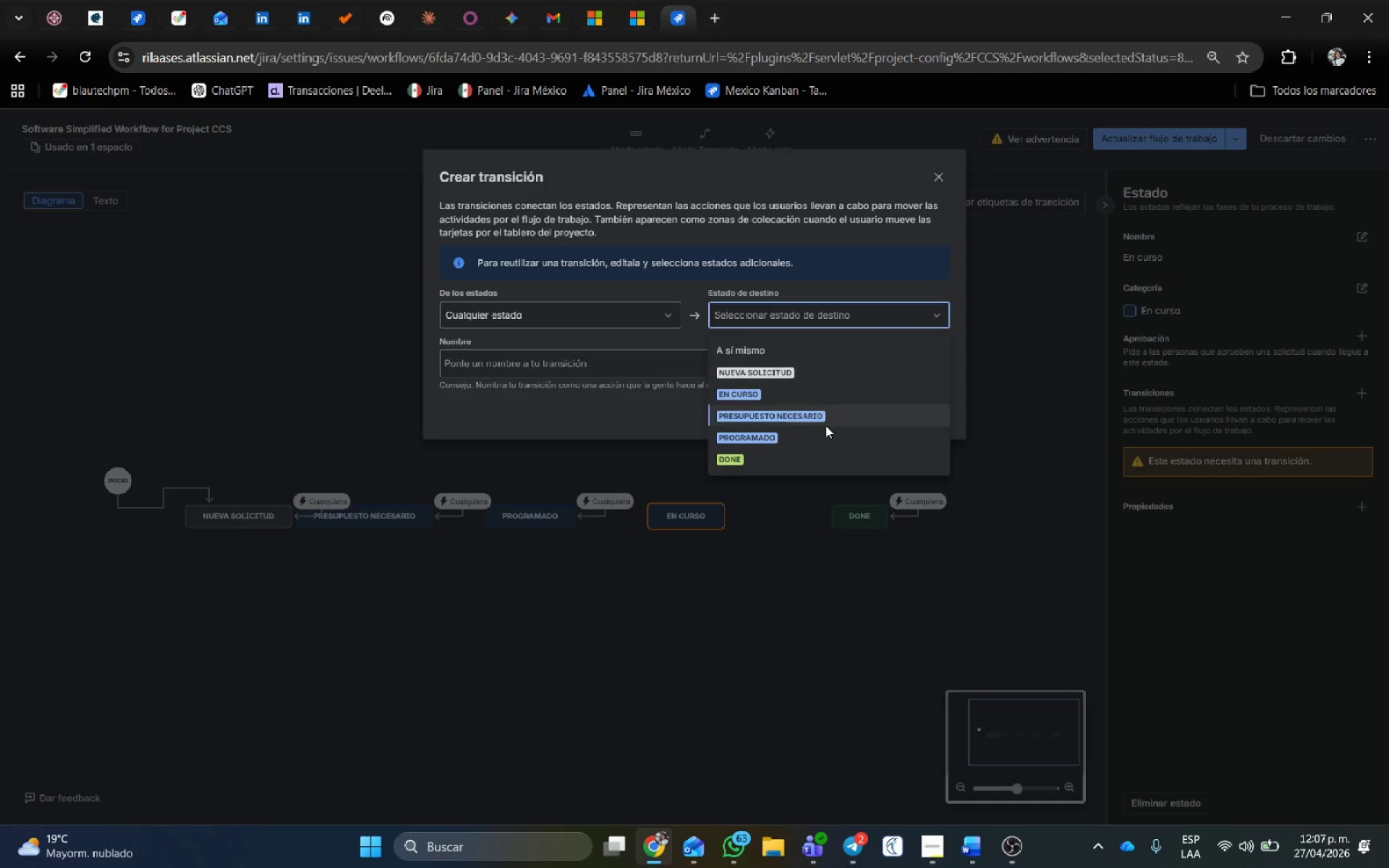 
left_click([806, 396])
 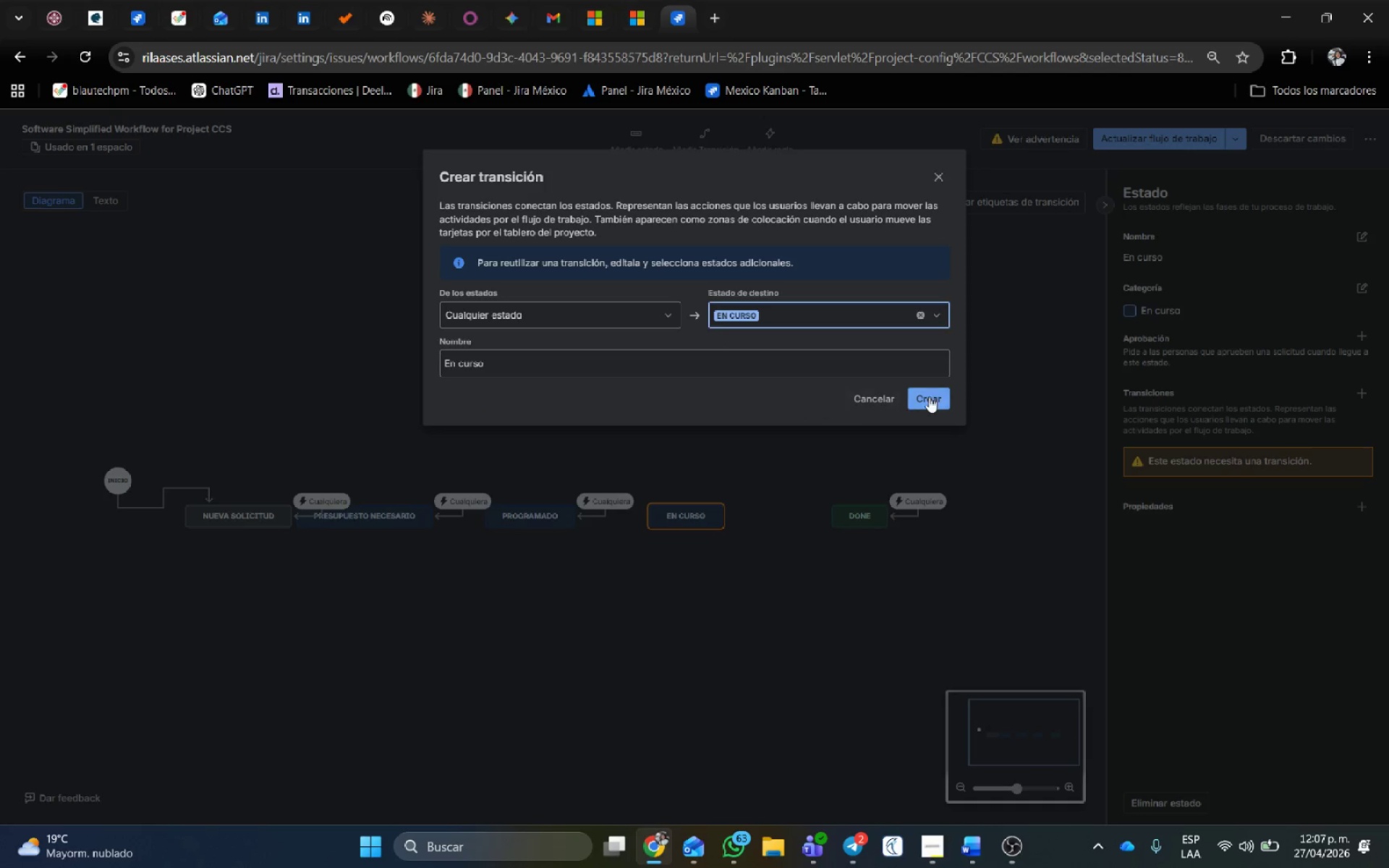 
left_click([930, 396])
 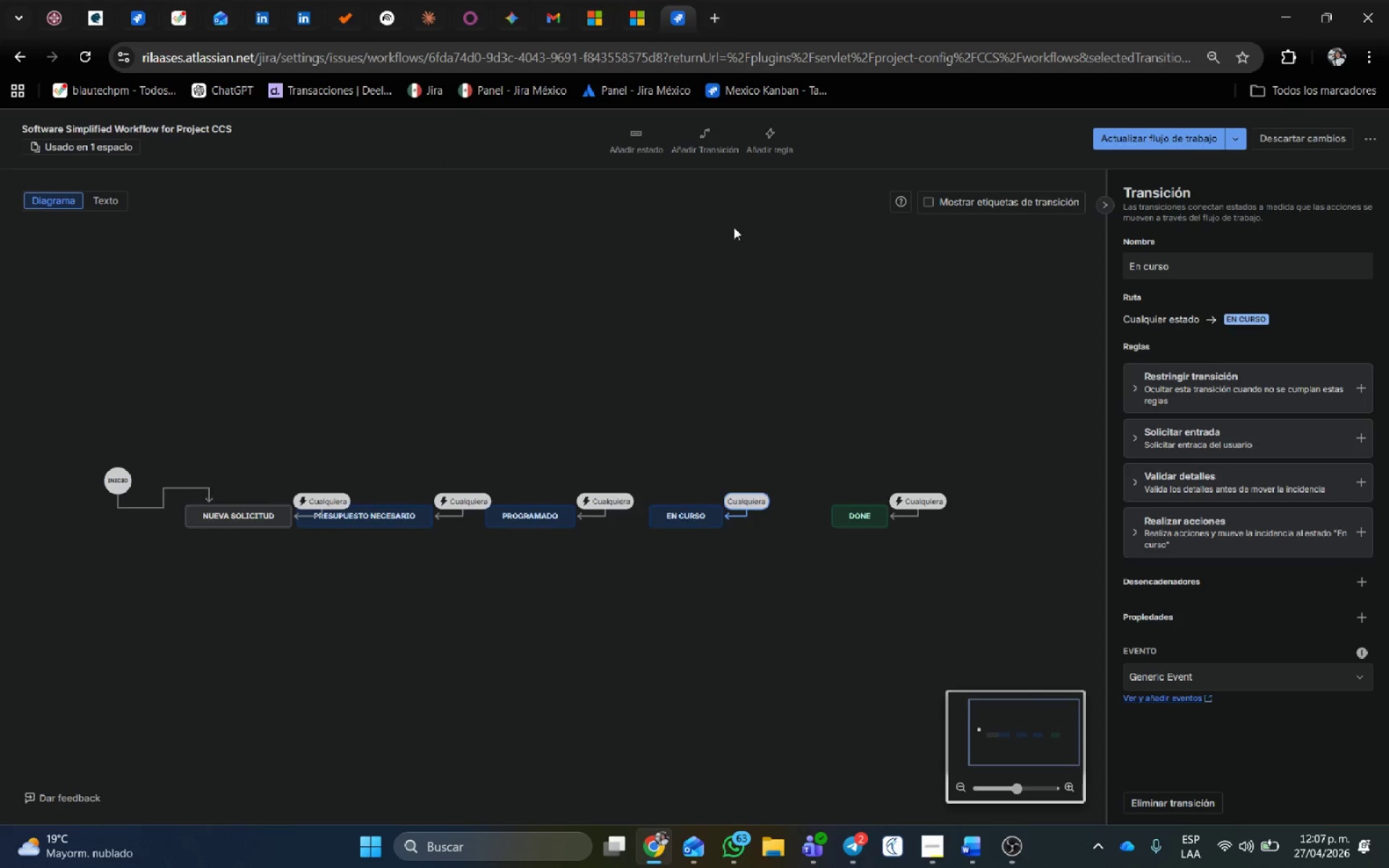 
left_click([652, 144])
 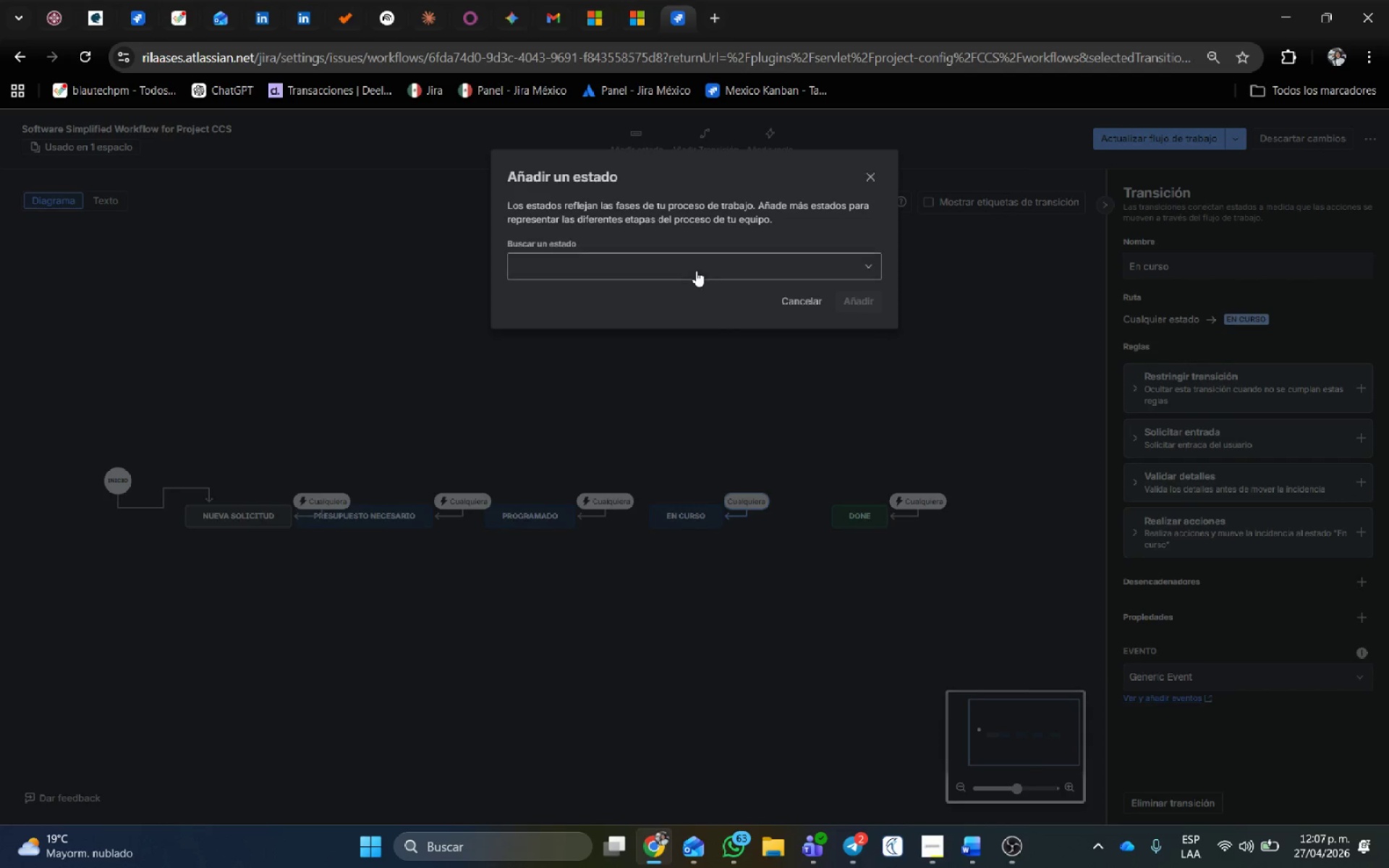 
left_click([696, 271])
 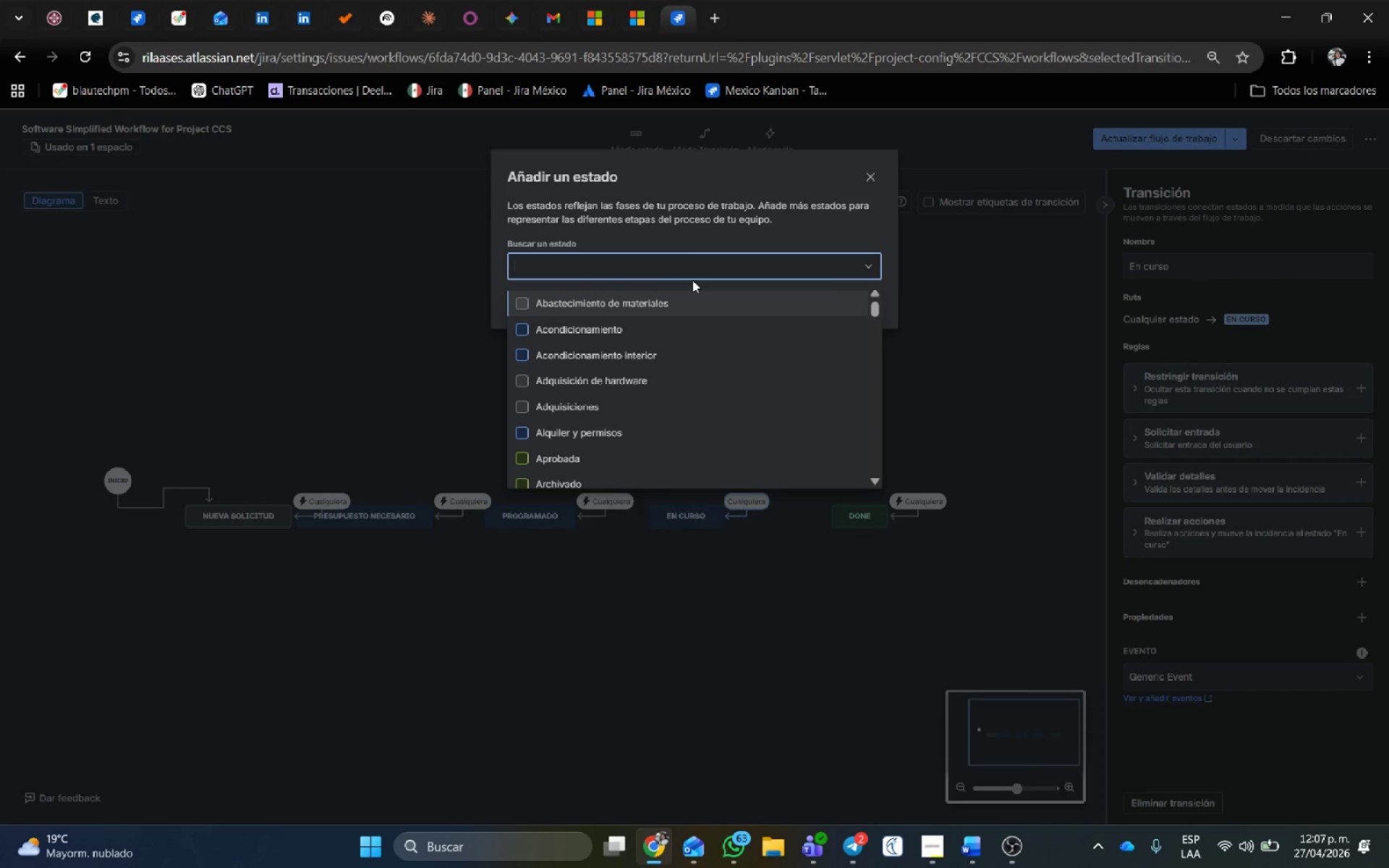 
type(En espera de inspecci;on)
 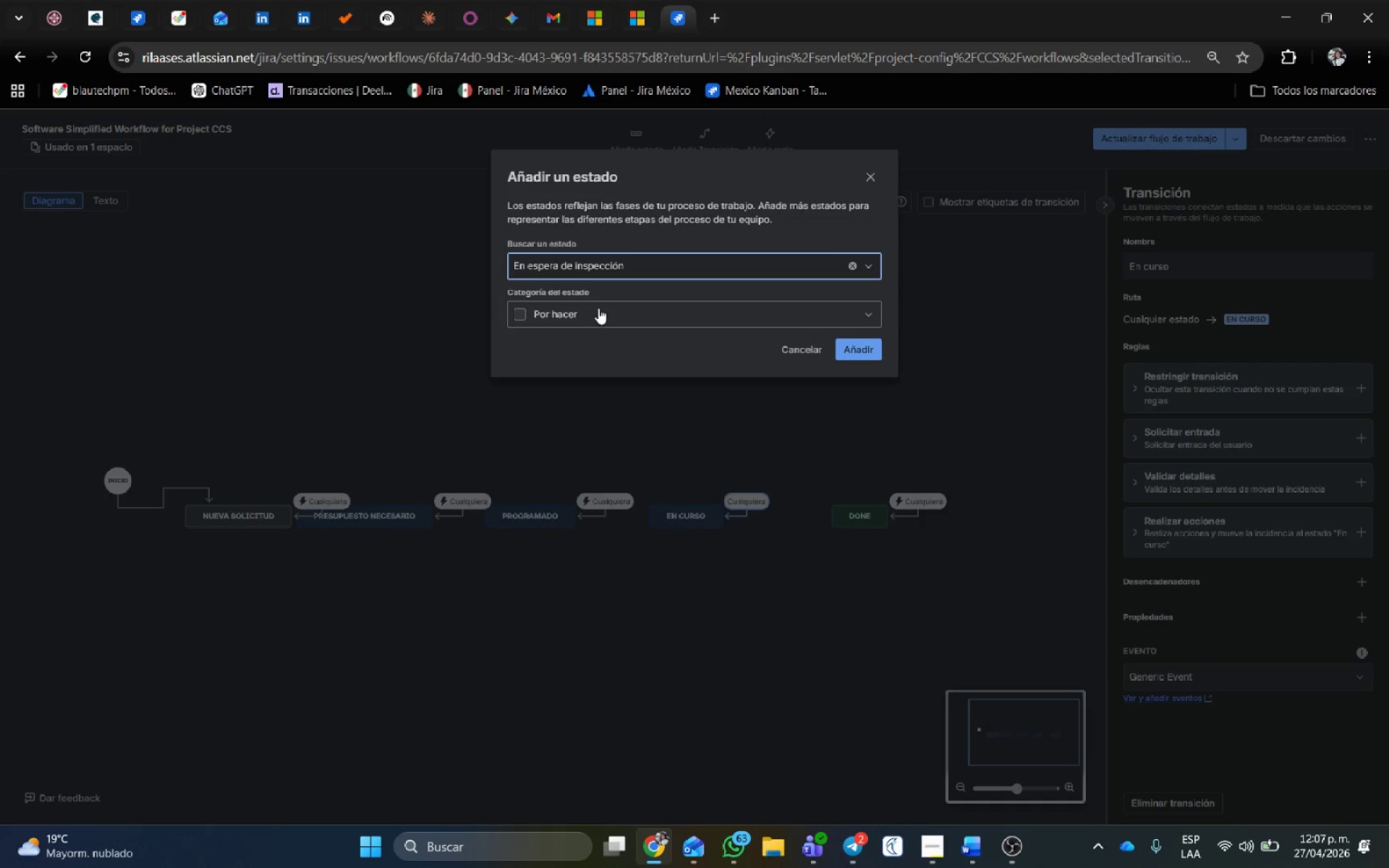 
left_click([553, 381])
 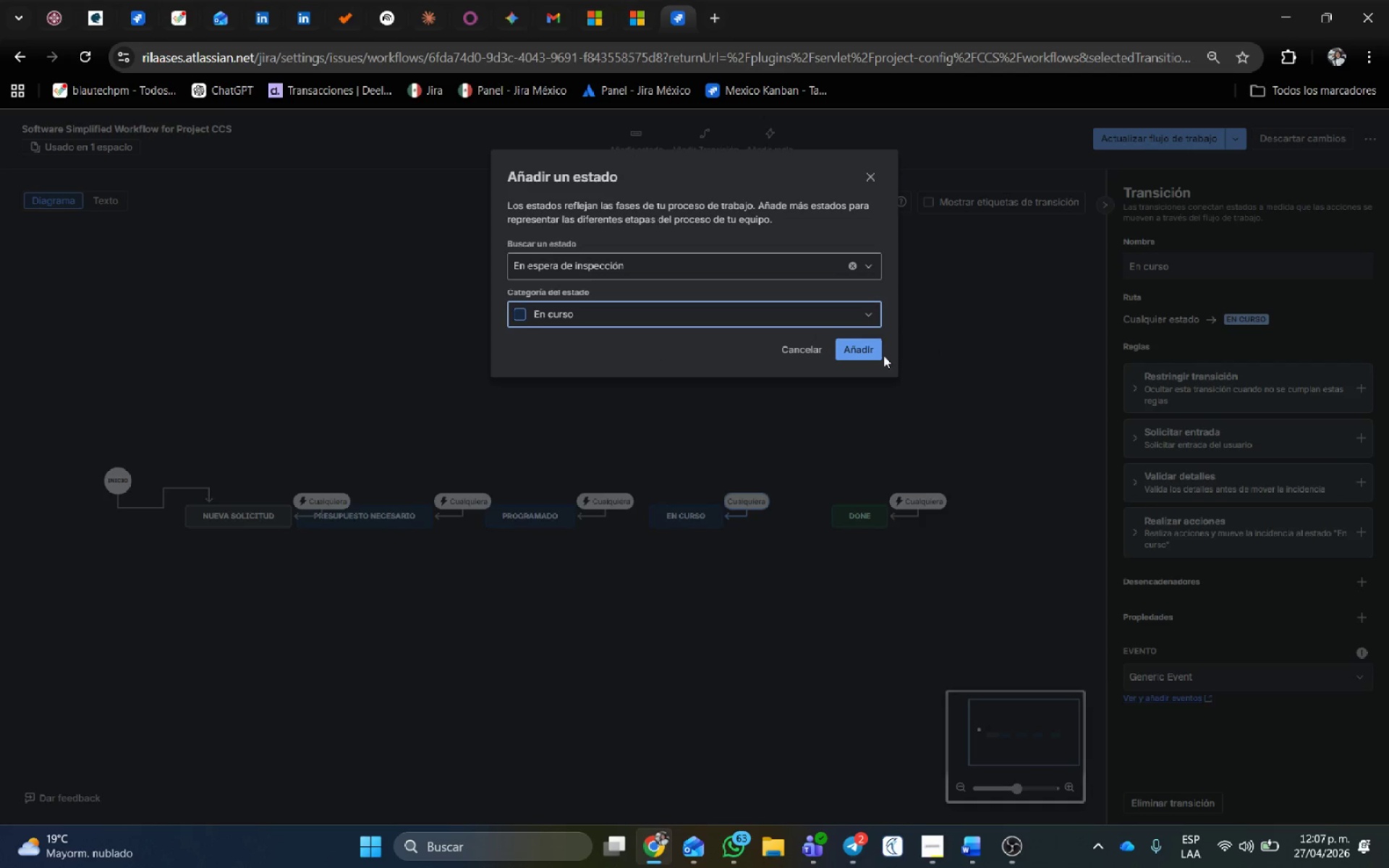 
left_click([862, 351])
 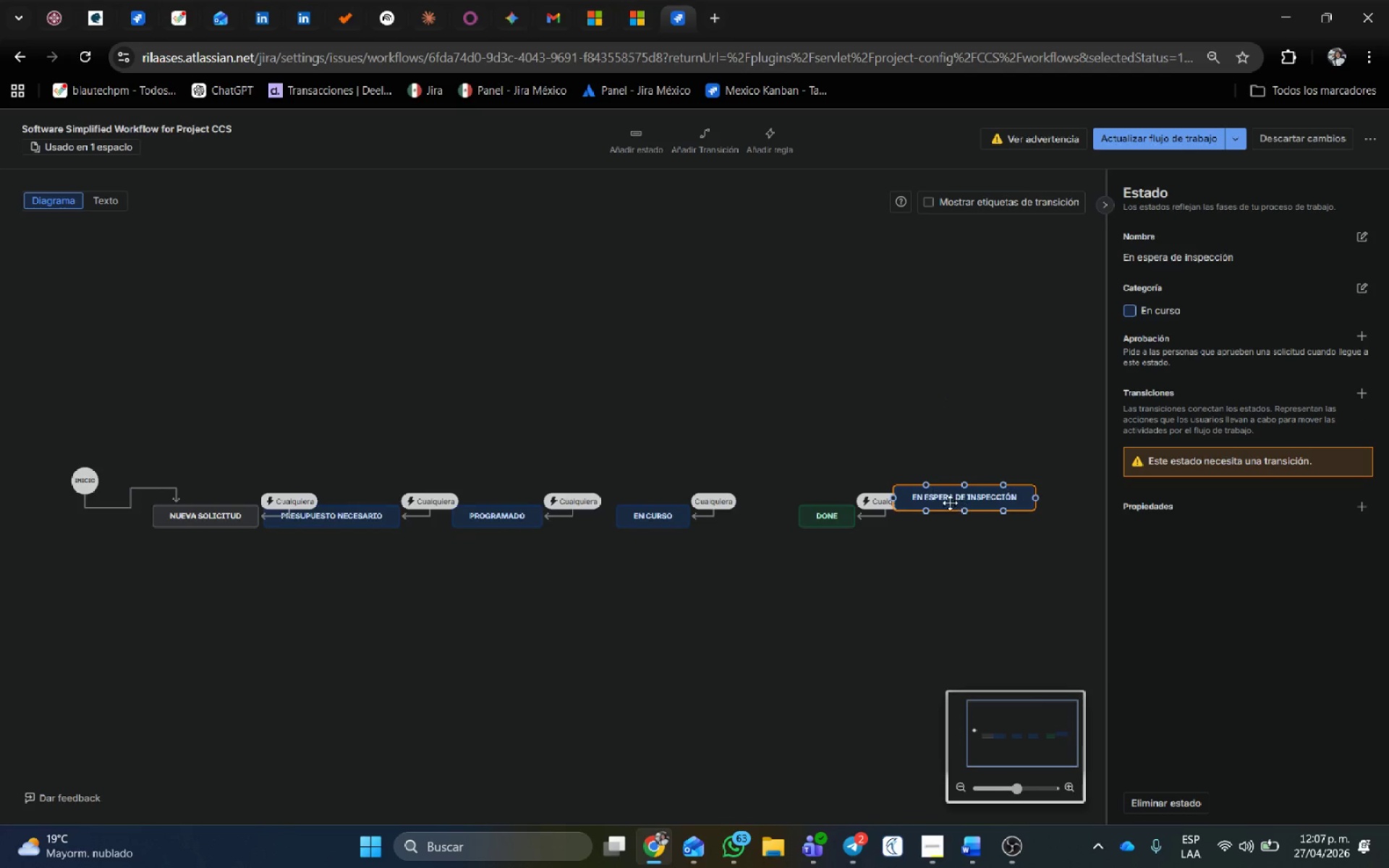 
left_click_drag(start_coordinate=[836, 519], to_coordinate=[1007, 524])
 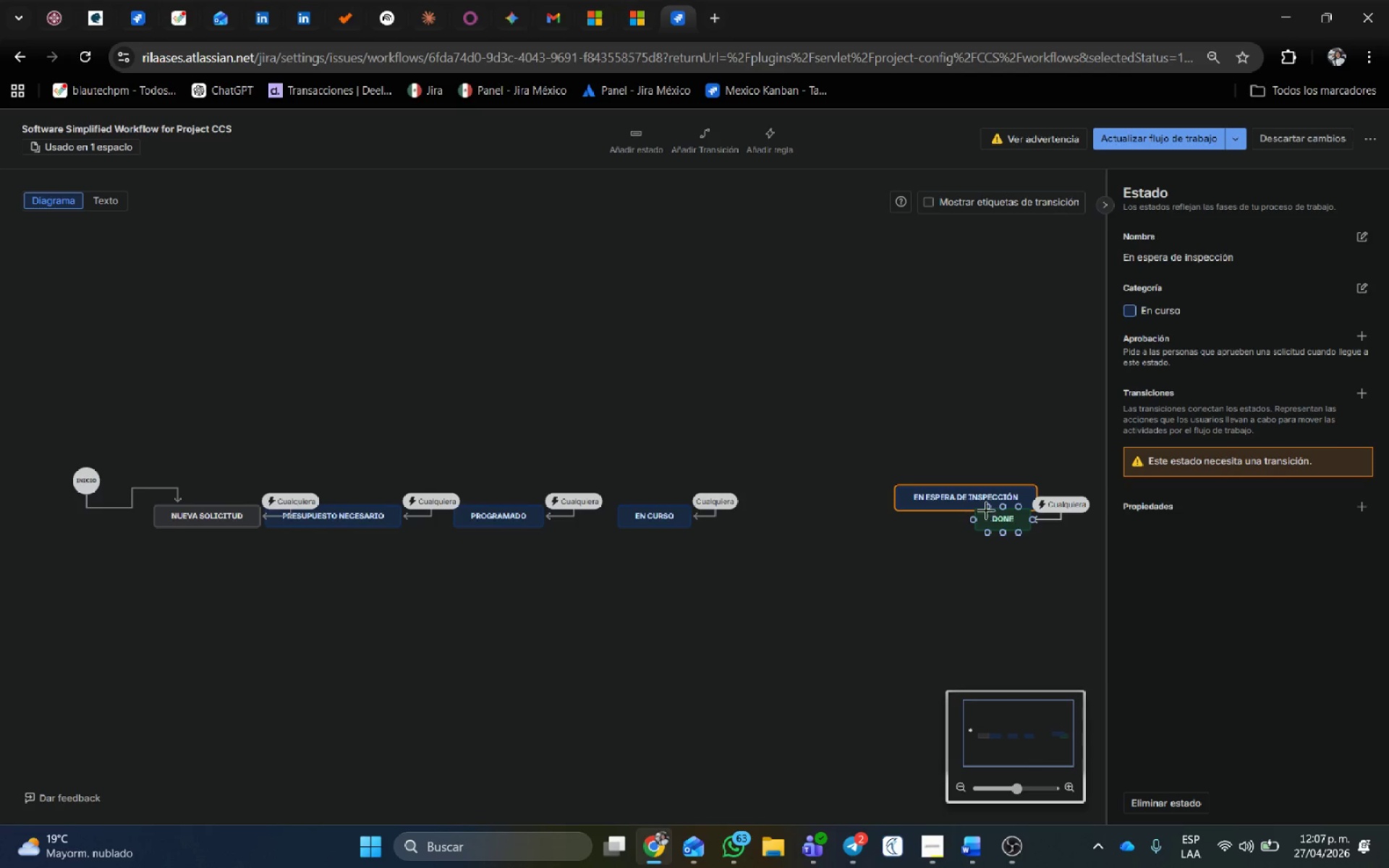 
left_click_drag(start_coordinate=[973, 493], to_coordinate=[839, 511])
 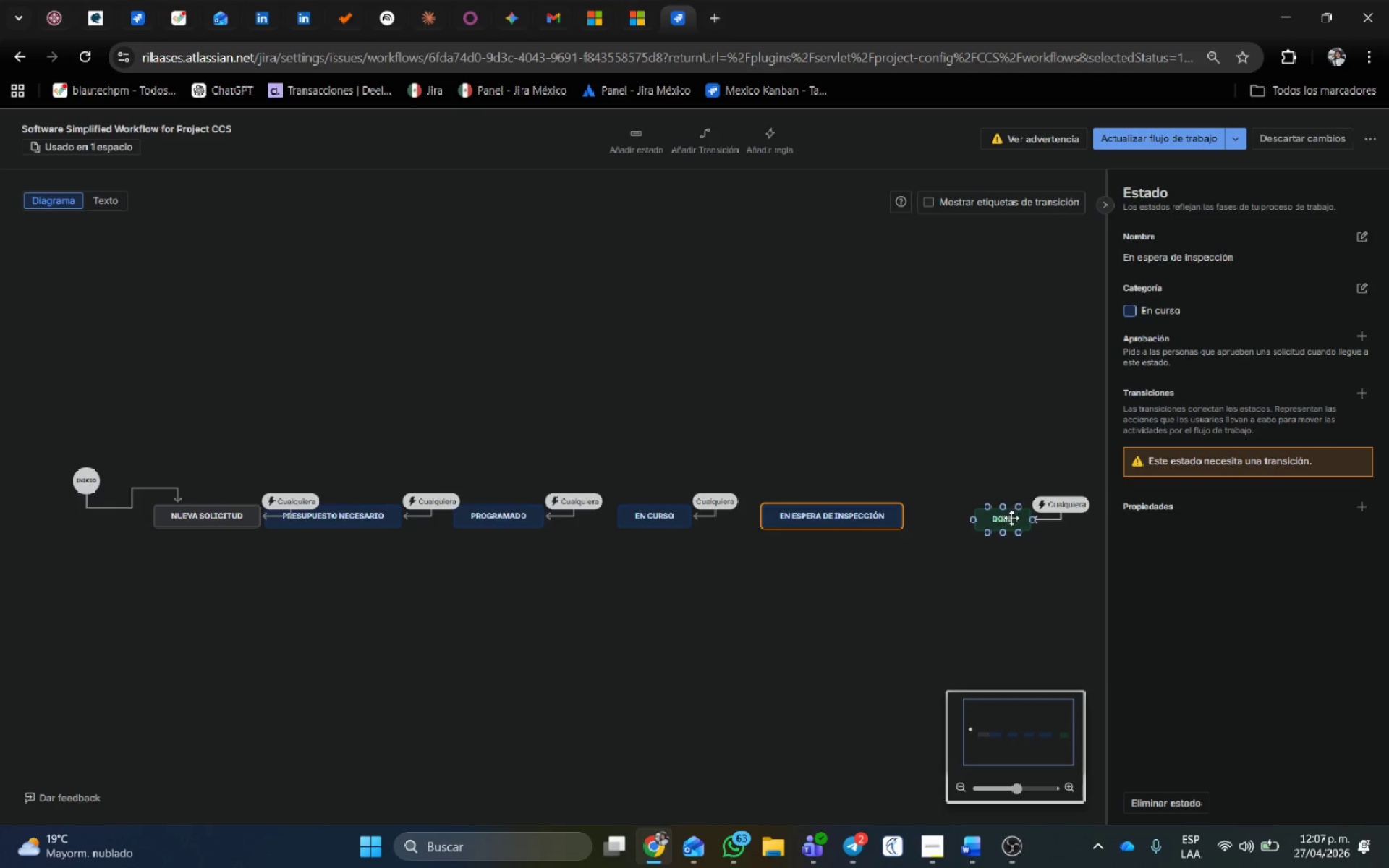 
left_click_drag(start_coordinate=[1011, 519], to_coordinate=[979, 514])
 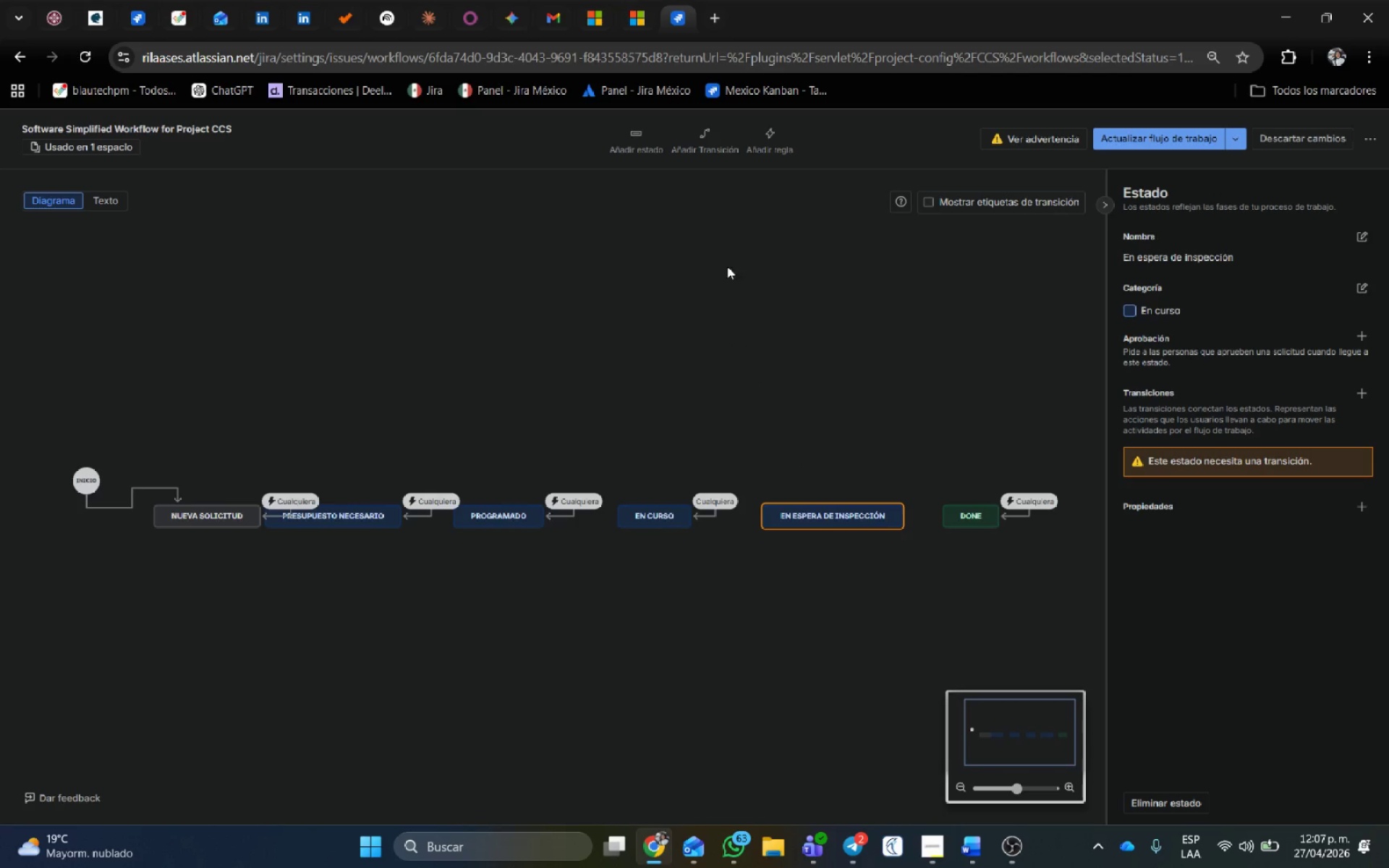 
left_click([697, 144])
 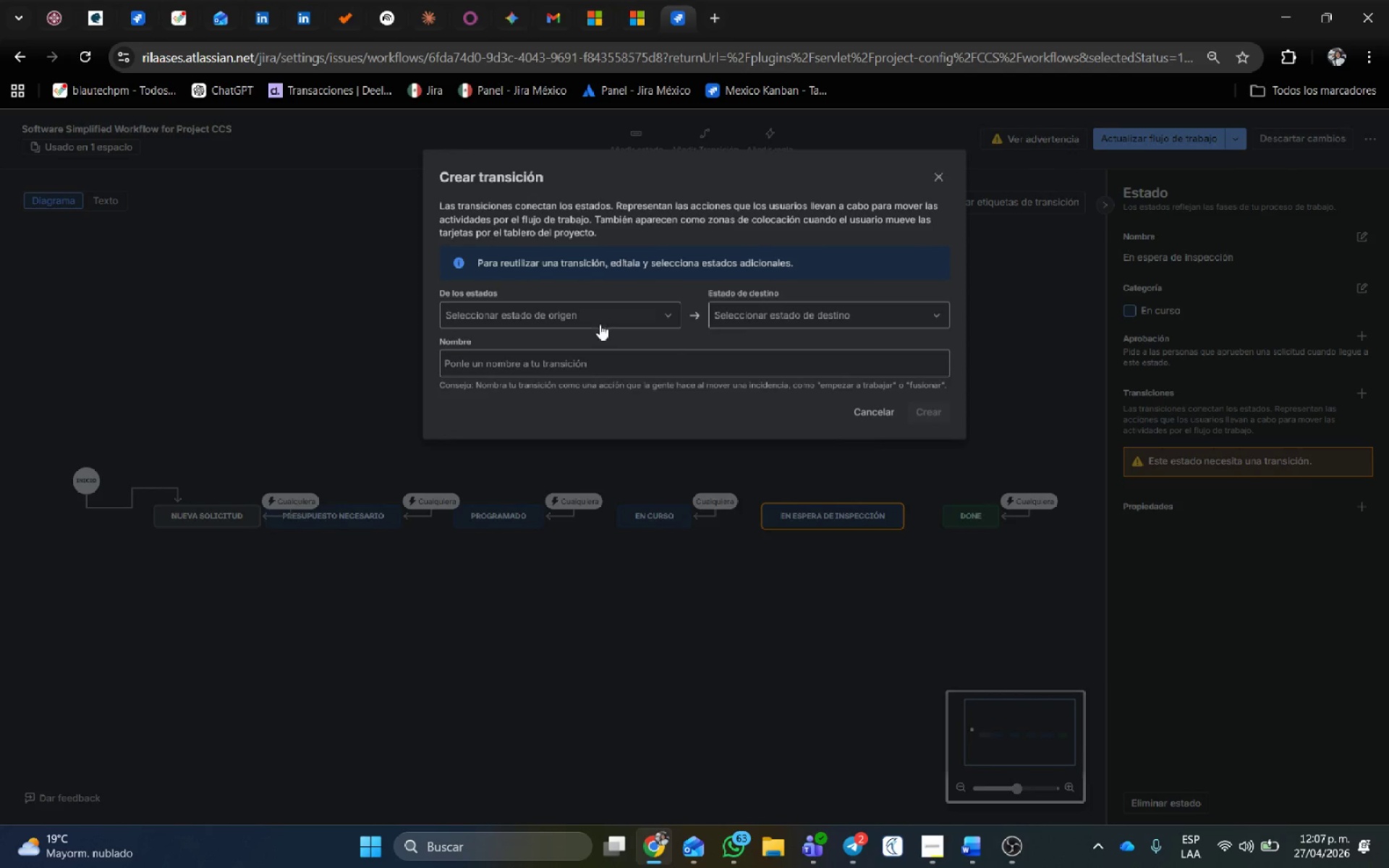 
left_click([599, 315])
 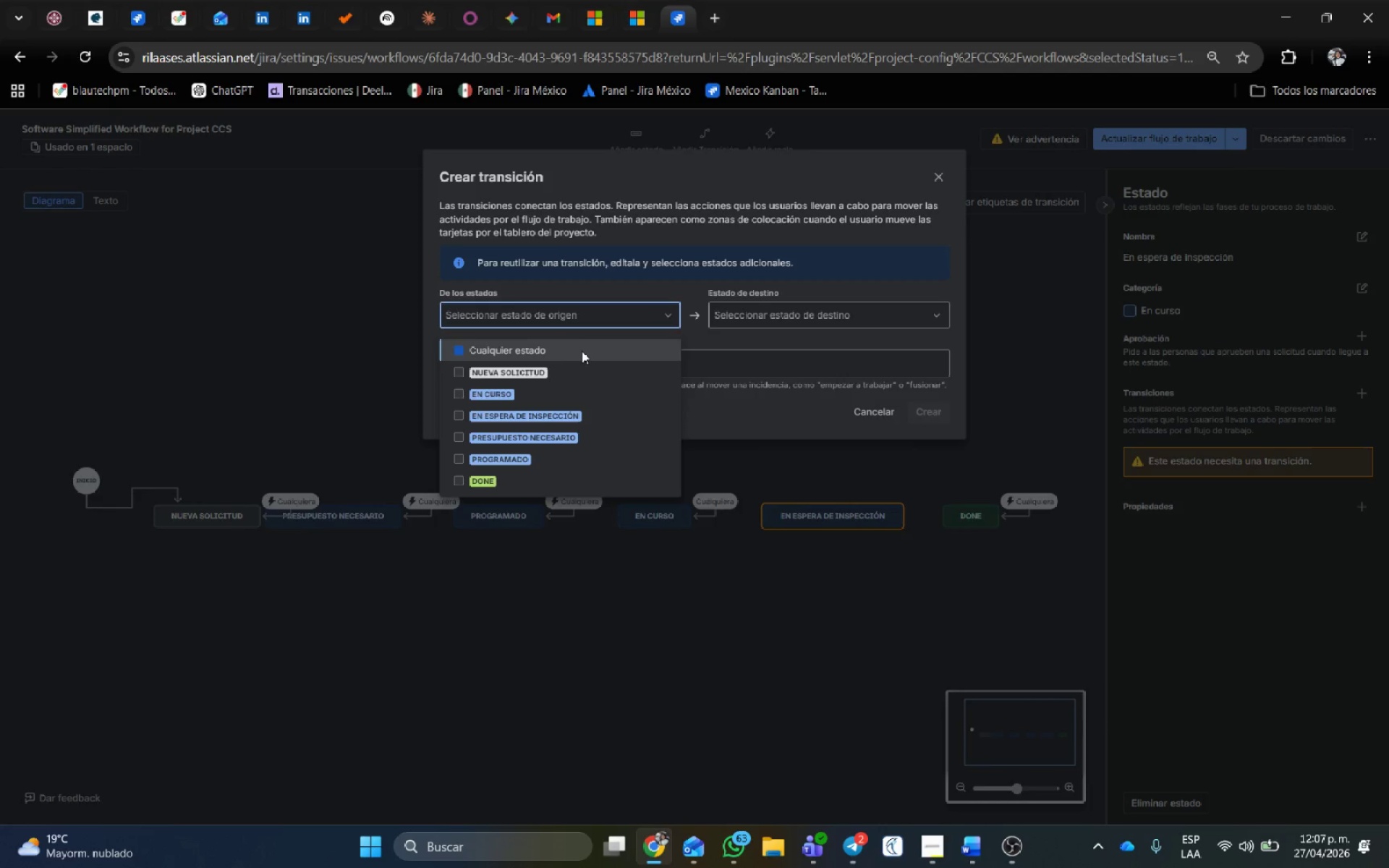 
left_click([817, 312])
 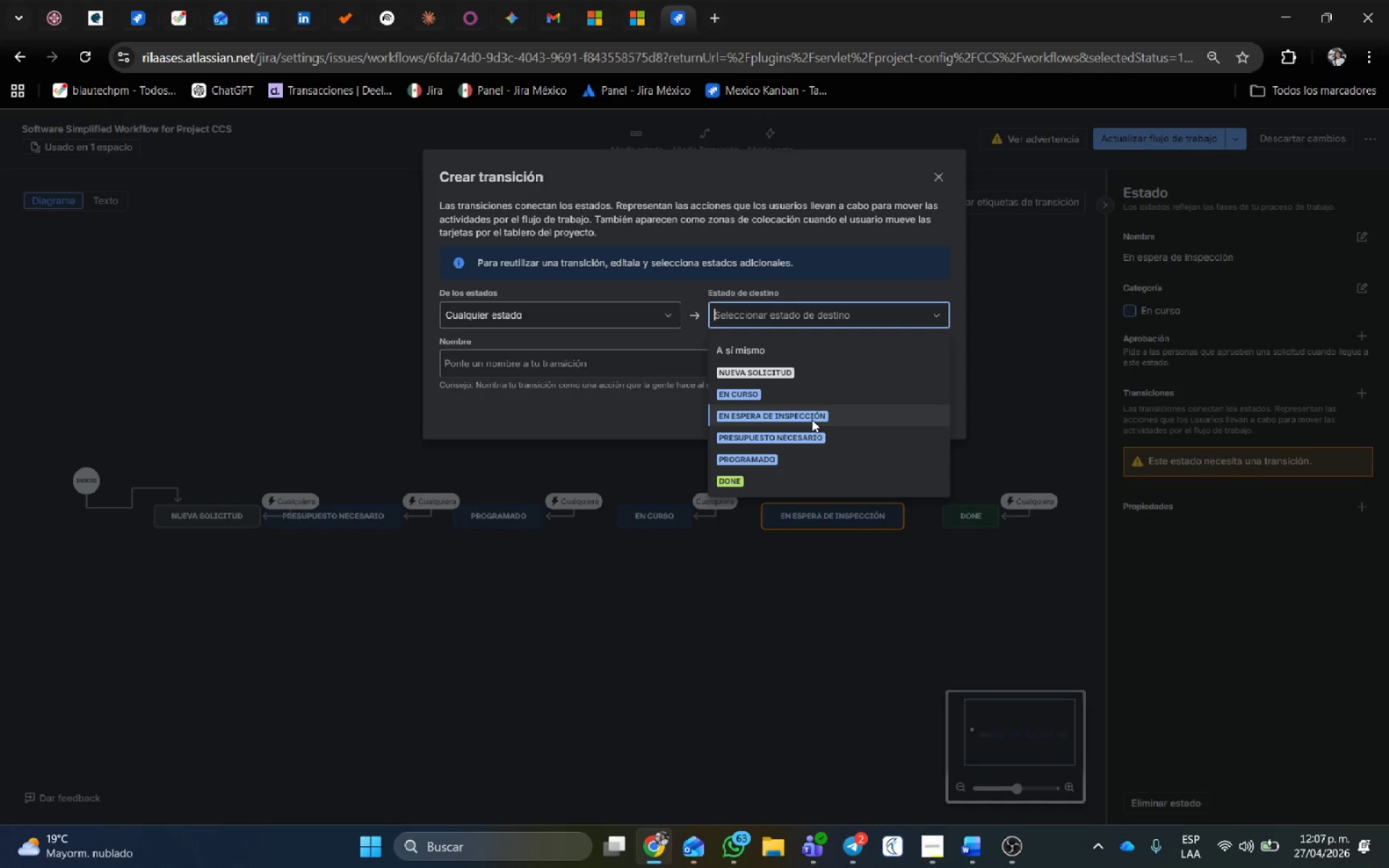 
left_click([812, 419])
 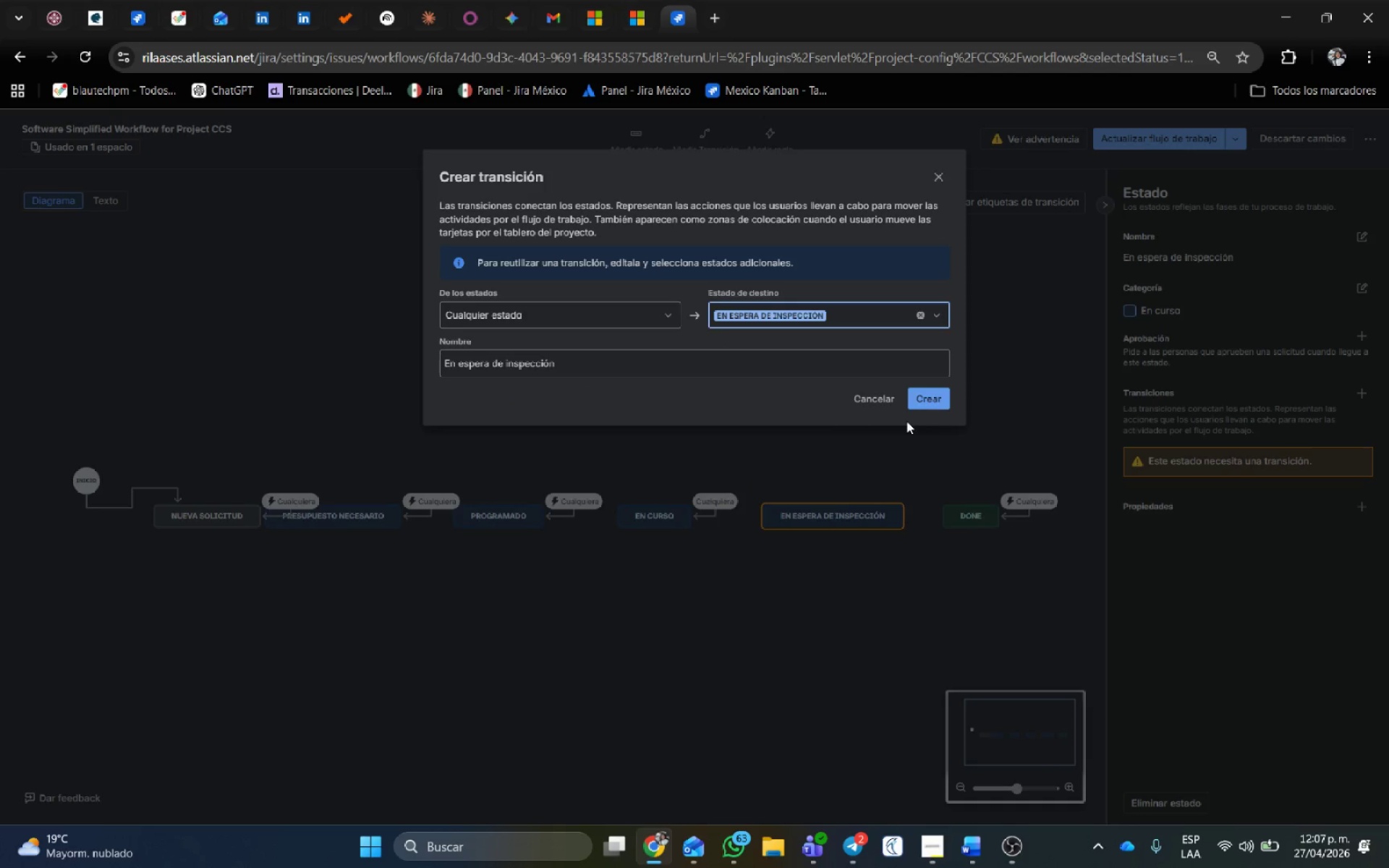 
left_click([924, 399])
 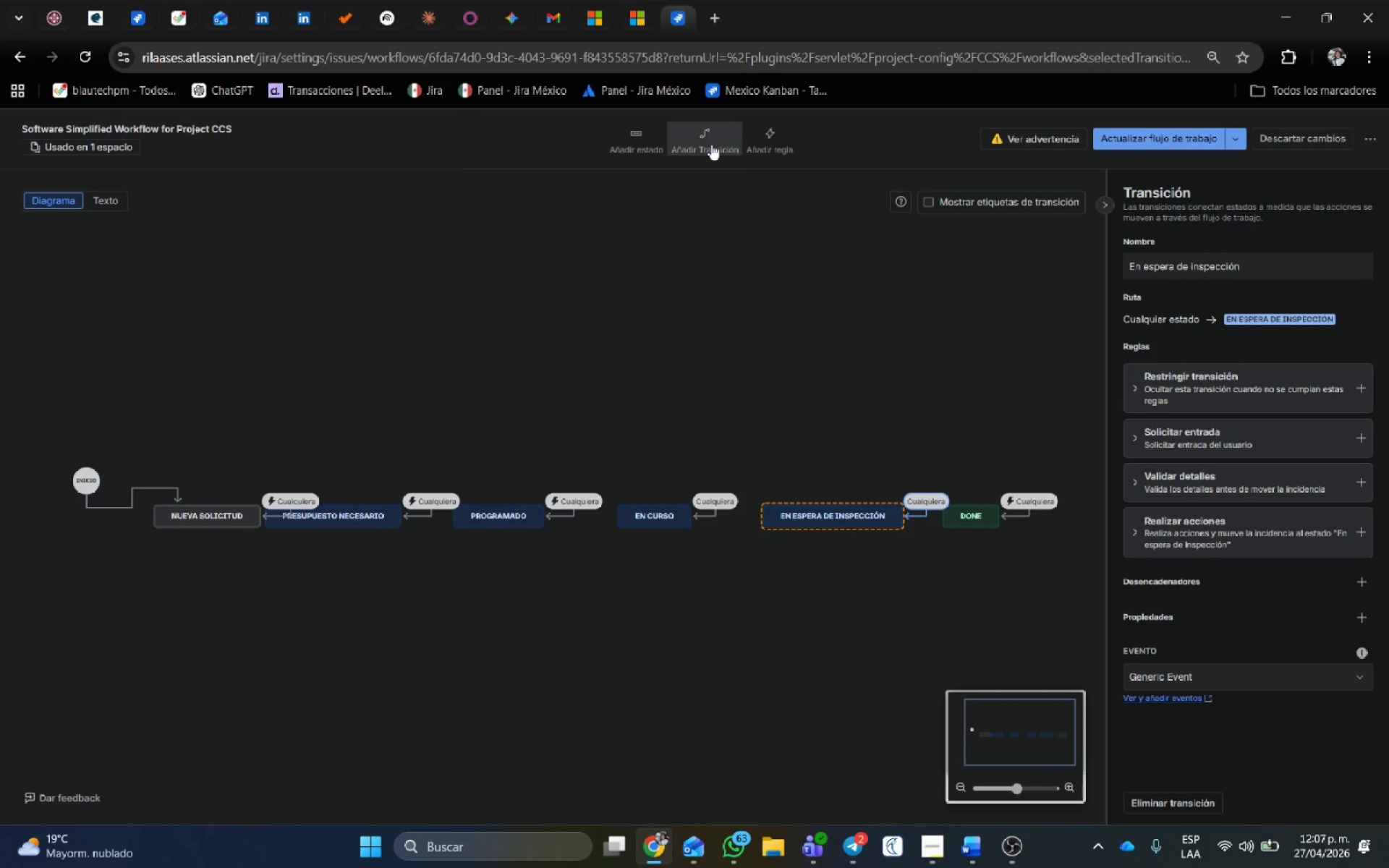 
left_click([702, 138])
 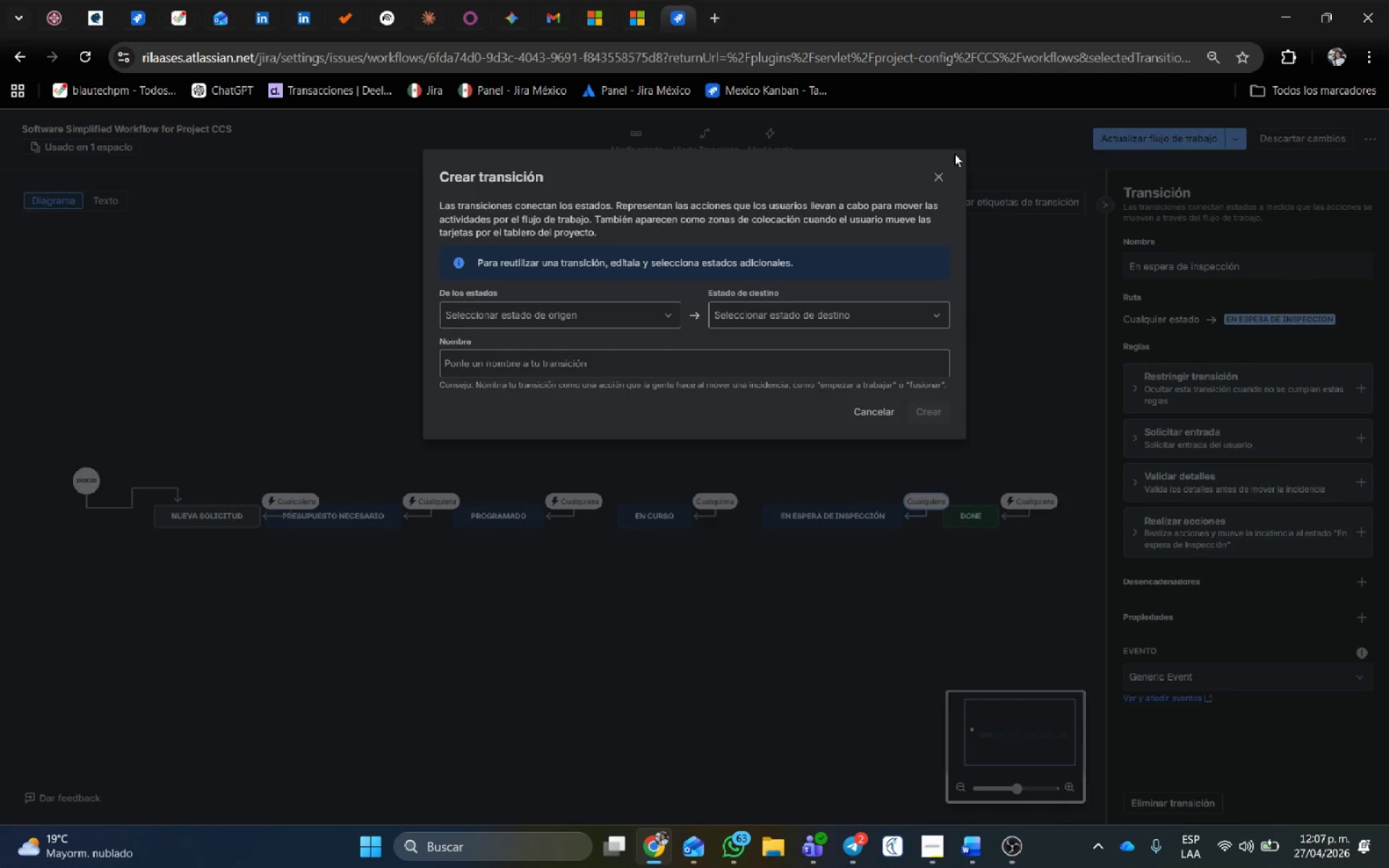 
left_click([939, 174])
 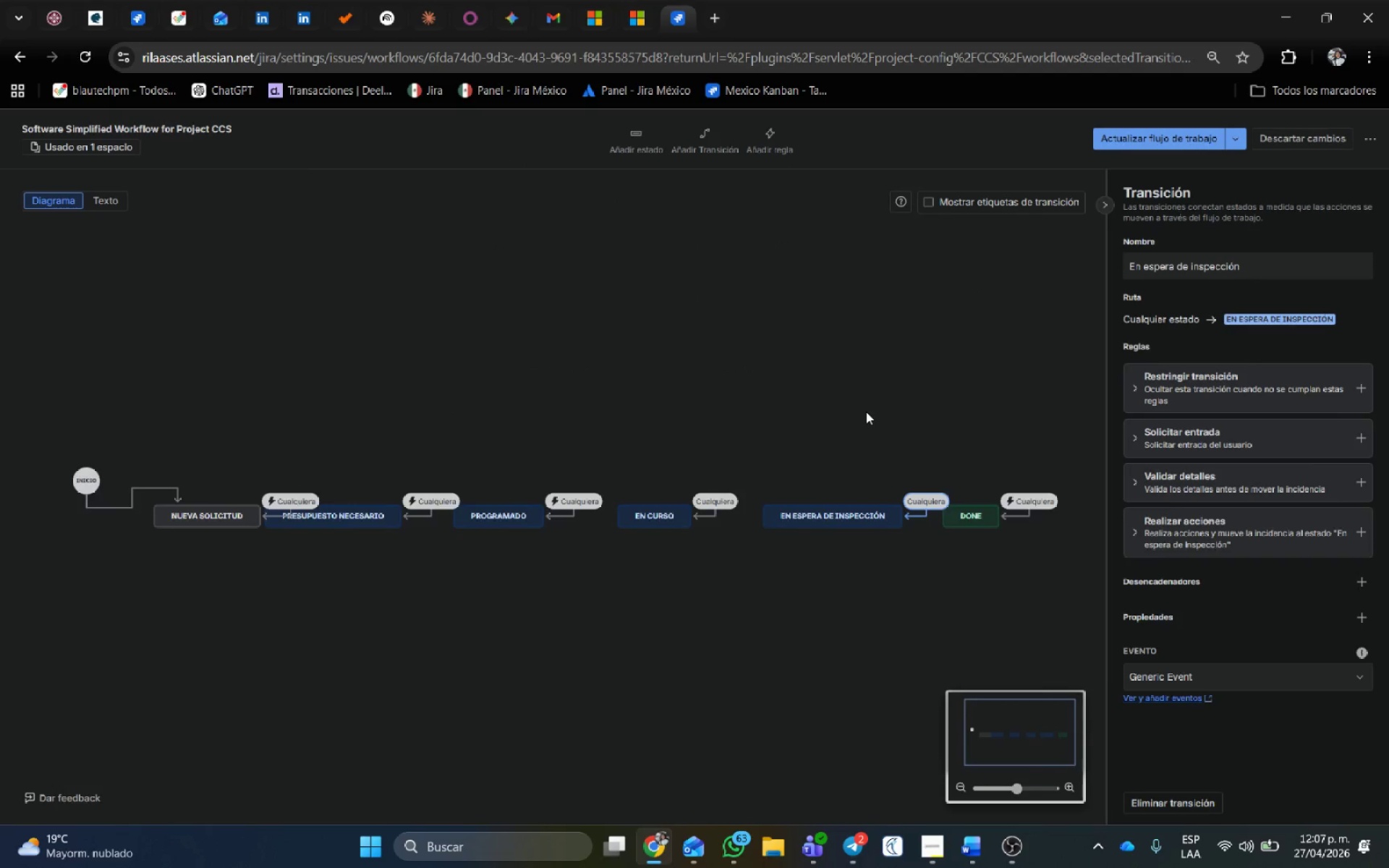 
left_click([867, 410])
 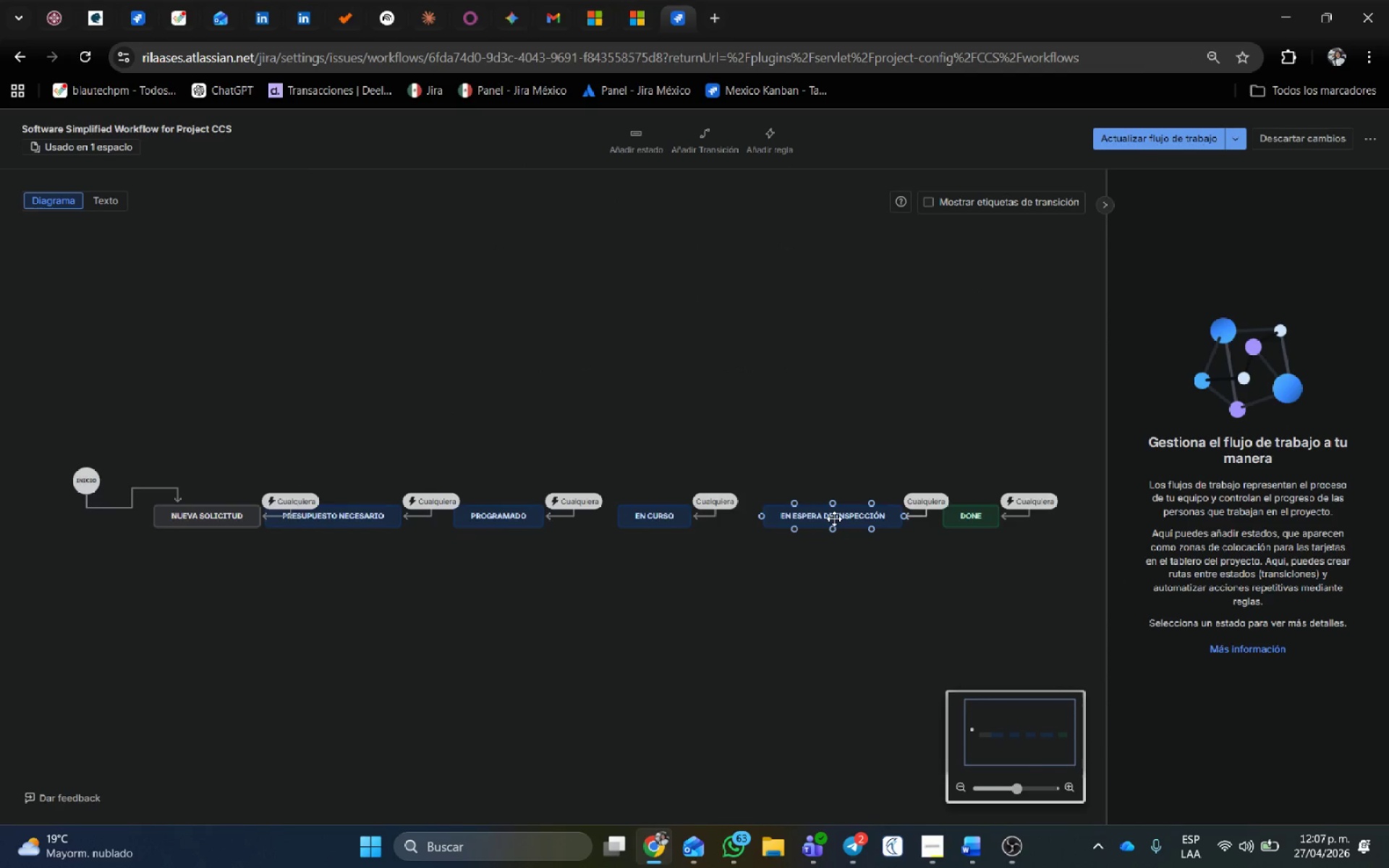 
left_click_drag(start_coordinate=[834, 519], to_coordinate=[848, 516])
 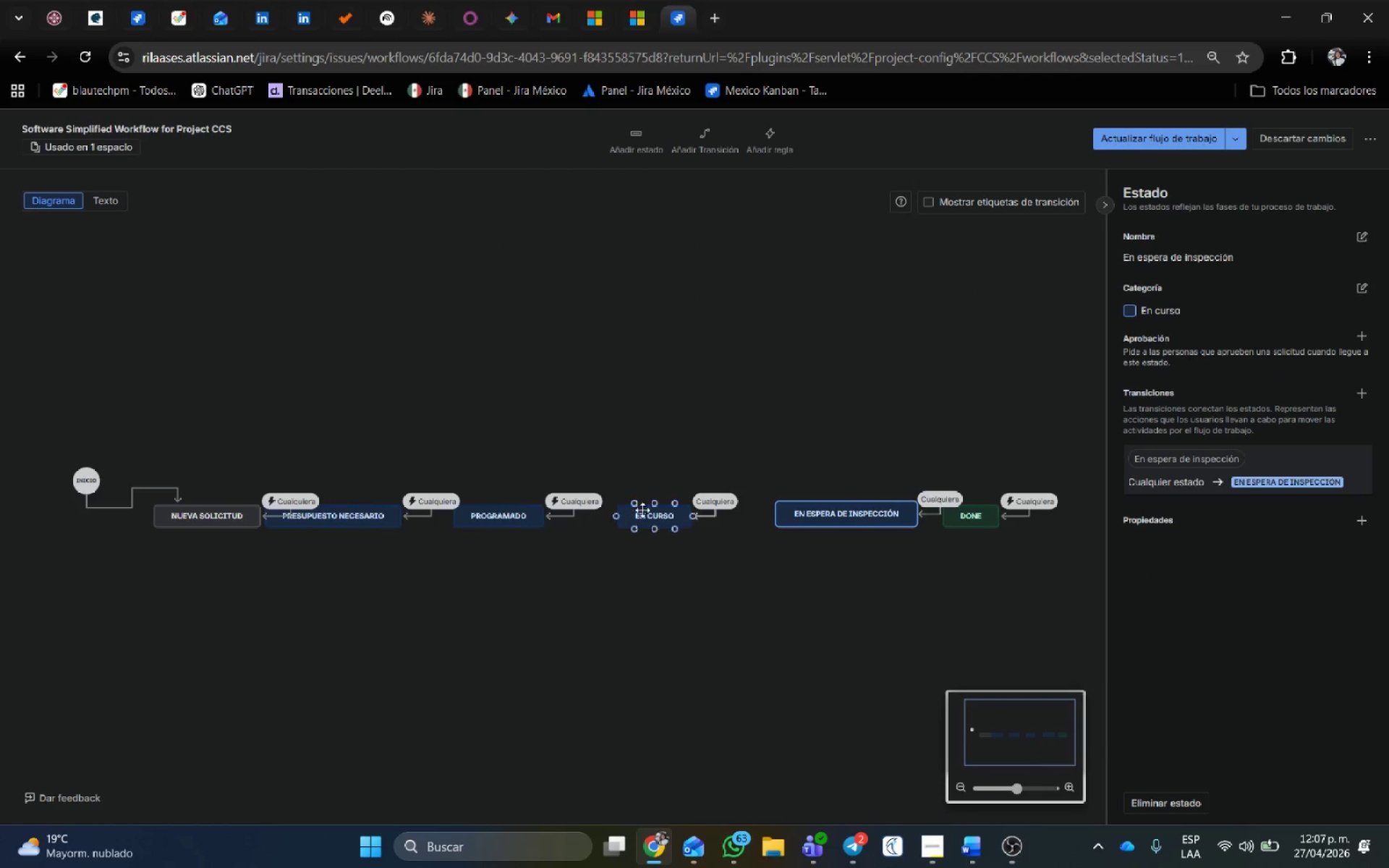 
left_click_drag(start_coordinate=[650, 514], to_coordinate=[697, 514])
 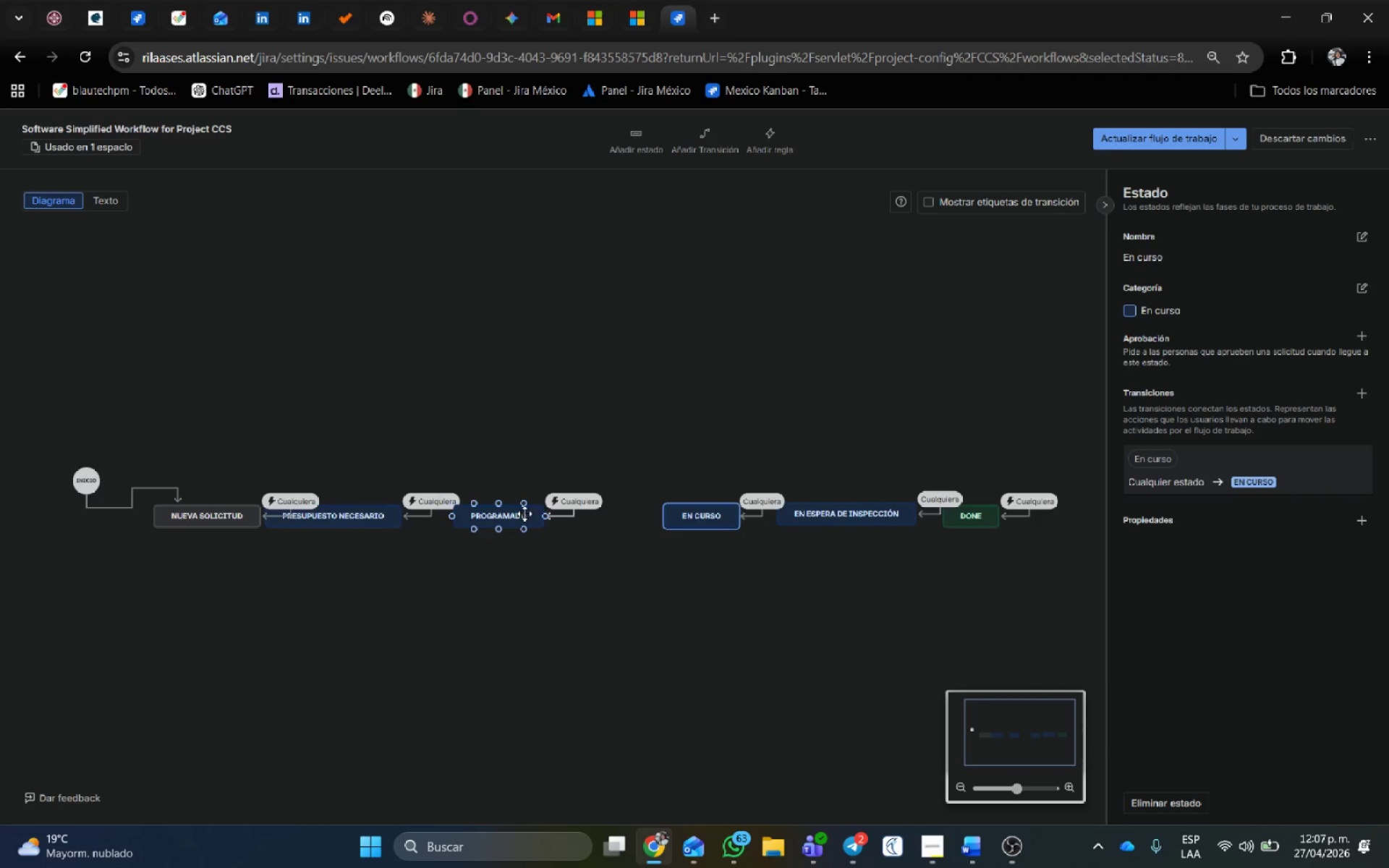 
left_click_drag(start_coordinate=[524, 516], to_coordinate=[582, 514])
 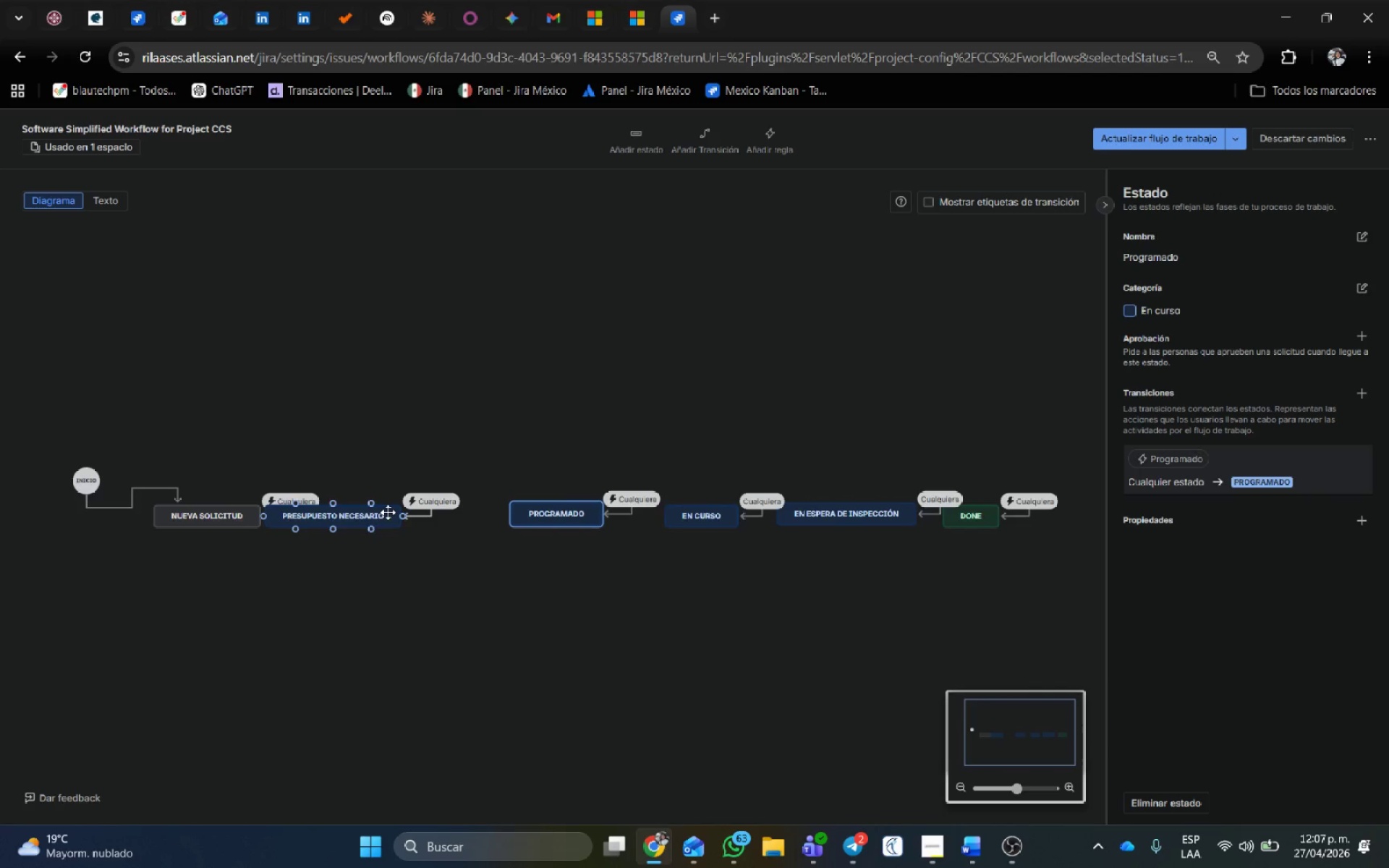 
left_click_drag(start_coordinate=[388, 512], to_coordinate=[439, 510])
 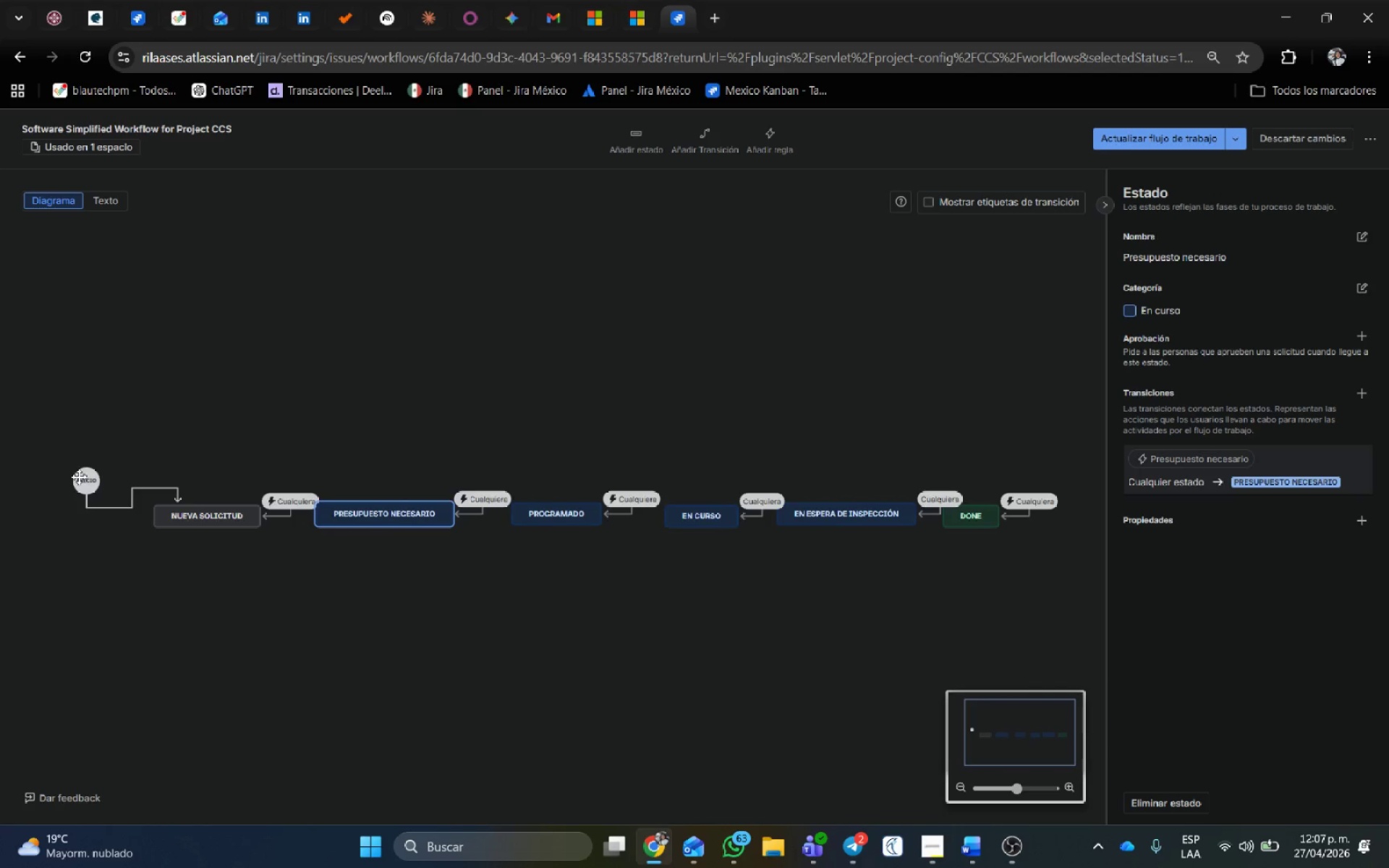 
left_click_drag(start_coordinate=[93, 478], to_coordinate=[110, 438])
 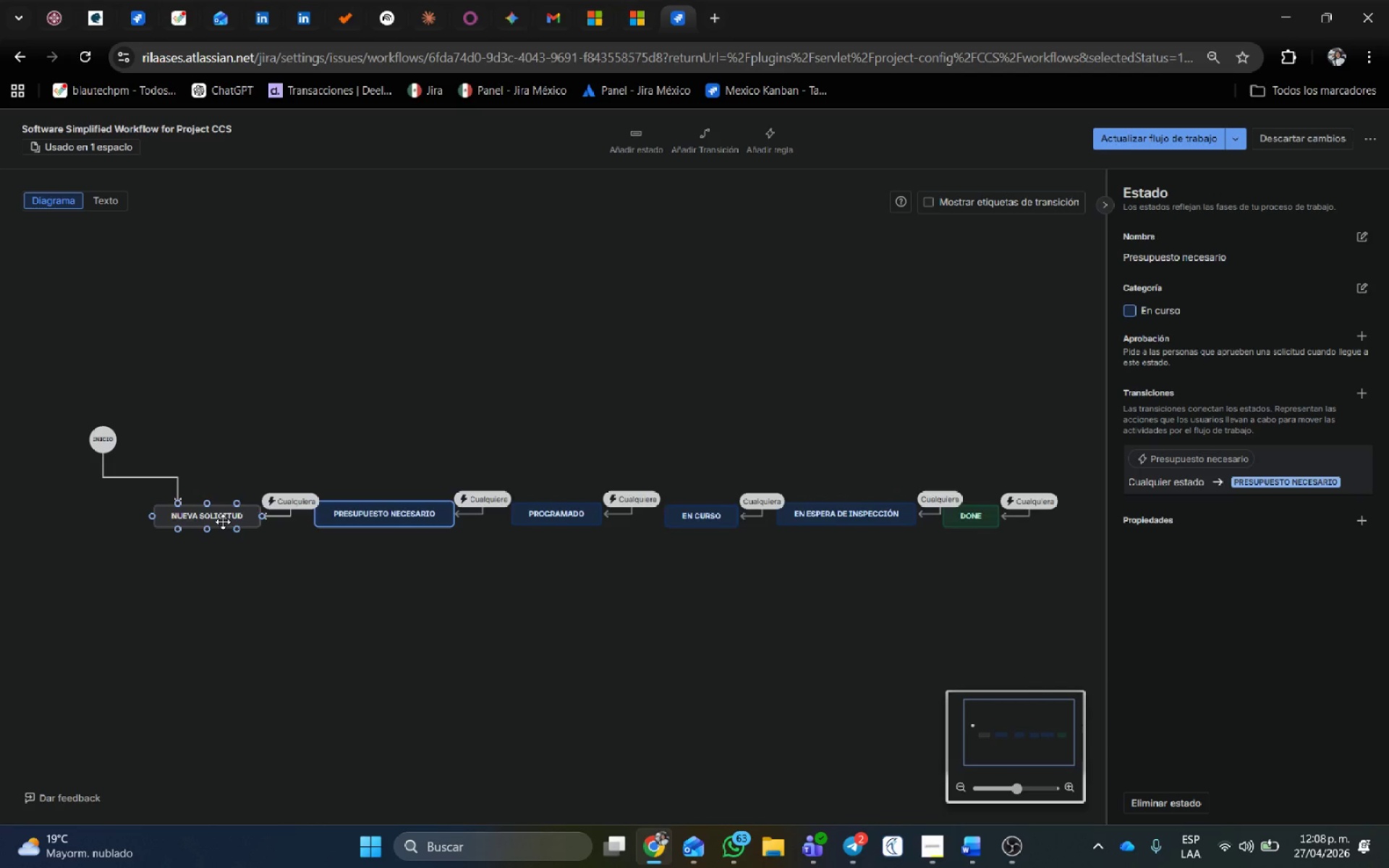 
left_click_drag(start_coordinate=[225, 522], to_coordinate=[232, 520])
 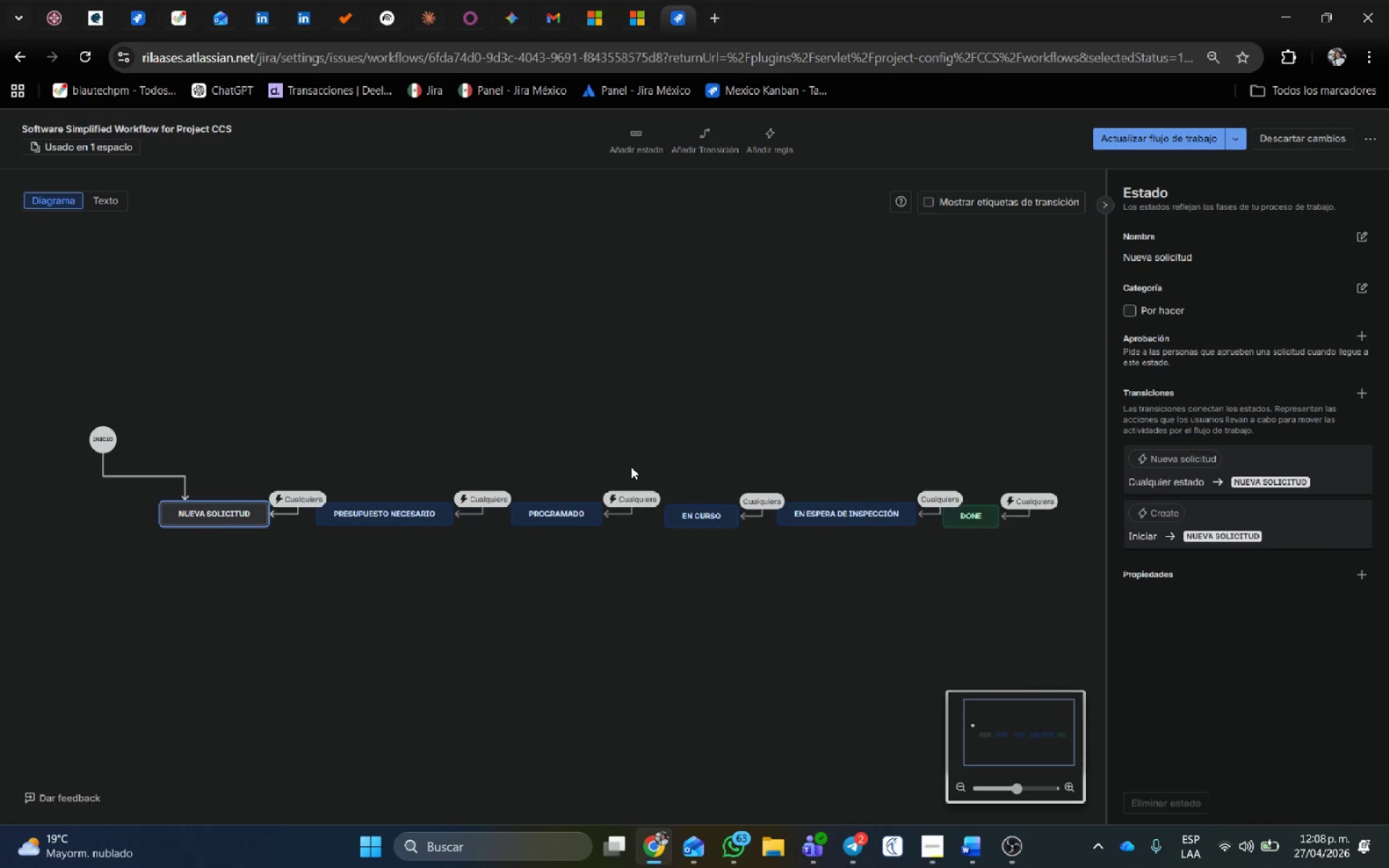 
left_click([631, 467])
 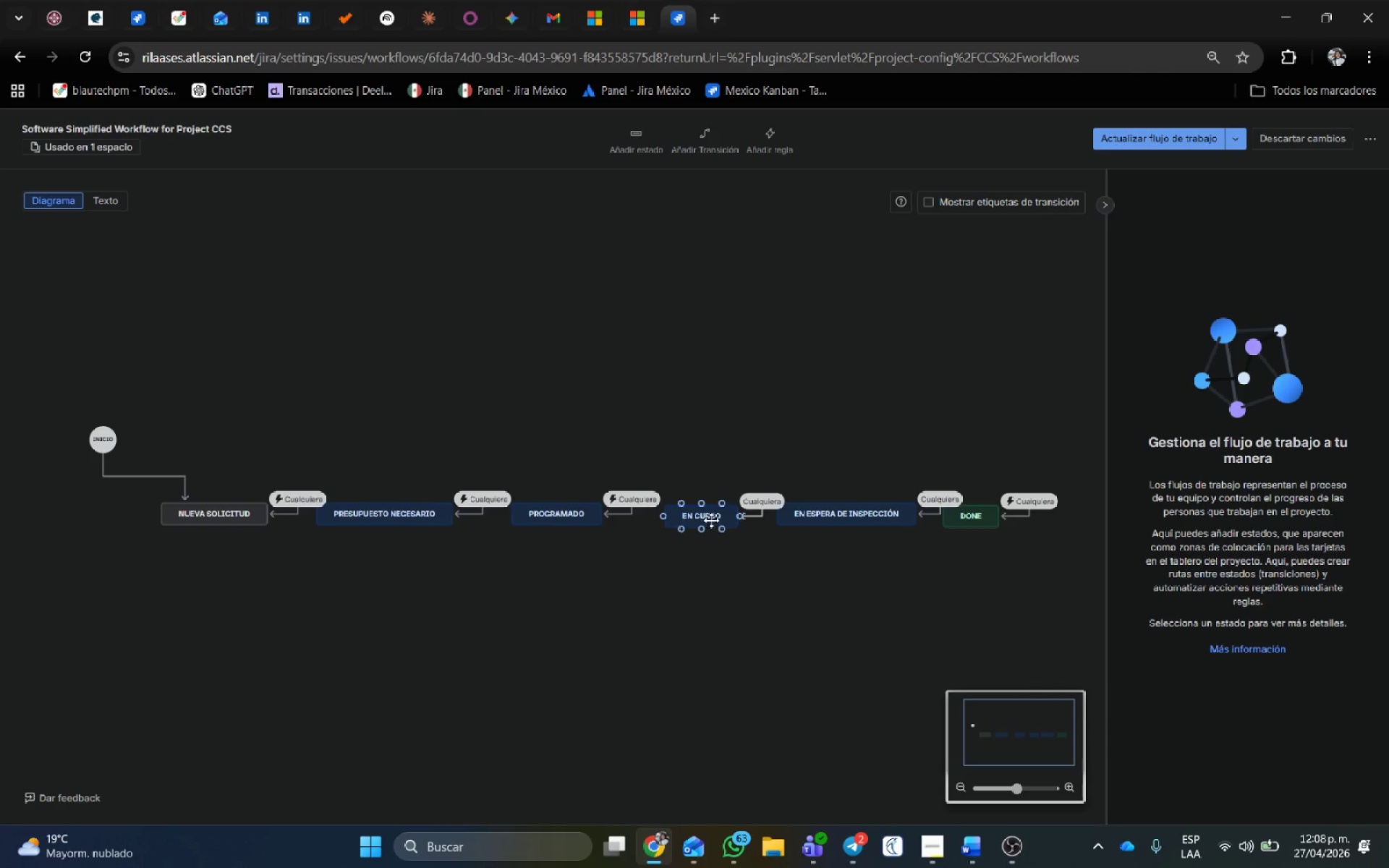 
left_click_drag(start_coordinate=[711, 519], to_coordinate=[707, 518])
 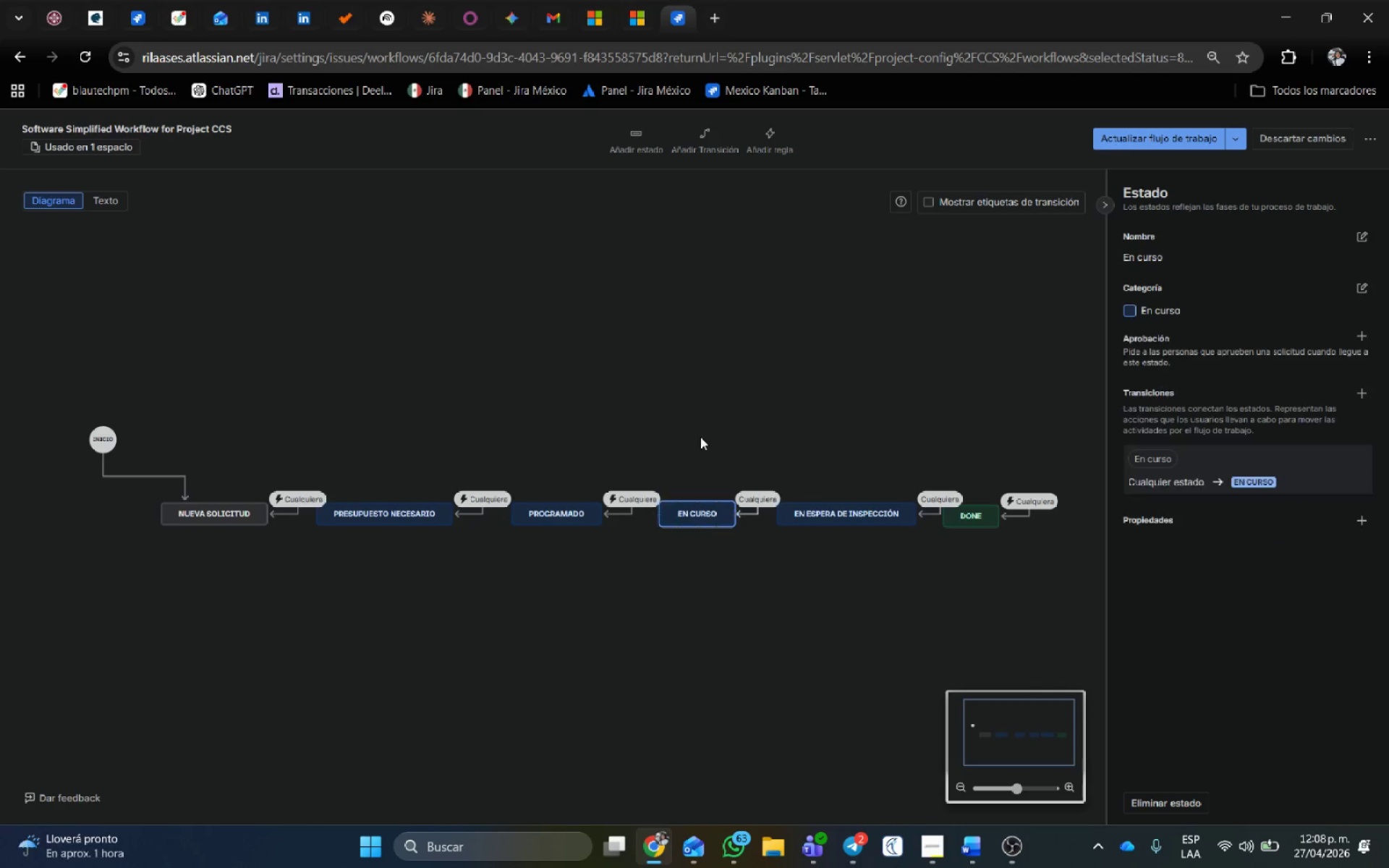 
left_click([707, 432])
 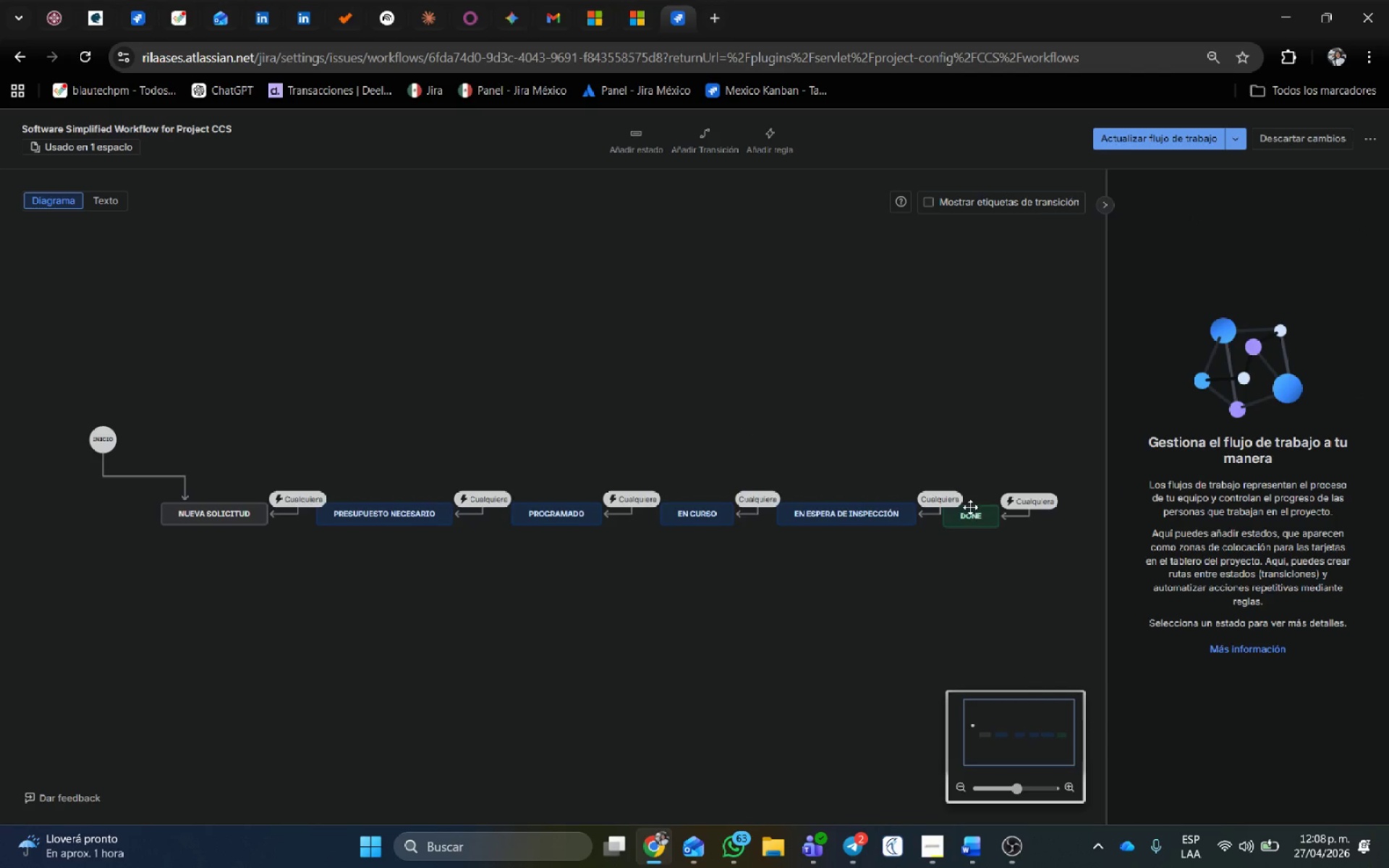 
left_click_drag(start_coordinate=[976, 514], to_coordinate=[998, 511])
 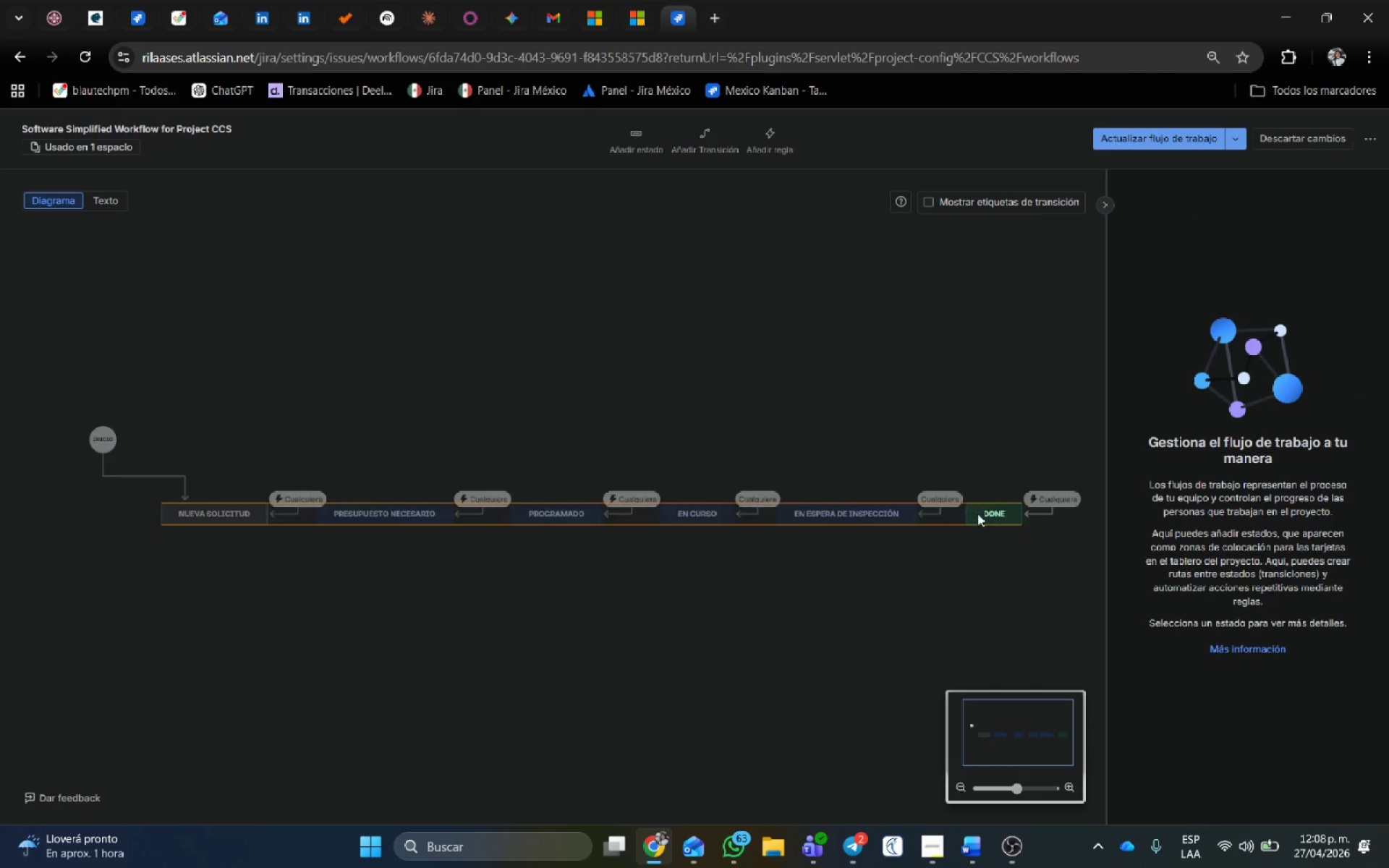 
left_click([1363, 237])
 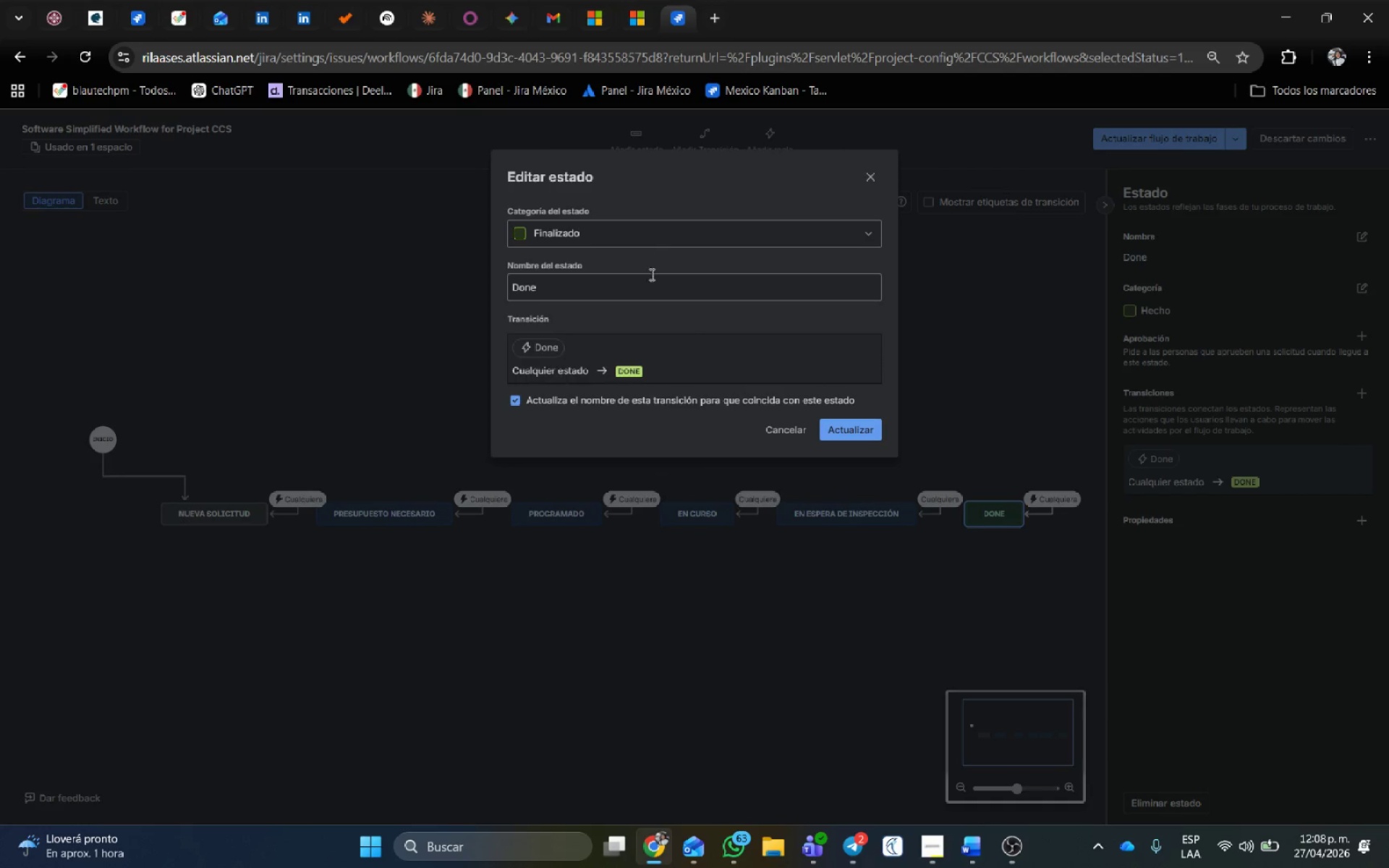 
left_click_drag(start_coordinate=[653, 287], to_coordinate=[248, 267])
 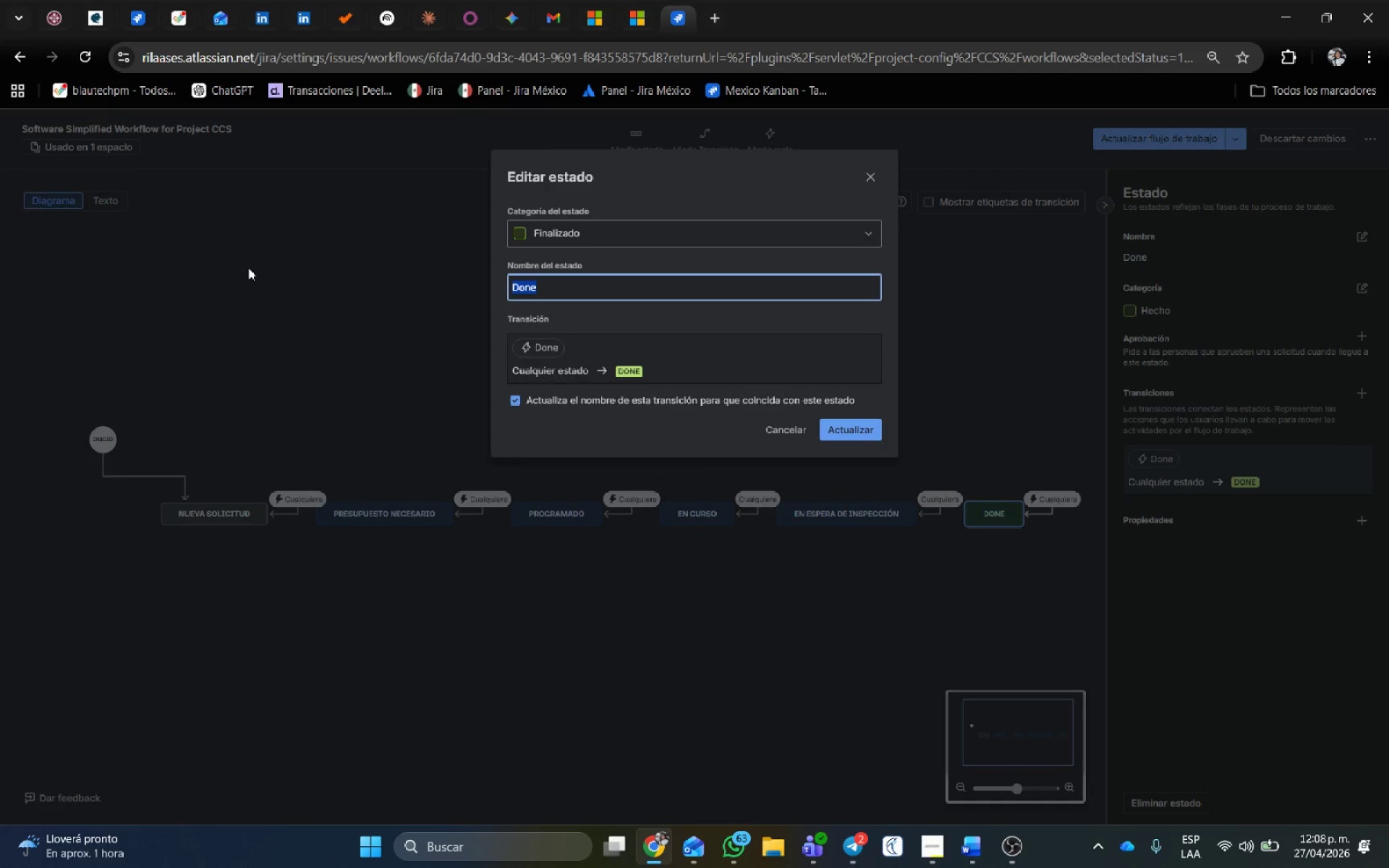 
type(Resyekt)
key(Backspace)
key(Backspace)
key(Backspace)
key(Backspace)
type(uelto)
 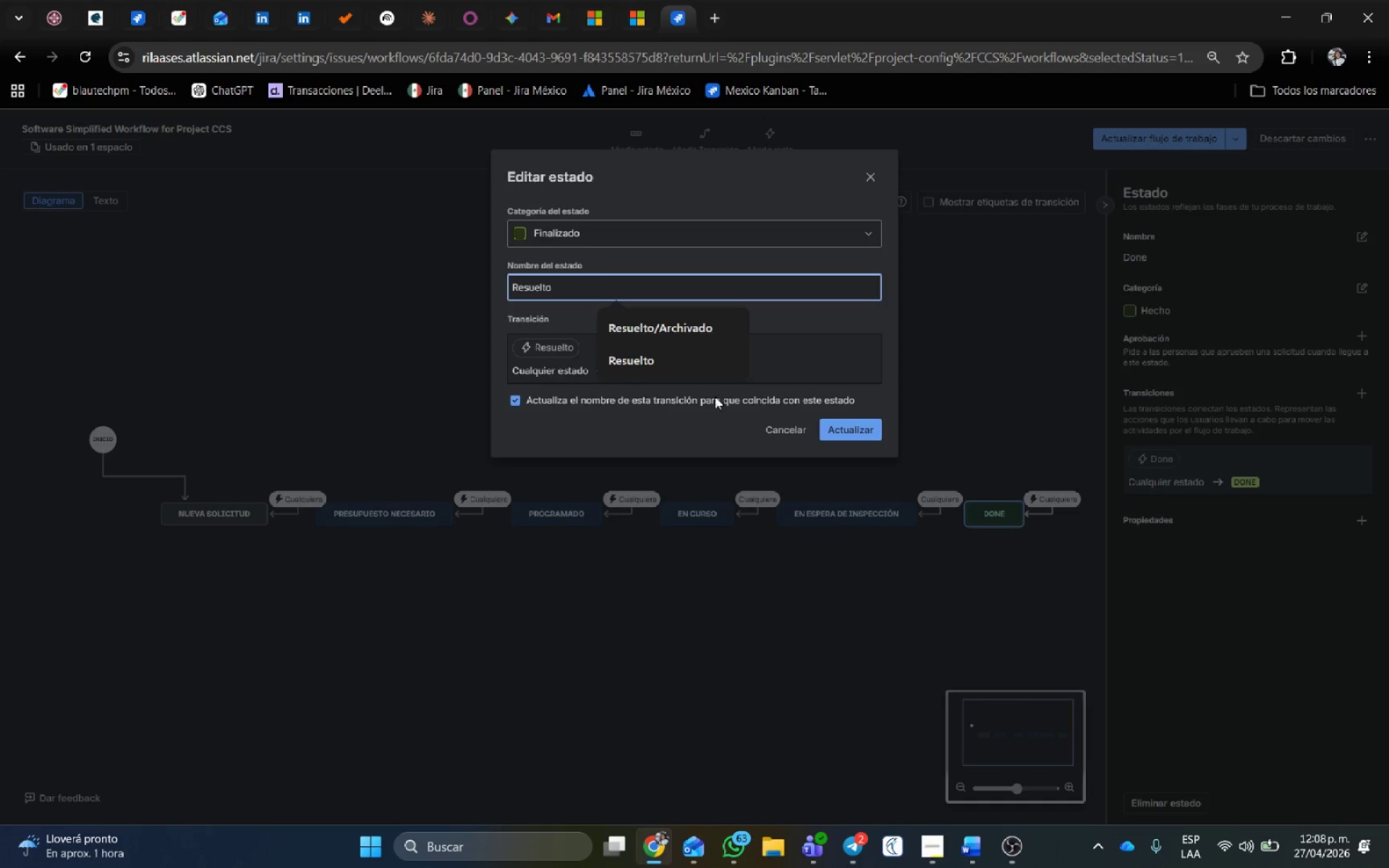 
left_click([626, 358])
 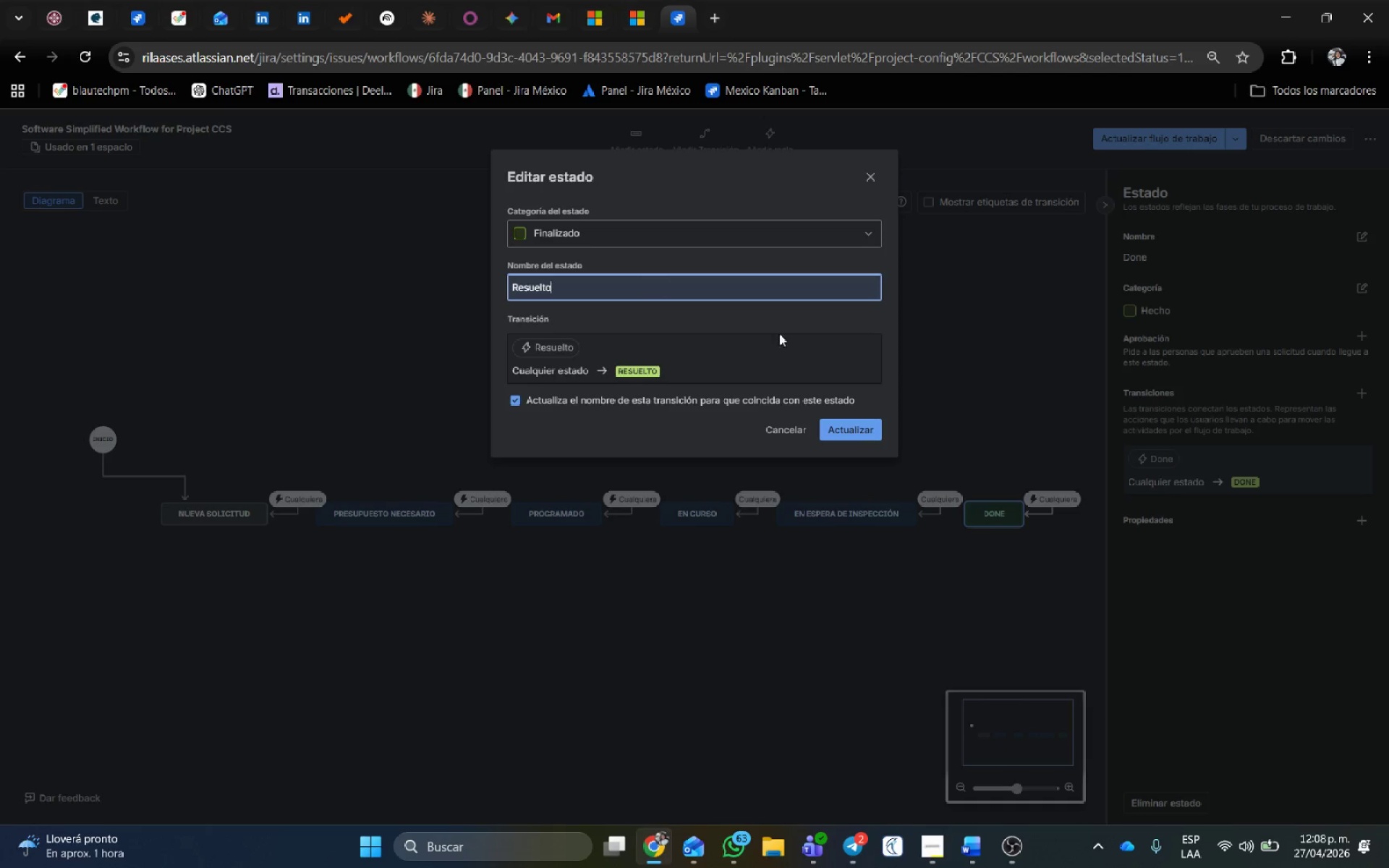 
left_click([855, 432])
 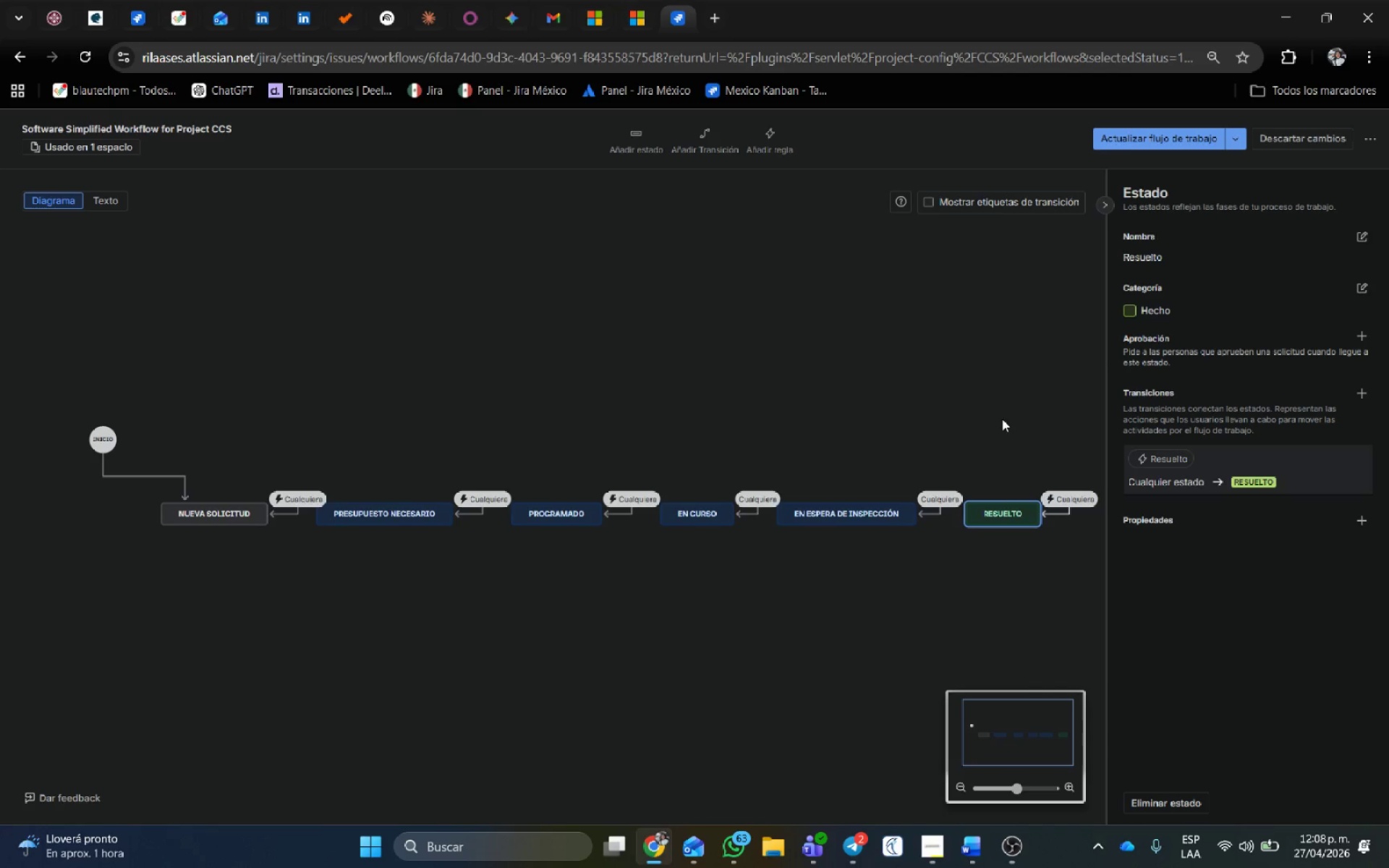 
left_click([1171, 136])
 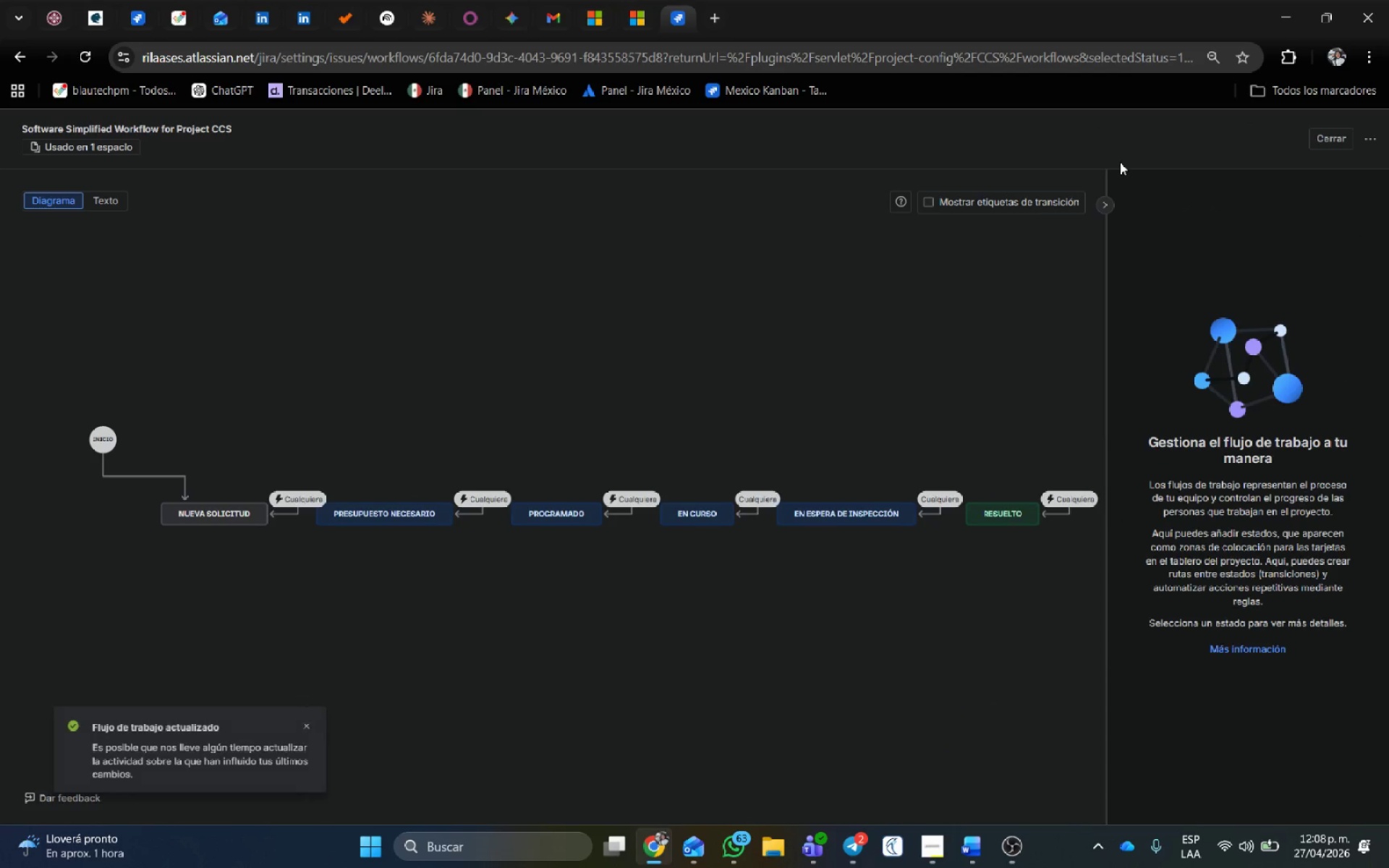 
left_click([1342, 138])
 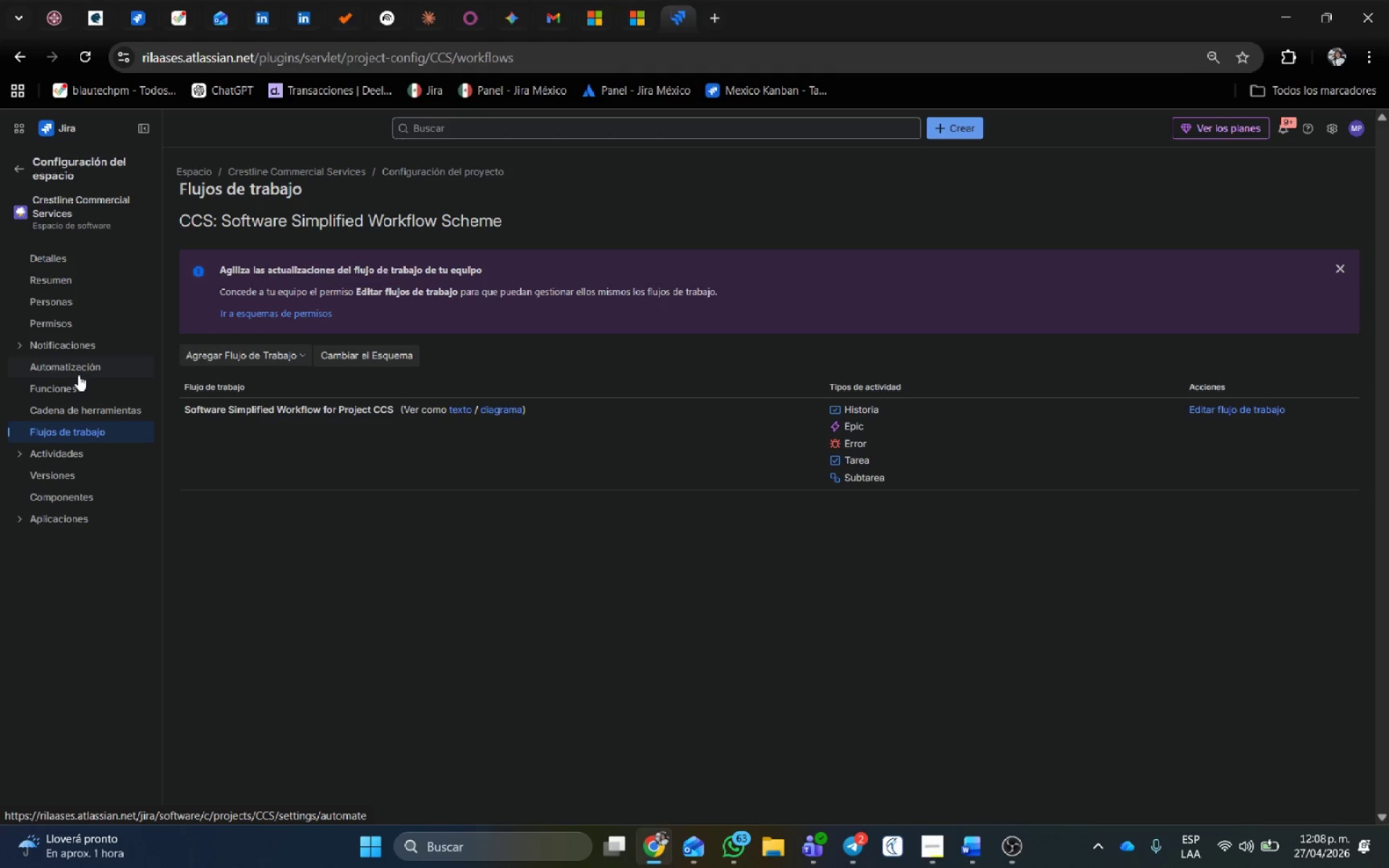 
wait(7.59)
 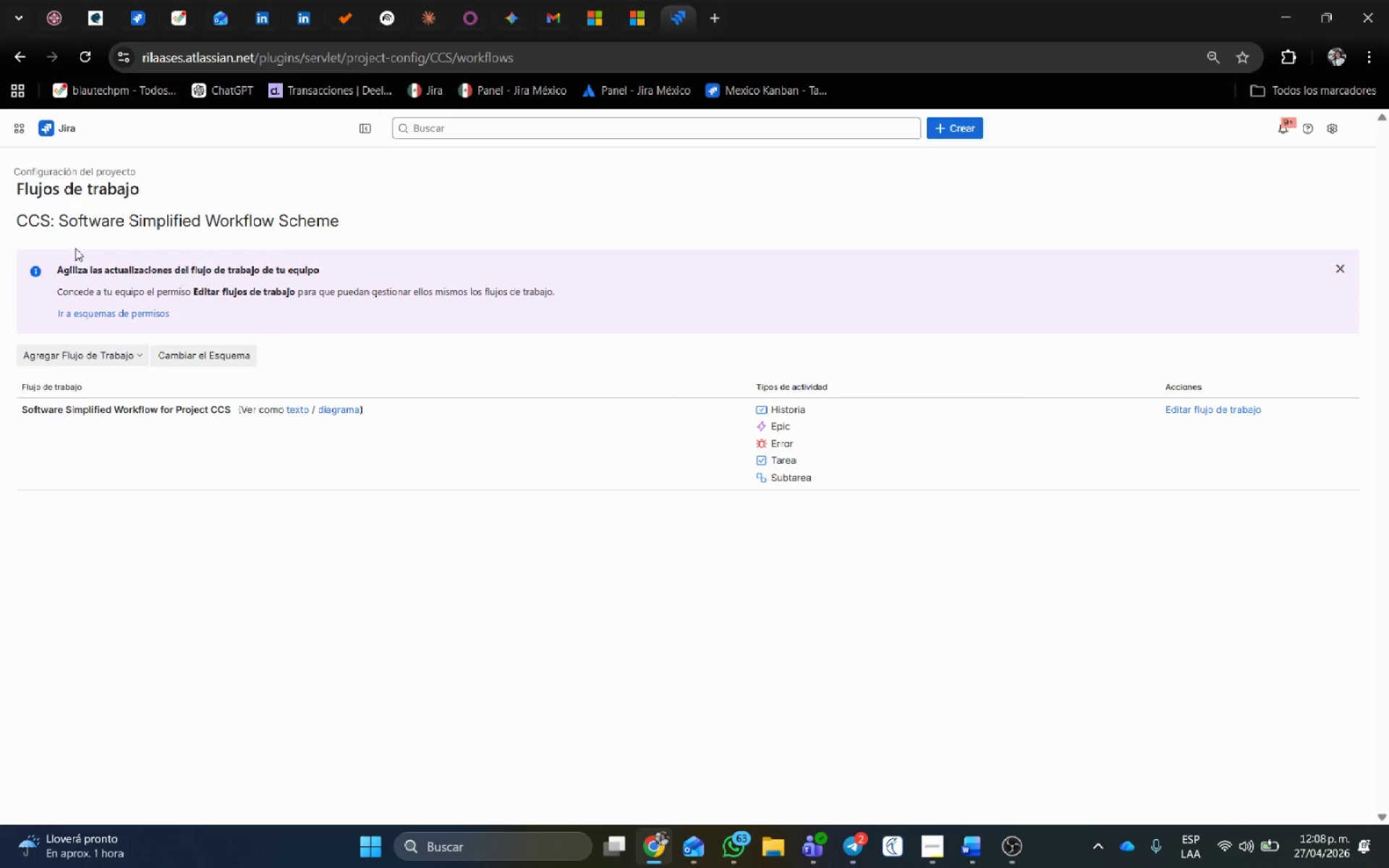 
left_click([15, 166])
 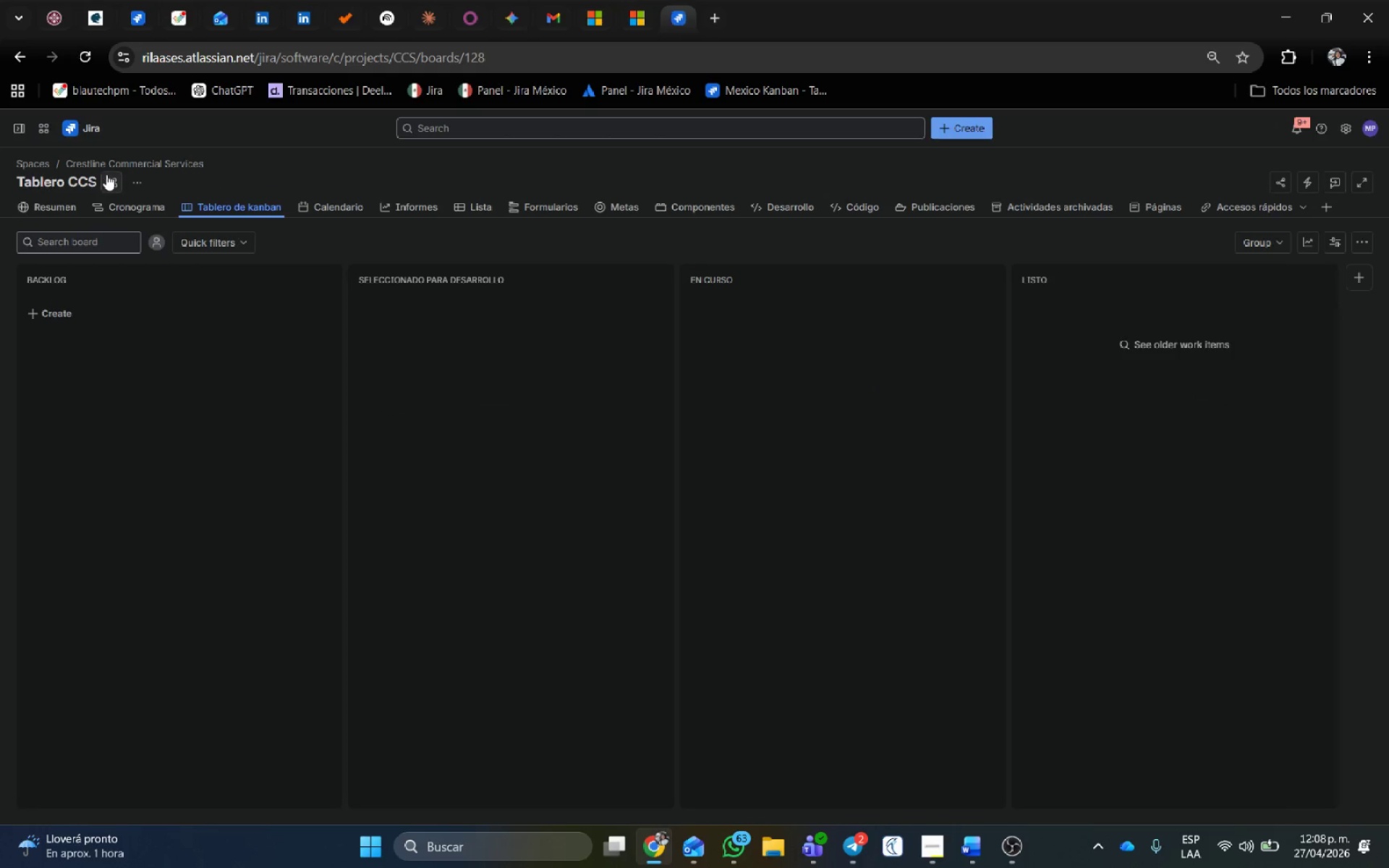 
left_click([132, 180])
 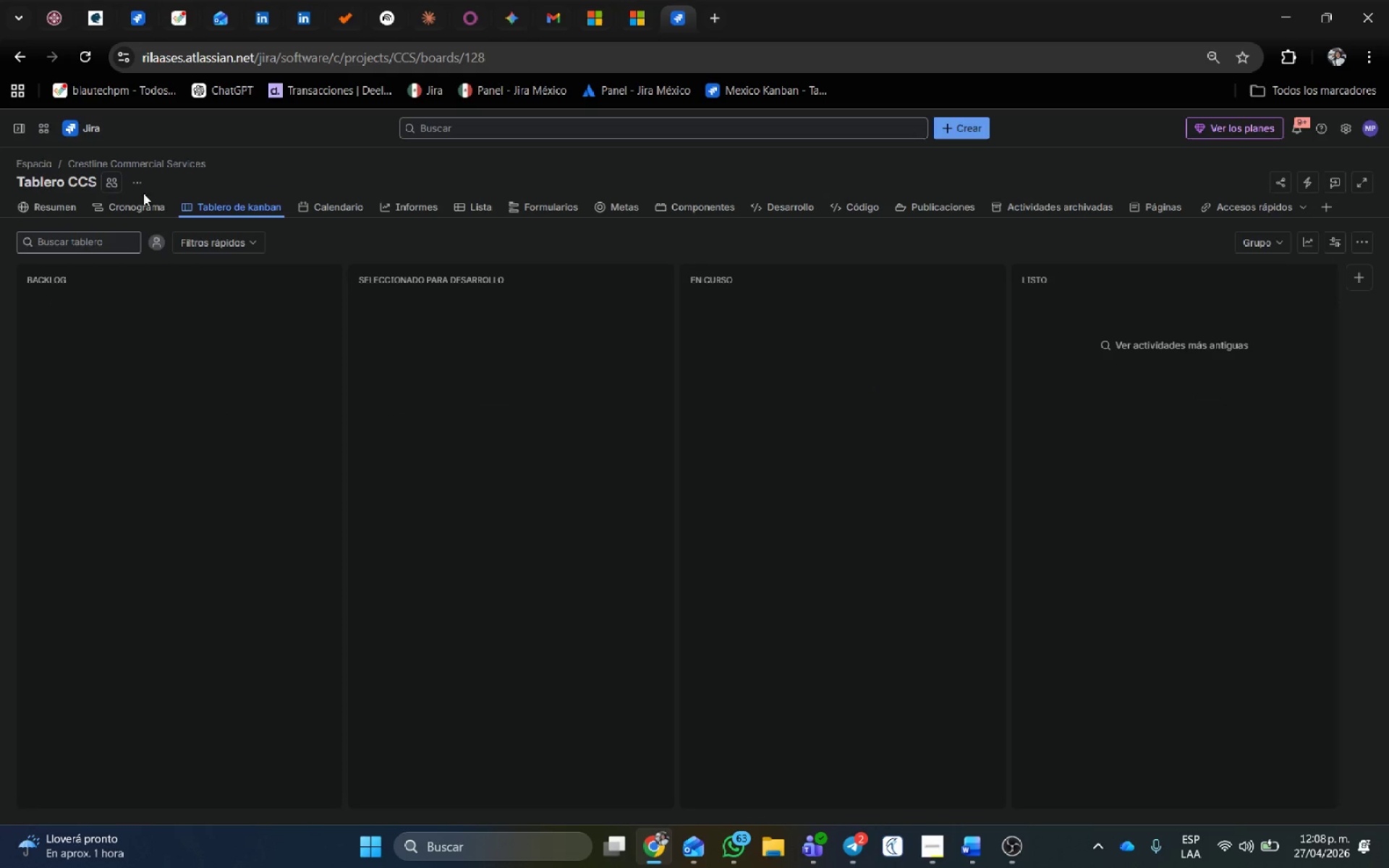 
left_click([140, 183])
 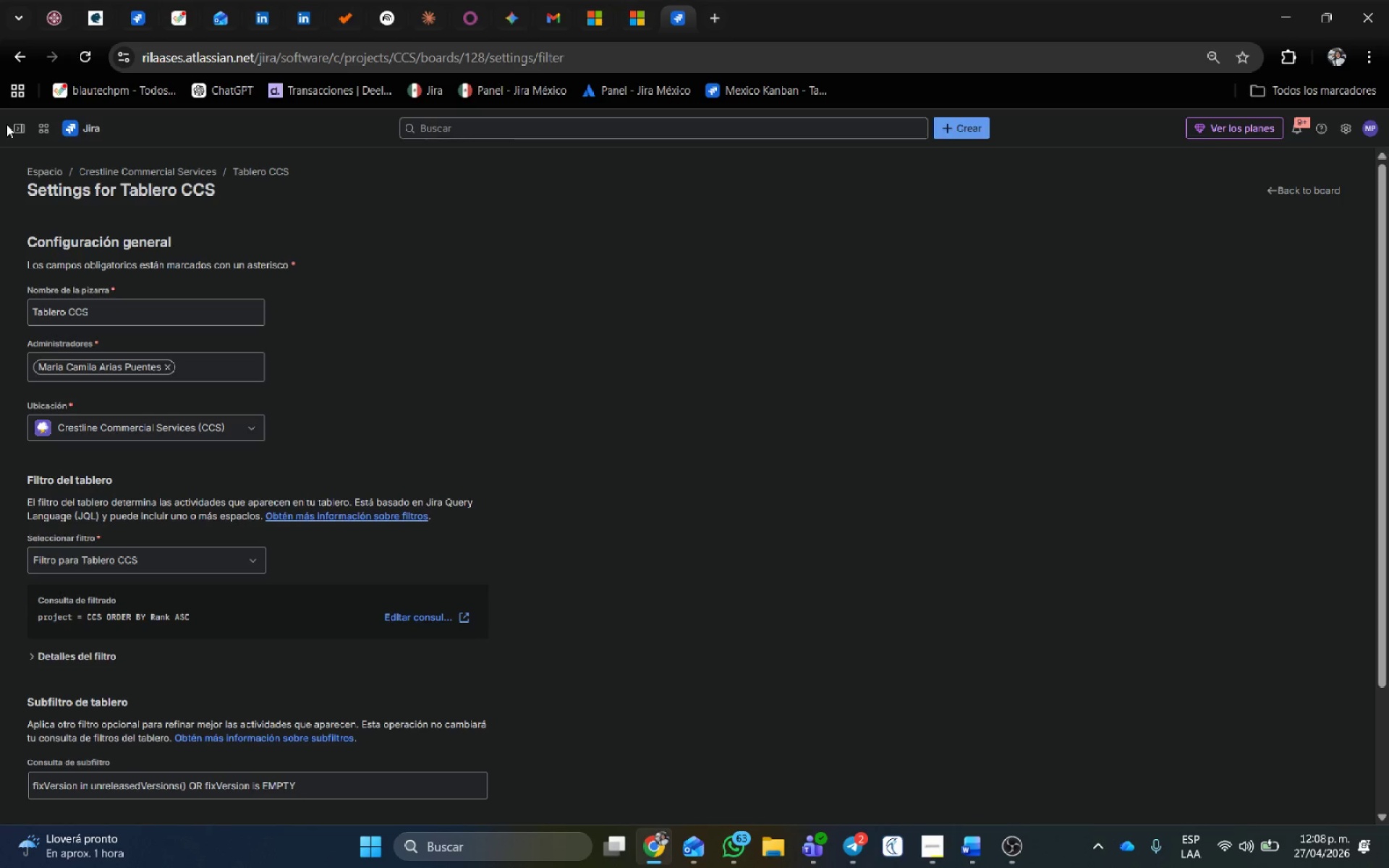 
wait(6.22)
 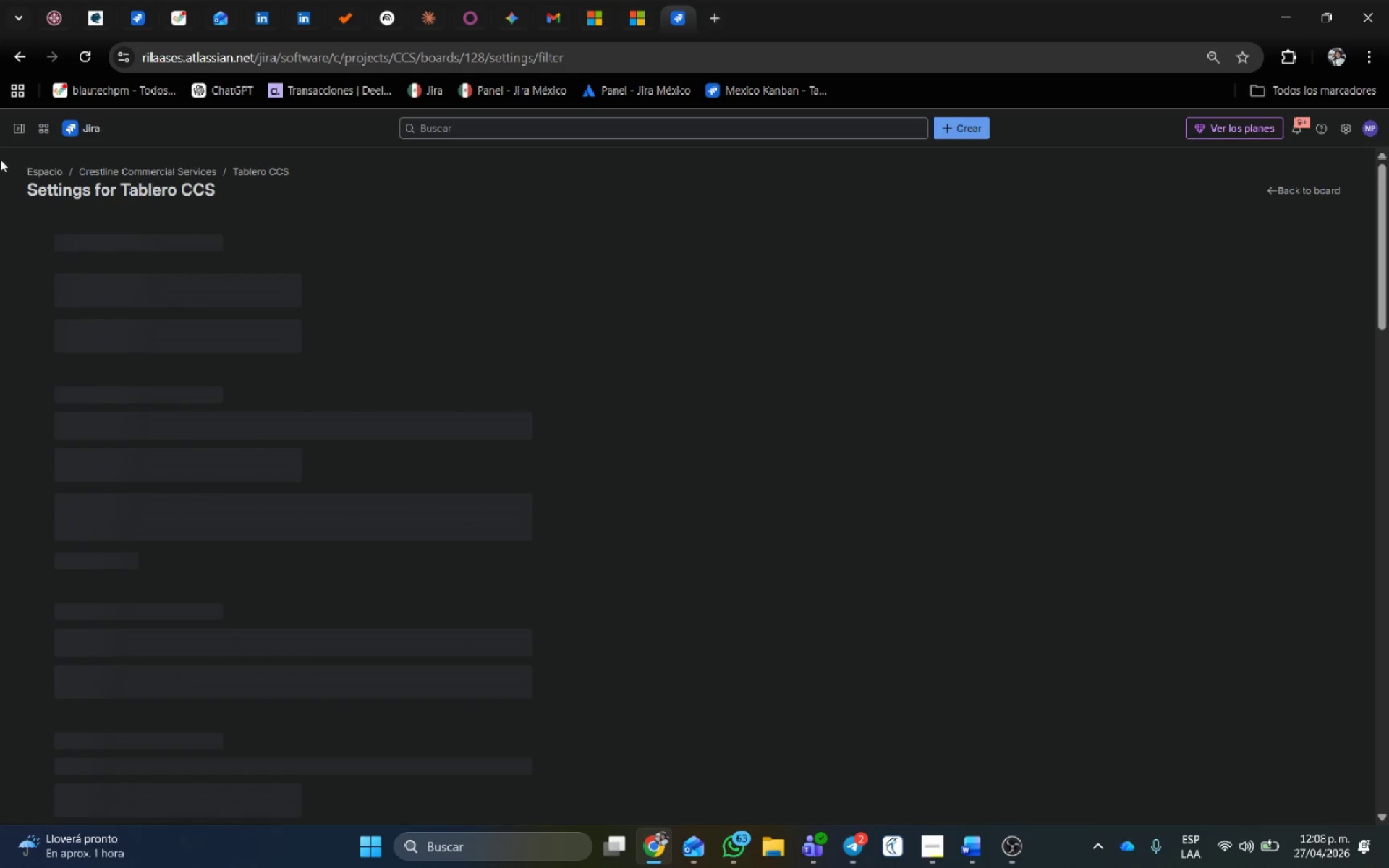 
left_click([22, 292])
 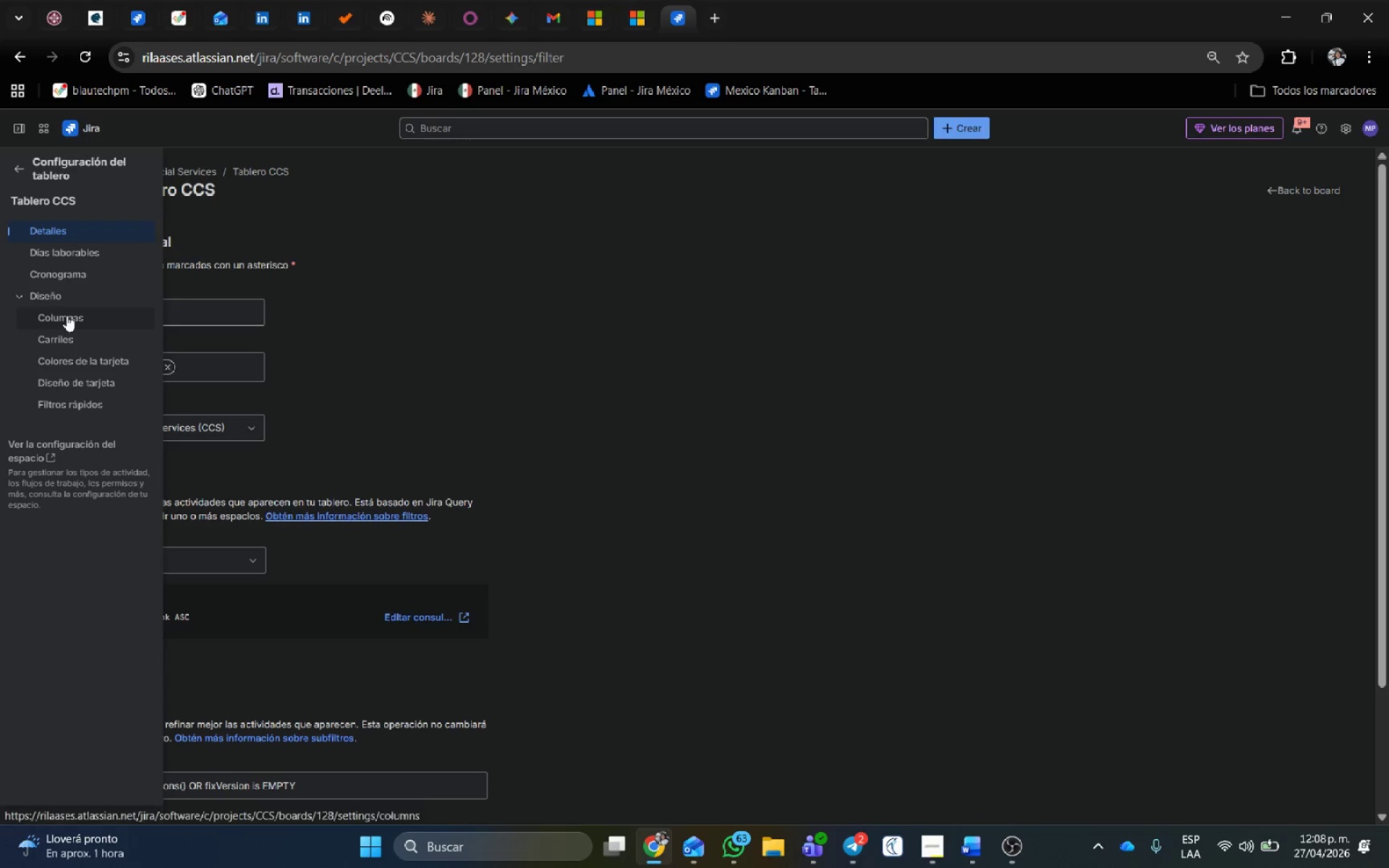 
left_click([67, 315])
 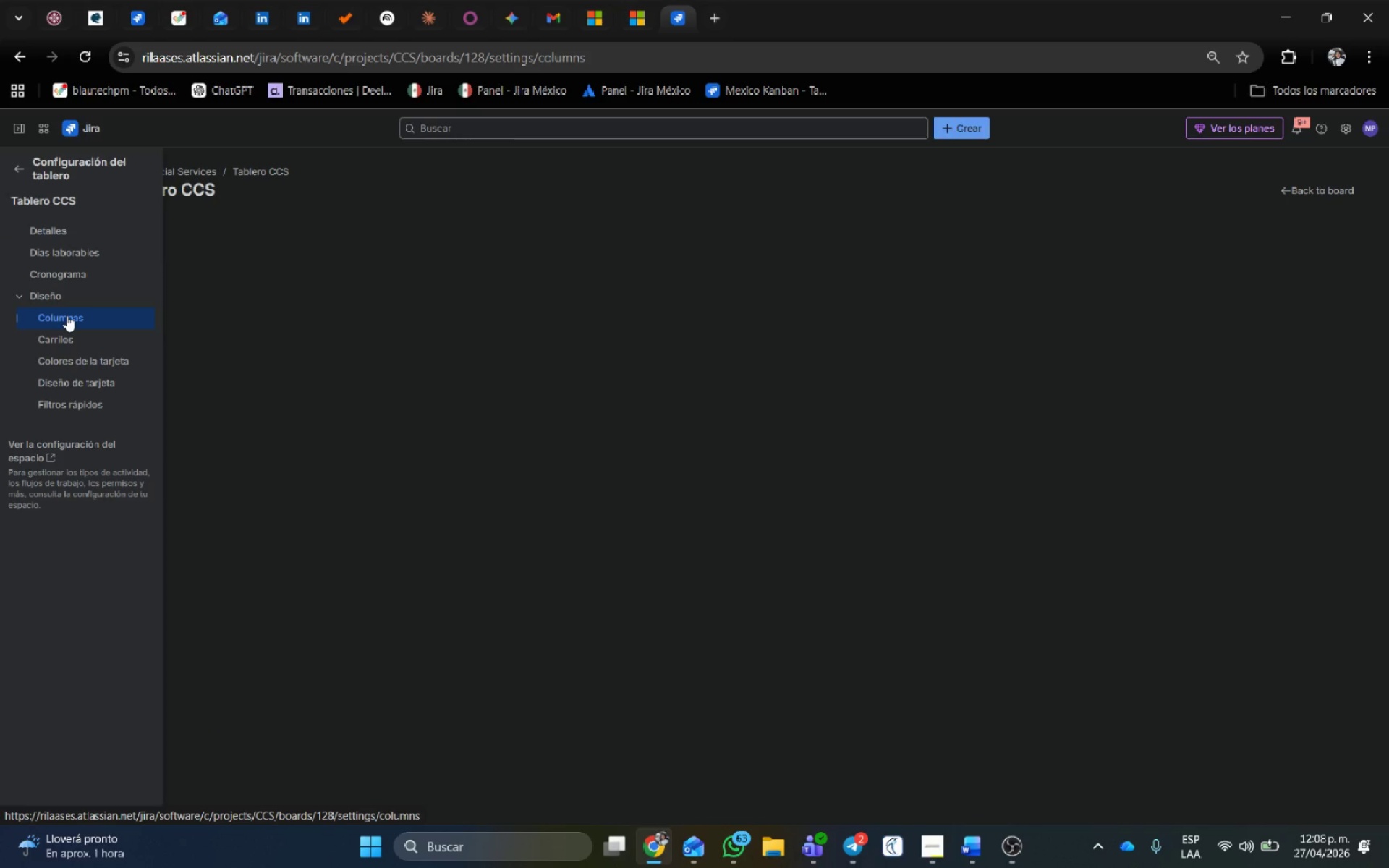 
mouse_move([72, 325])
 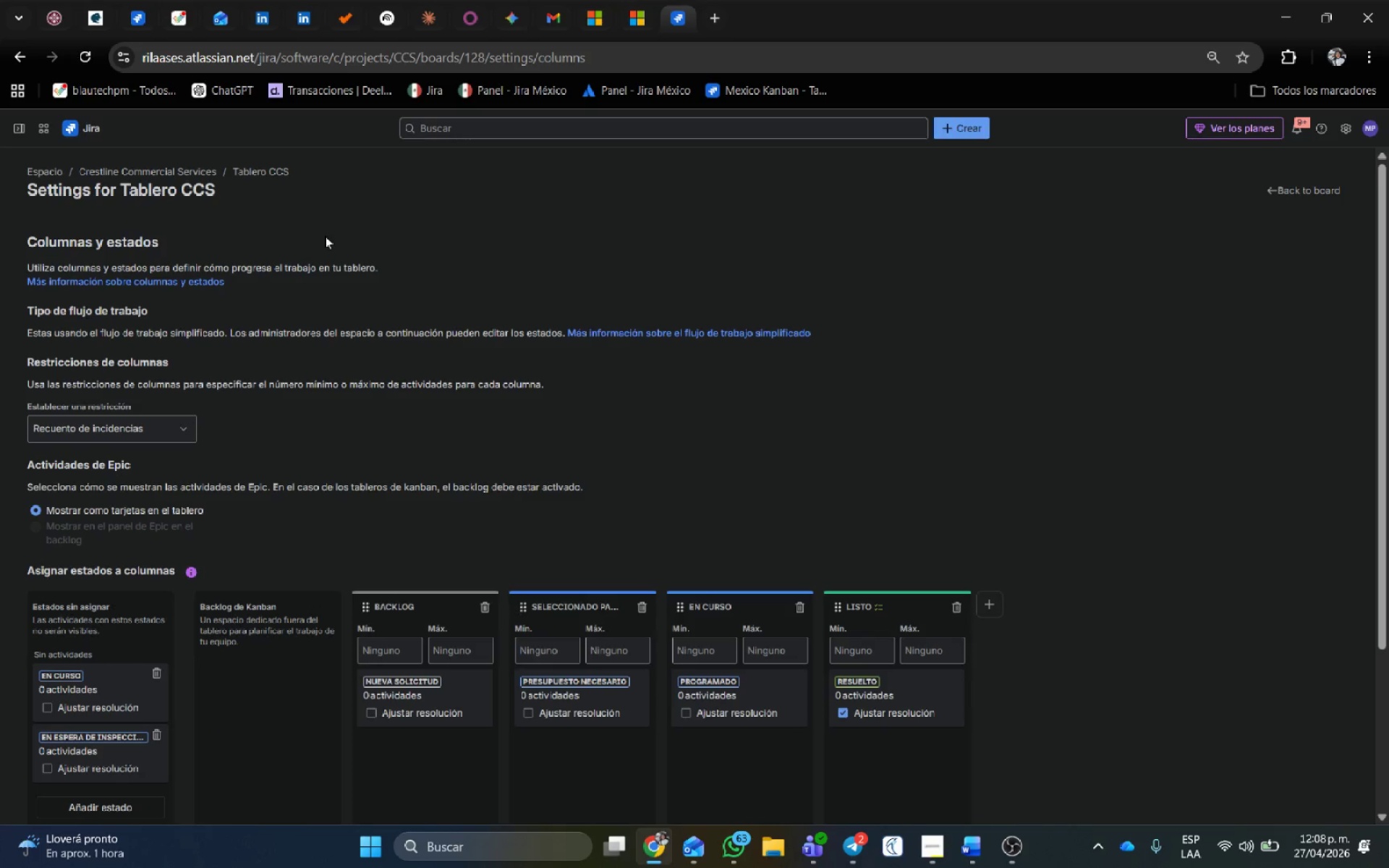 
scroll: coordinate [419, 412], scroll_direction: down, amount: 6.0
 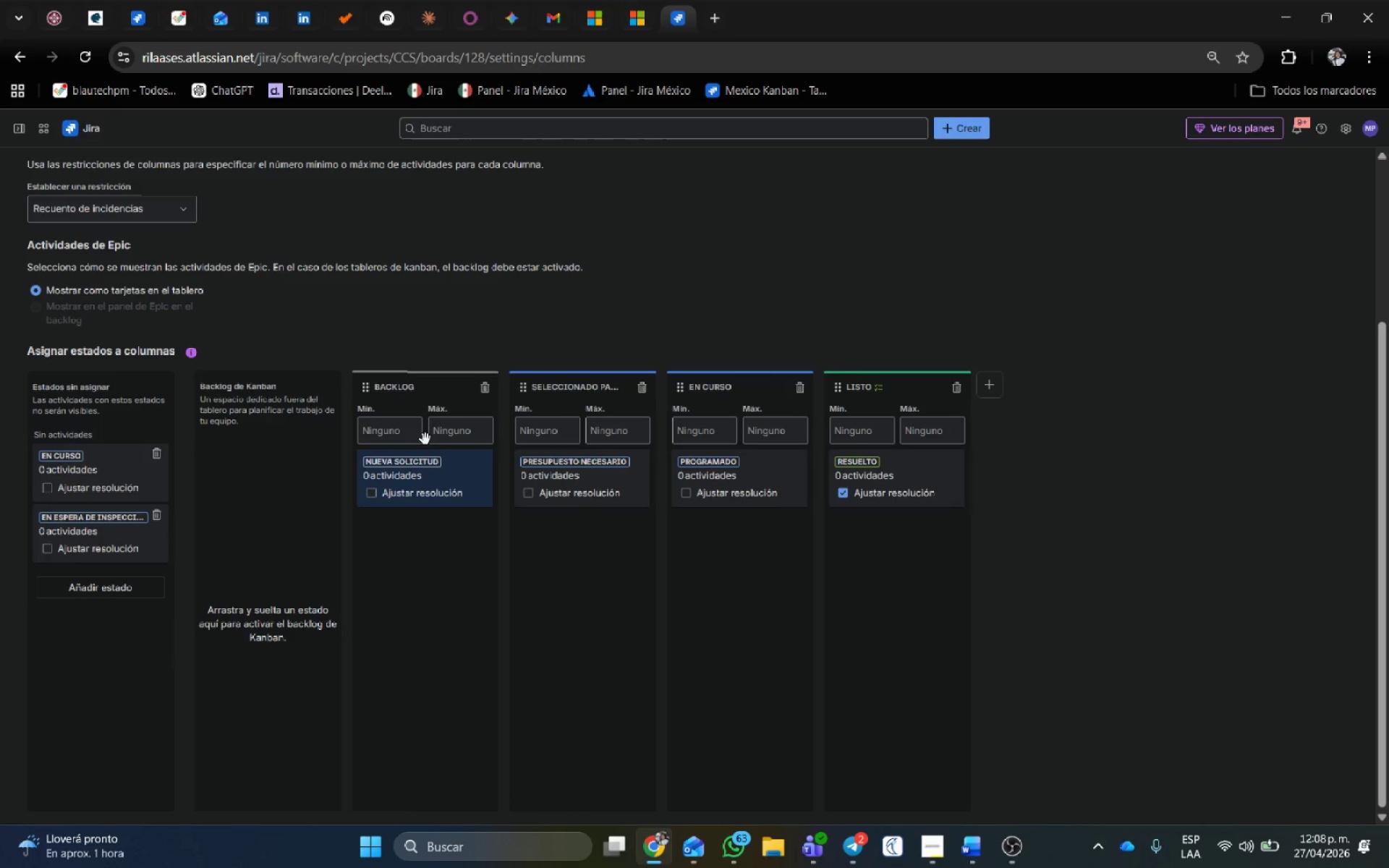 
left_click([407, 385])
 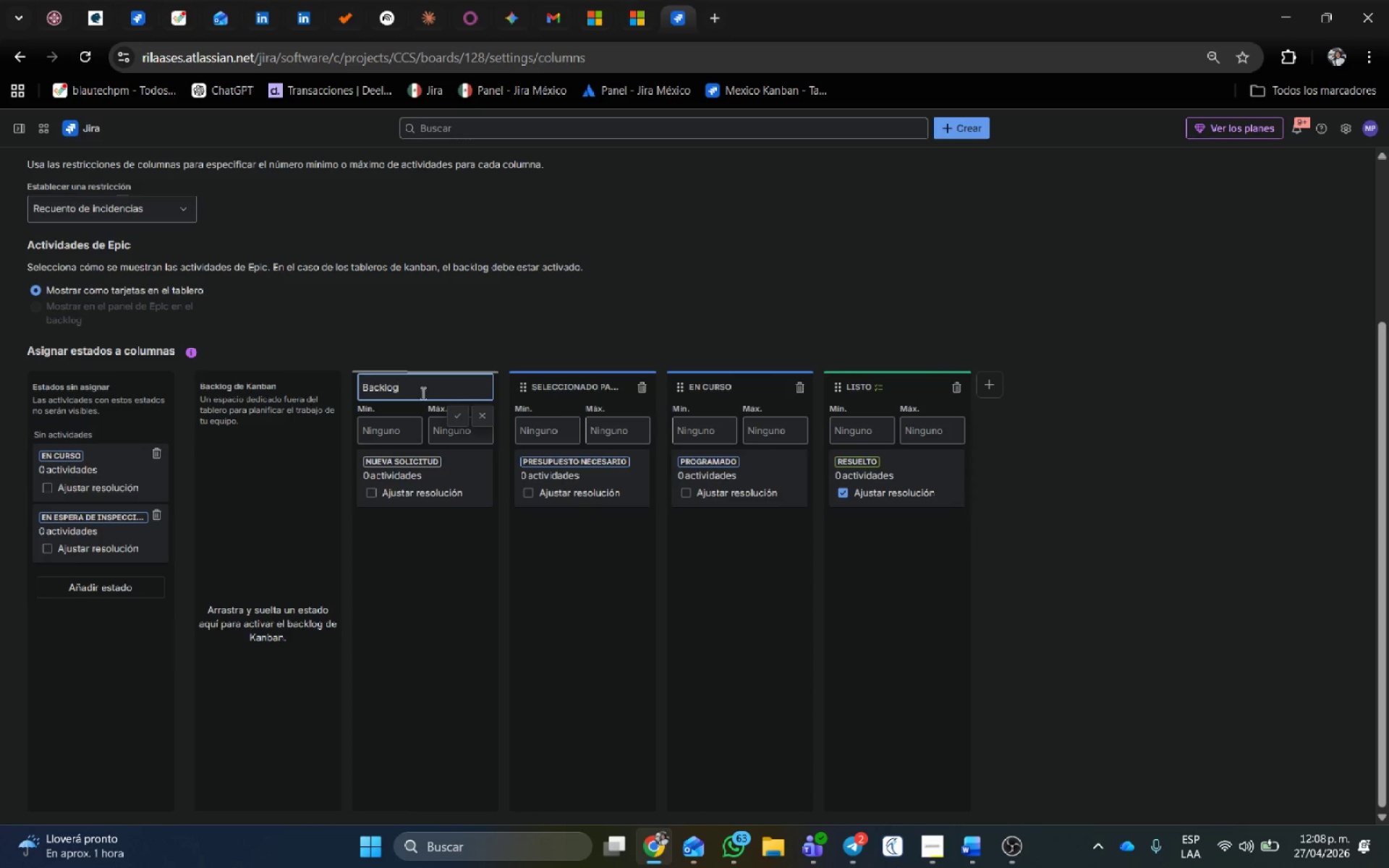 
left_click_drag(start_coordinate=[422, 392], to_coordinate=[329, 380])
 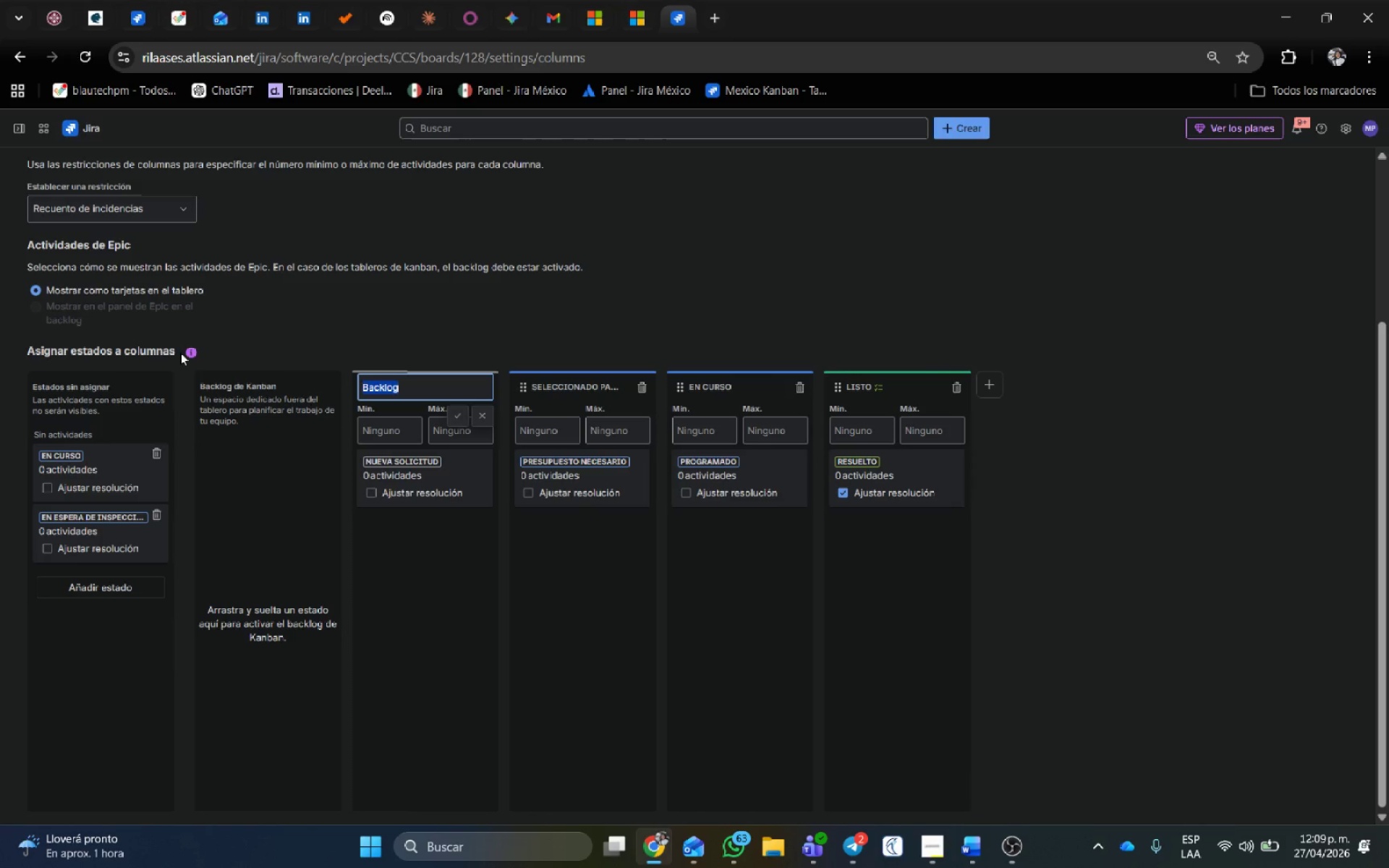 
type(Nueva Solicitud)
 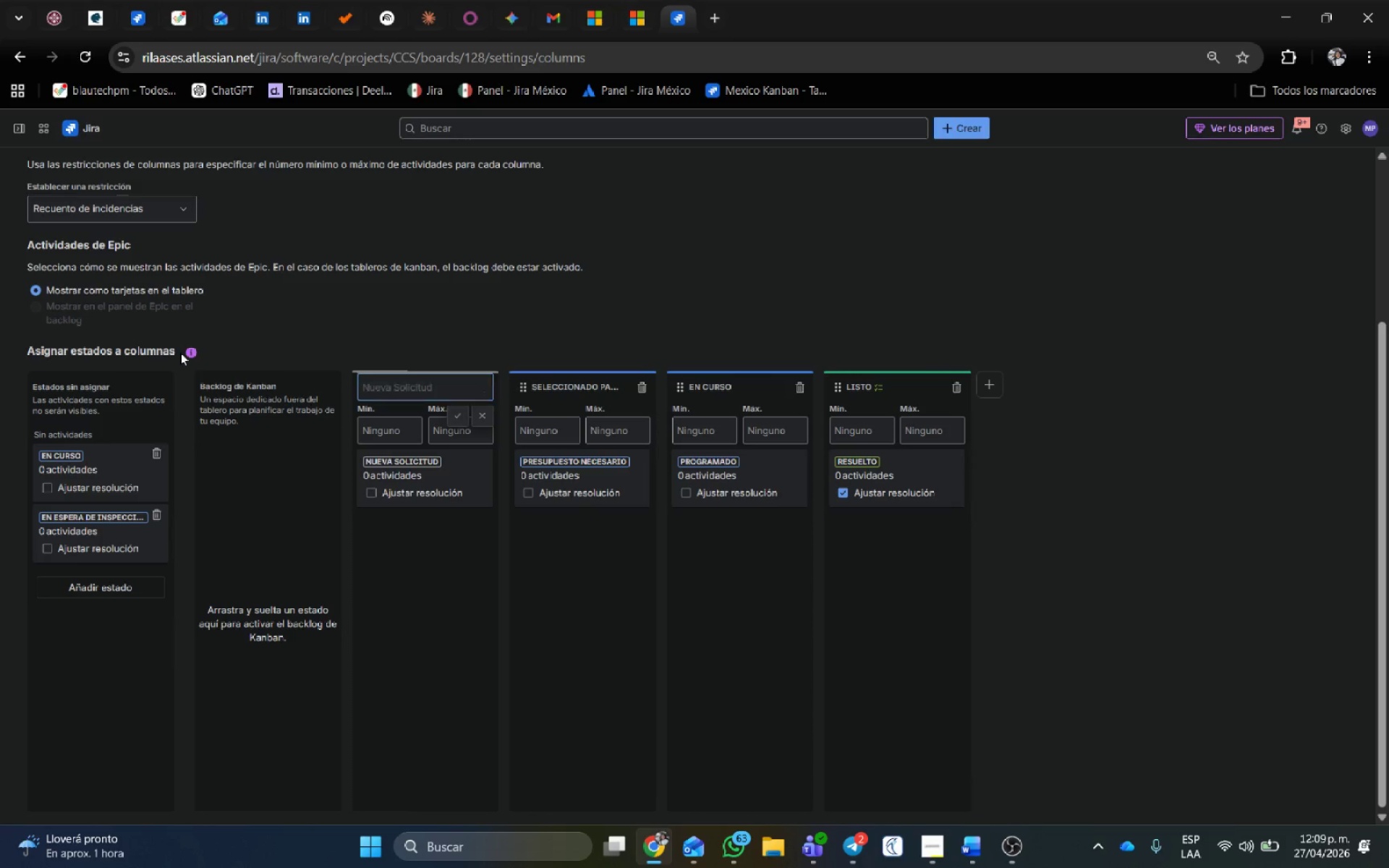 
key(Enter)
 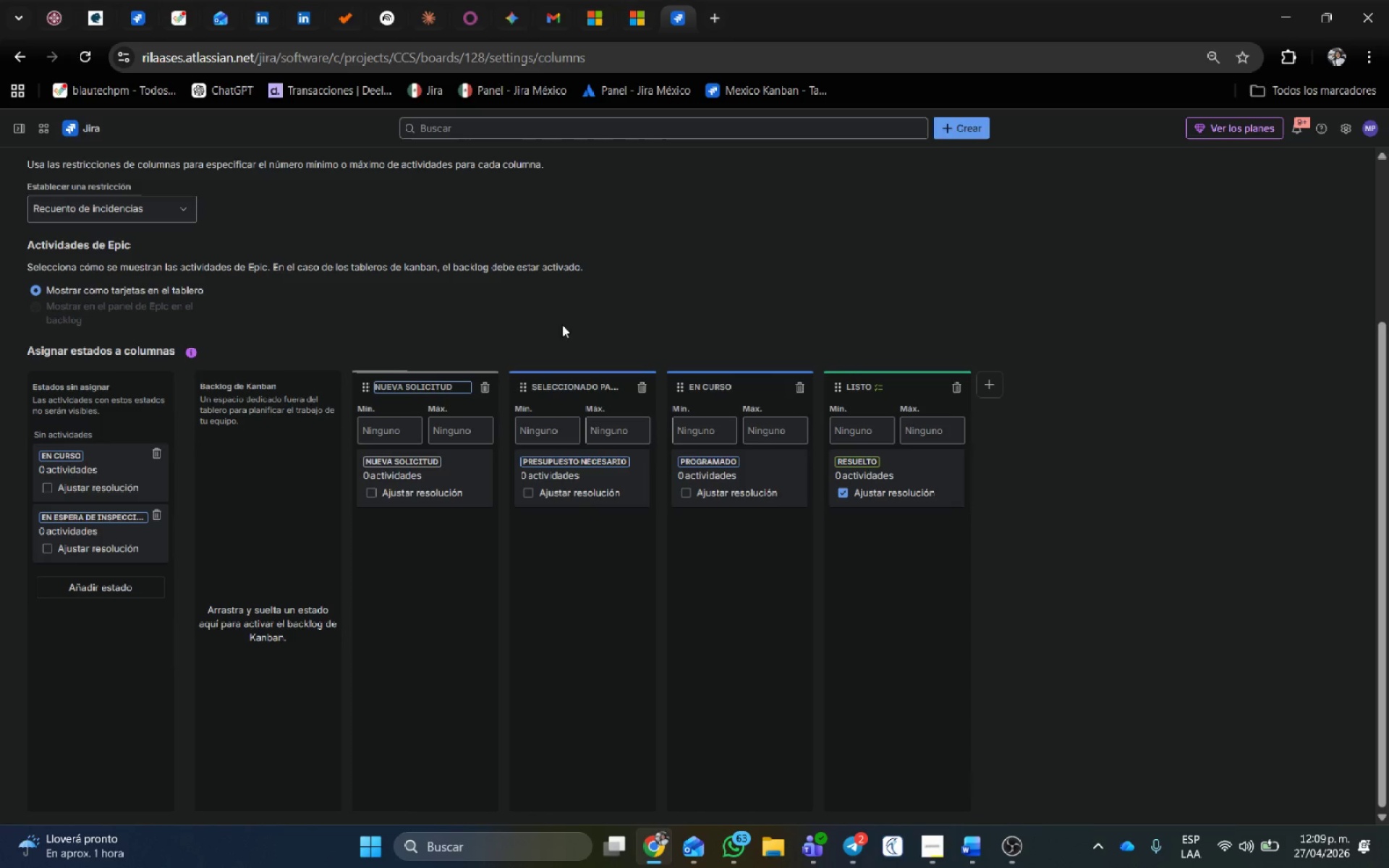 
left_click([598, 393])
 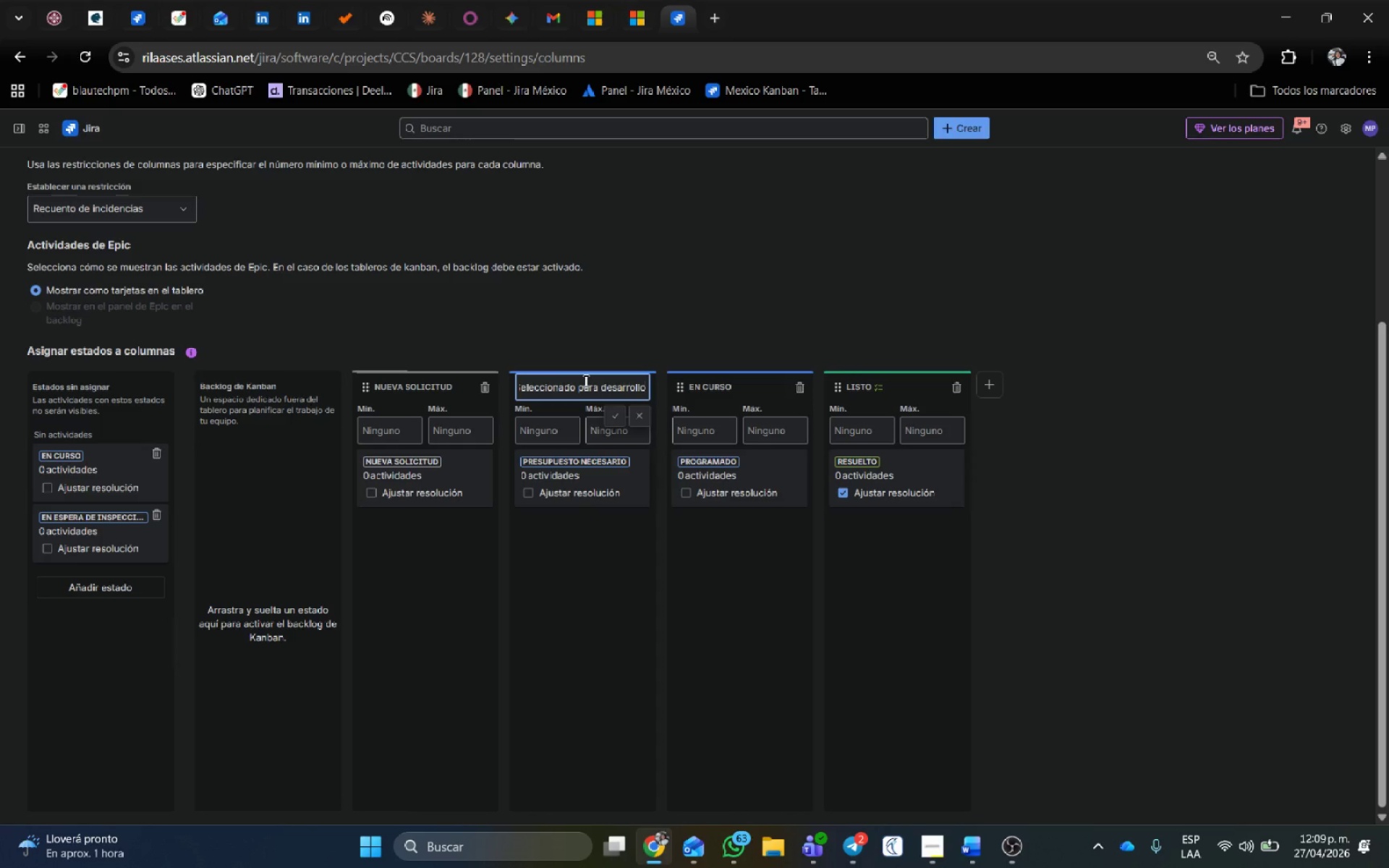 
hold_key(key=Backspace, duration=1.5)
 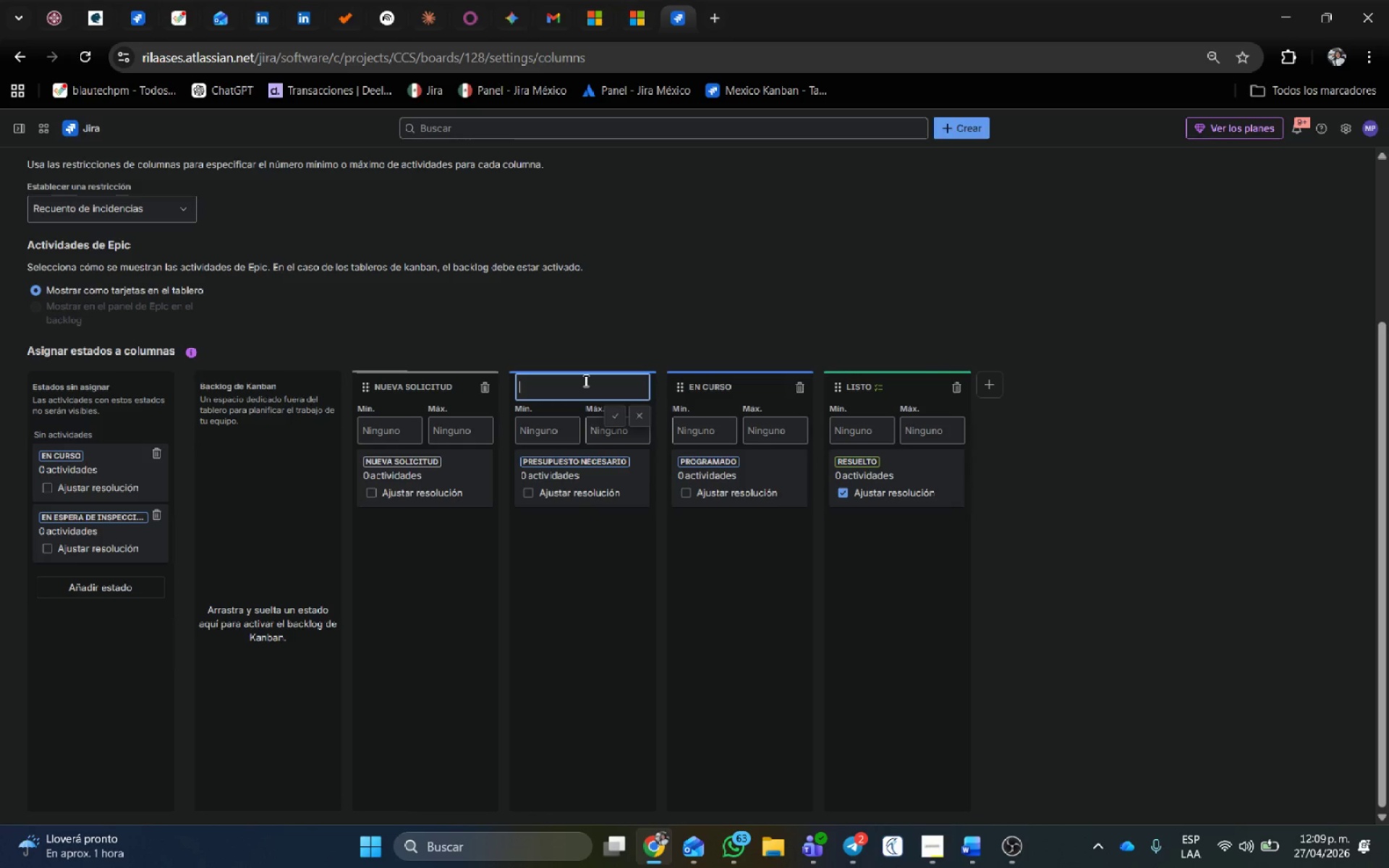 
key(Backspace)
key(Backspace)
key(Backspace)
key(Backspace)
key(Backspace)
key(Backspace)
key(Backspace)
type(Presupuesto necesario)
 